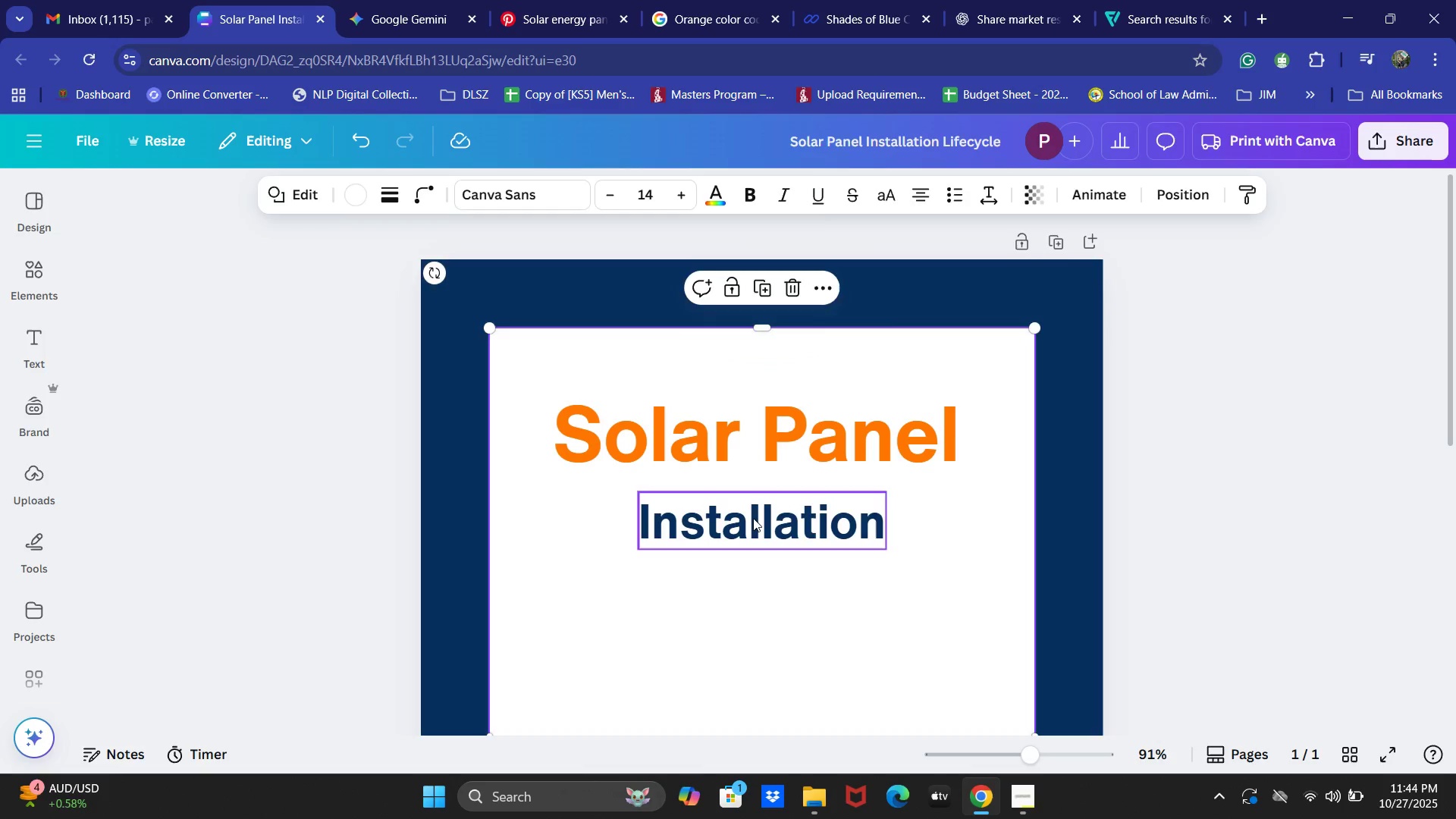 
left_click([754, 518])
 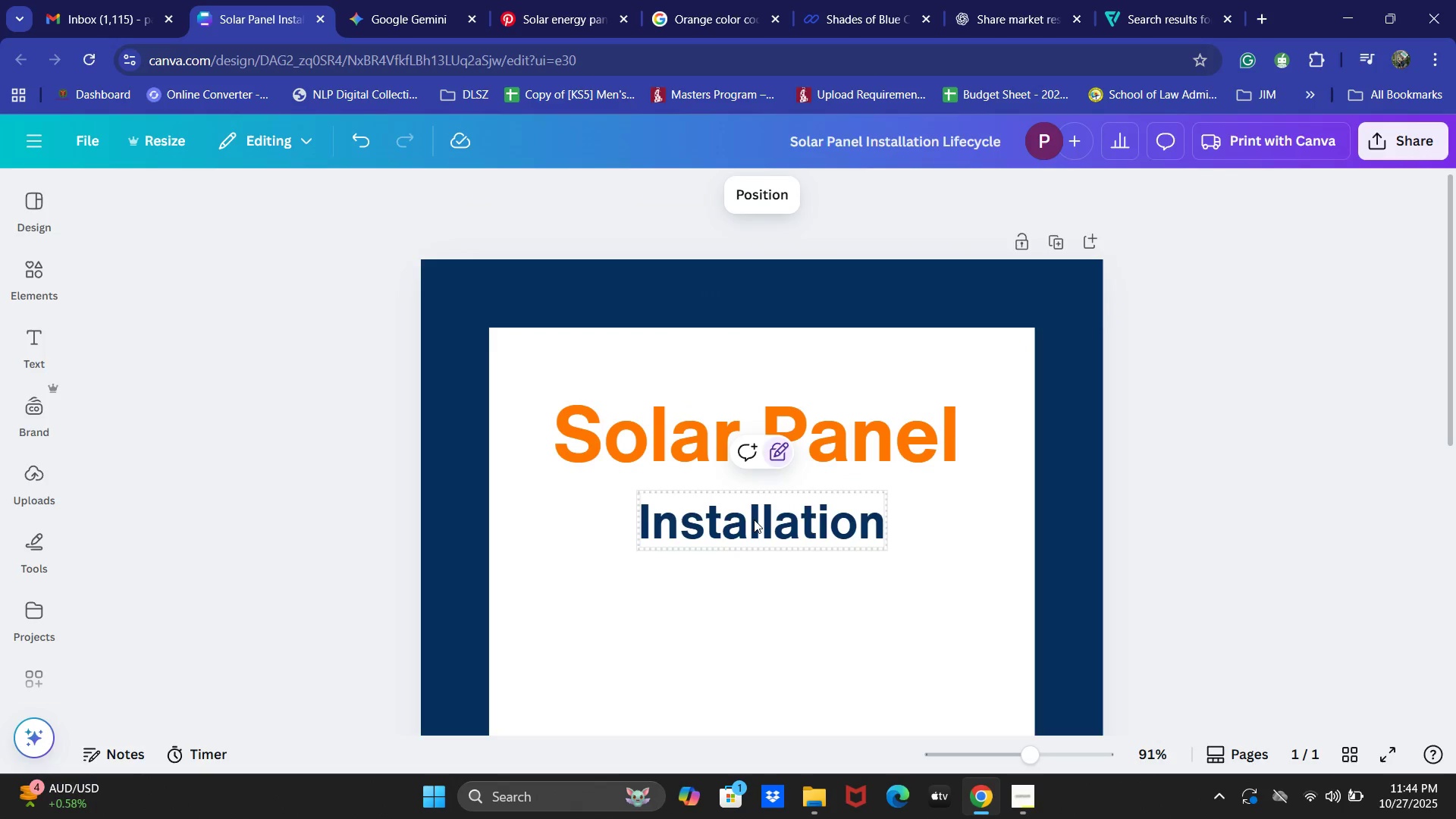 
left_click_drag(start_coordinate=[754, 519], to_coordinate=[700, 507])
 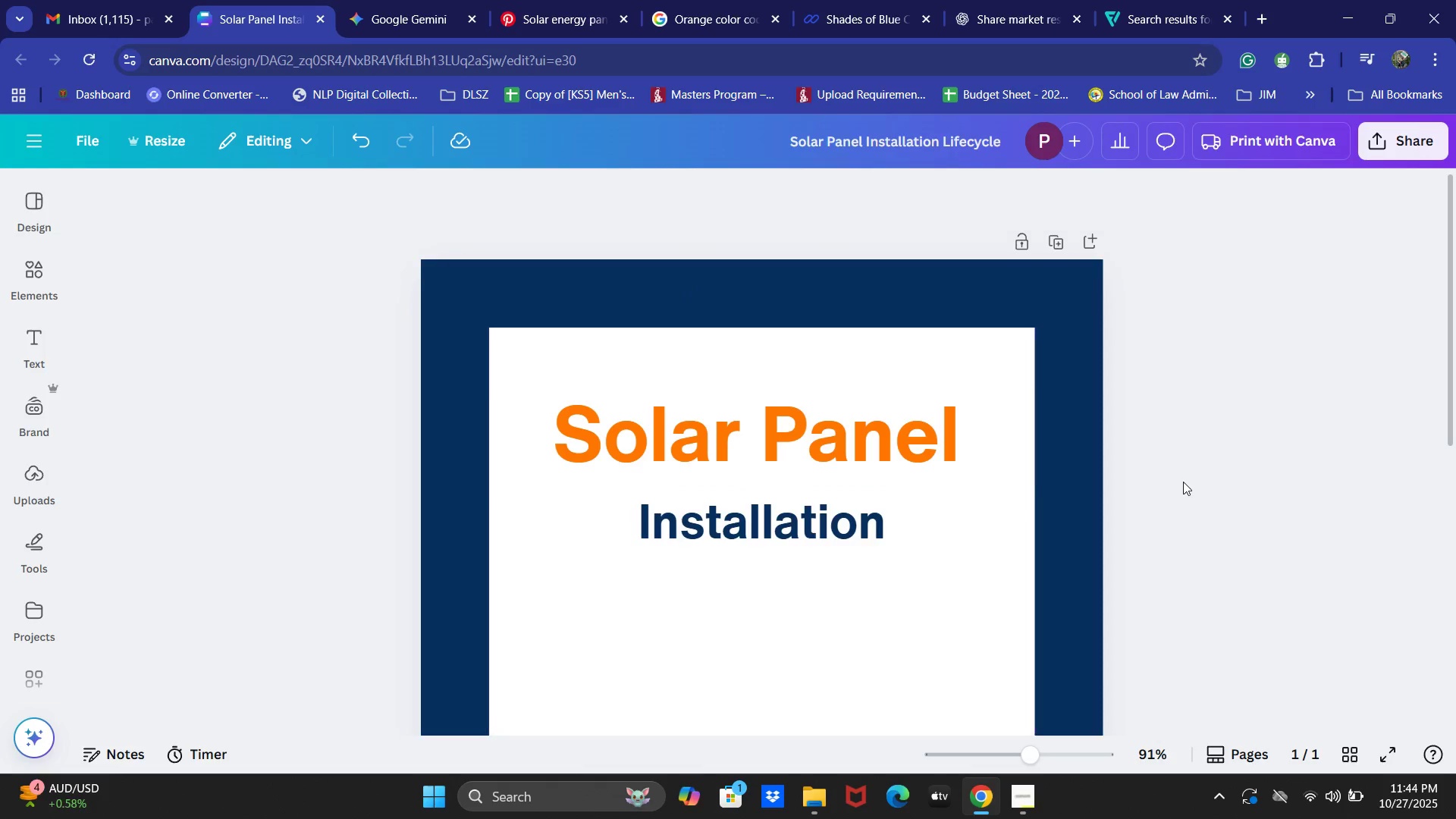 
double_click([815, 507])
 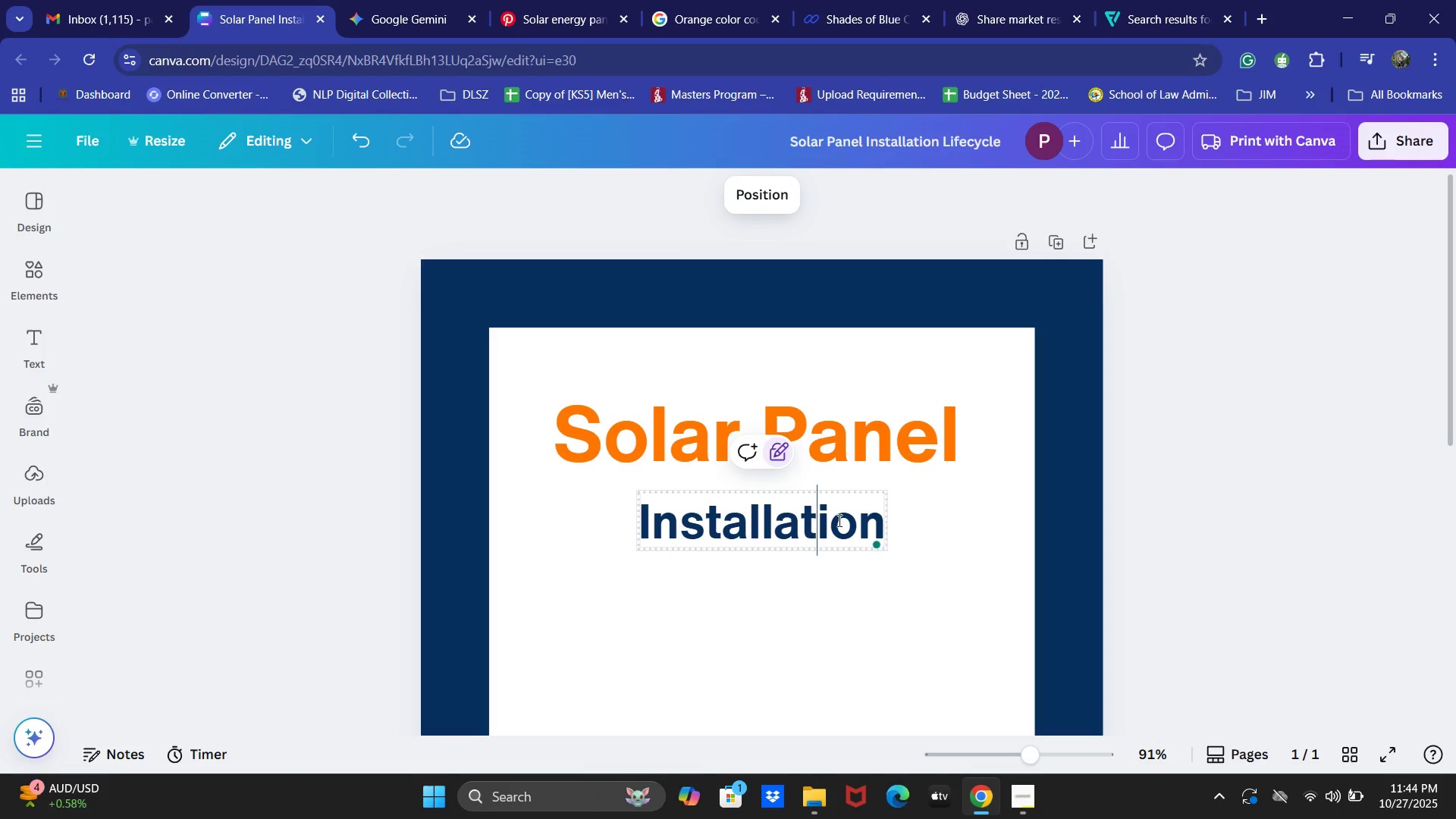 
left_click([1027, 536])
 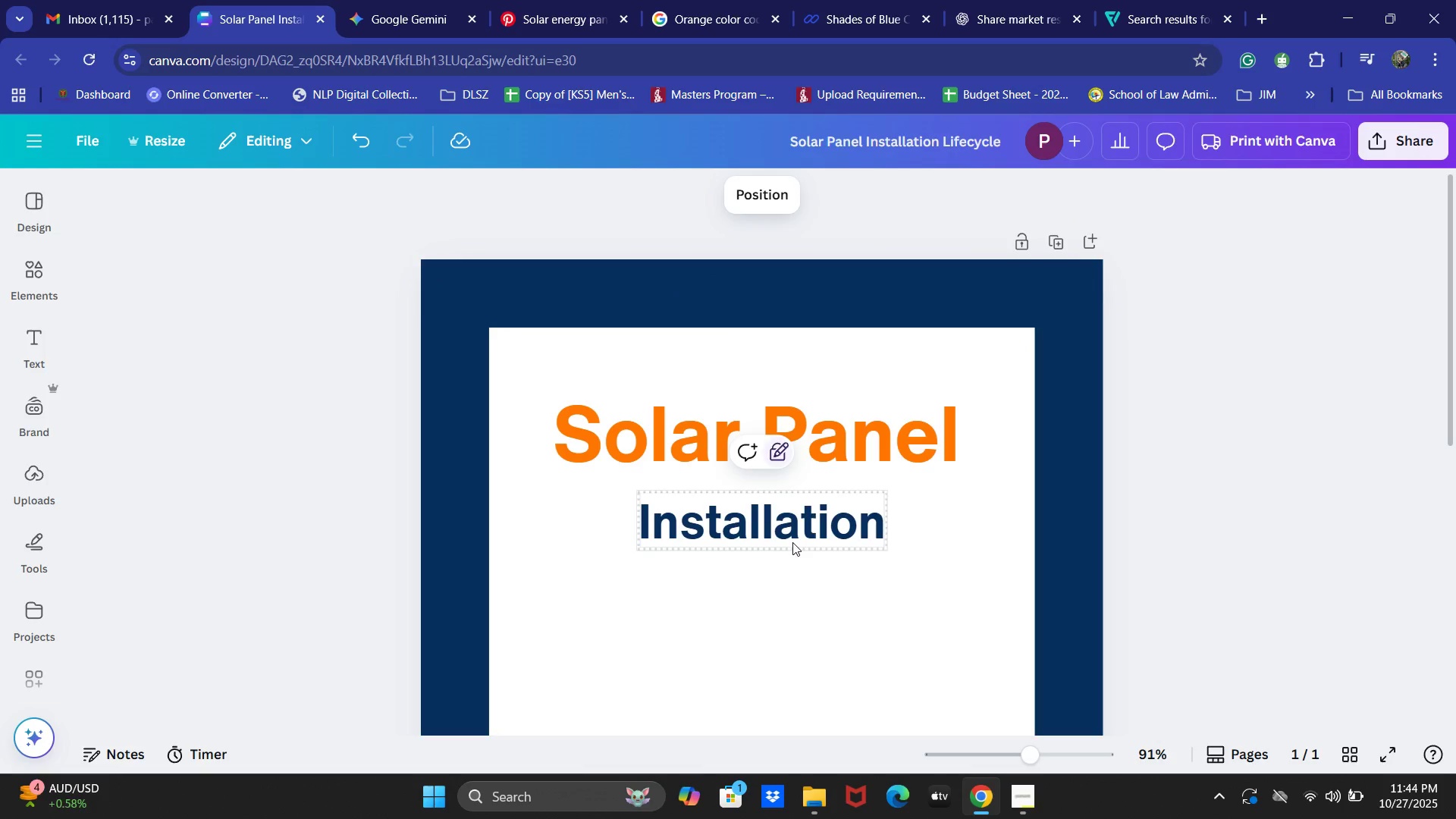 
key(Control+Z)
 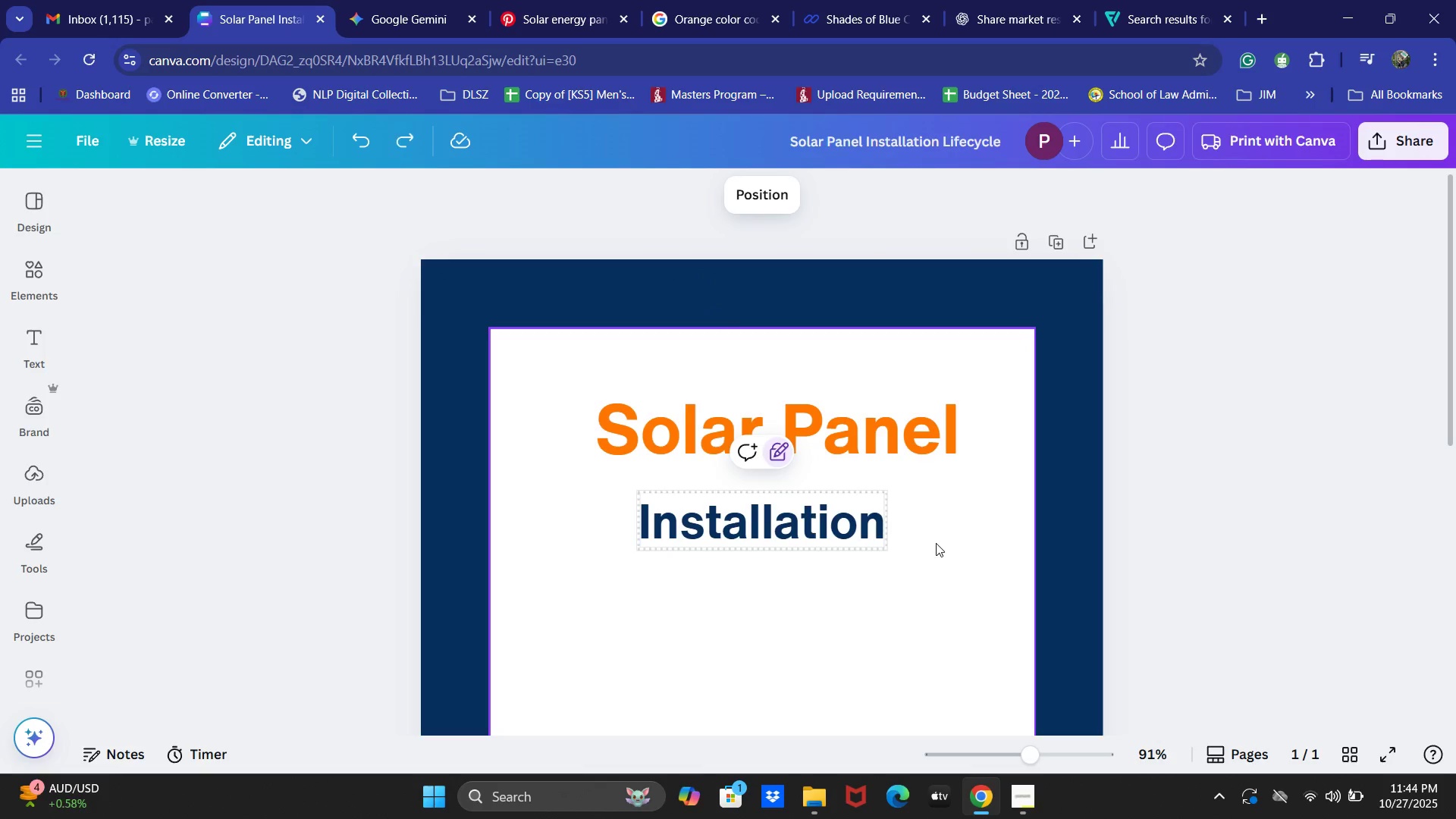 
key(Control+Z)
 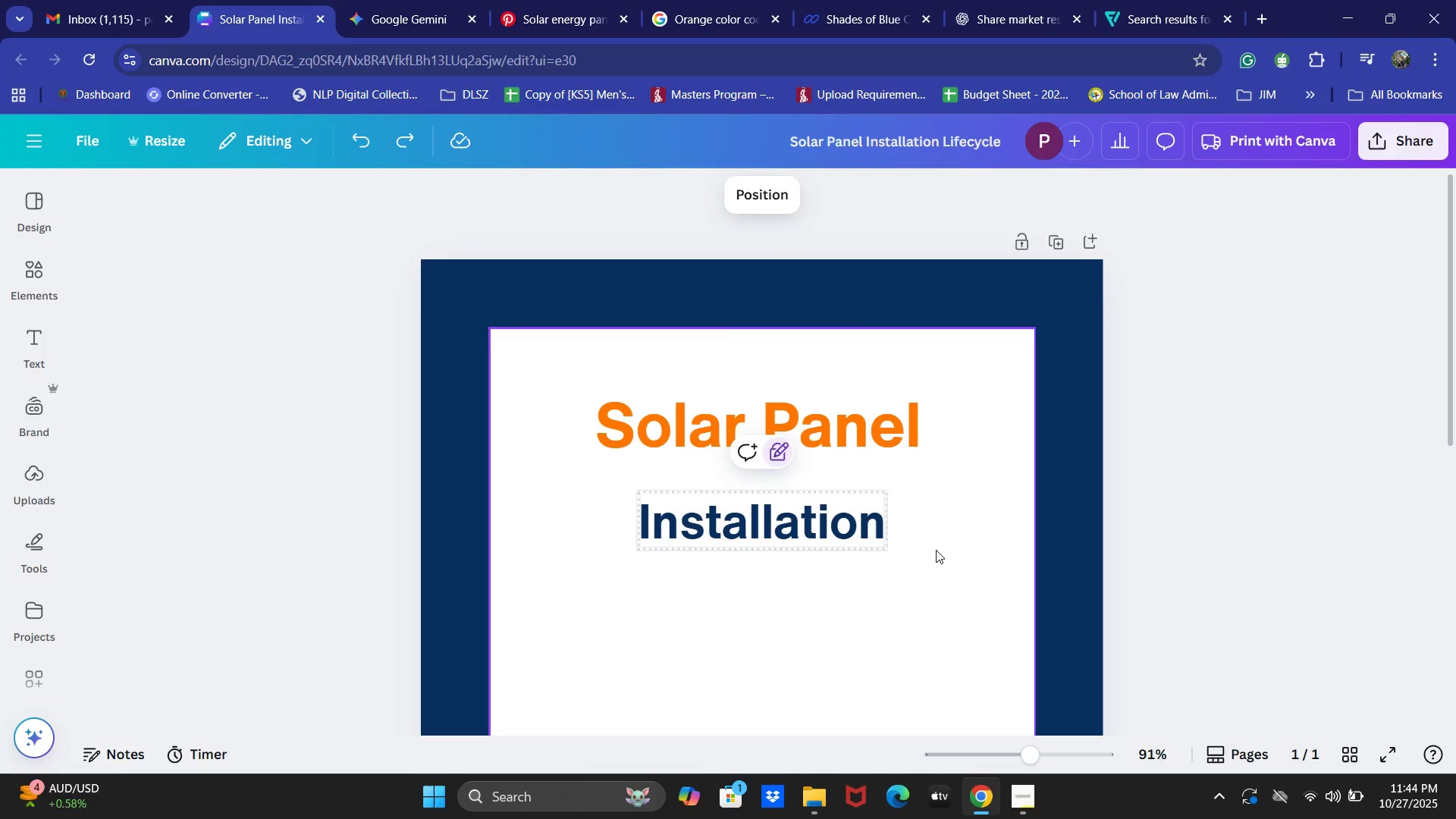 
key(Control+Z)
 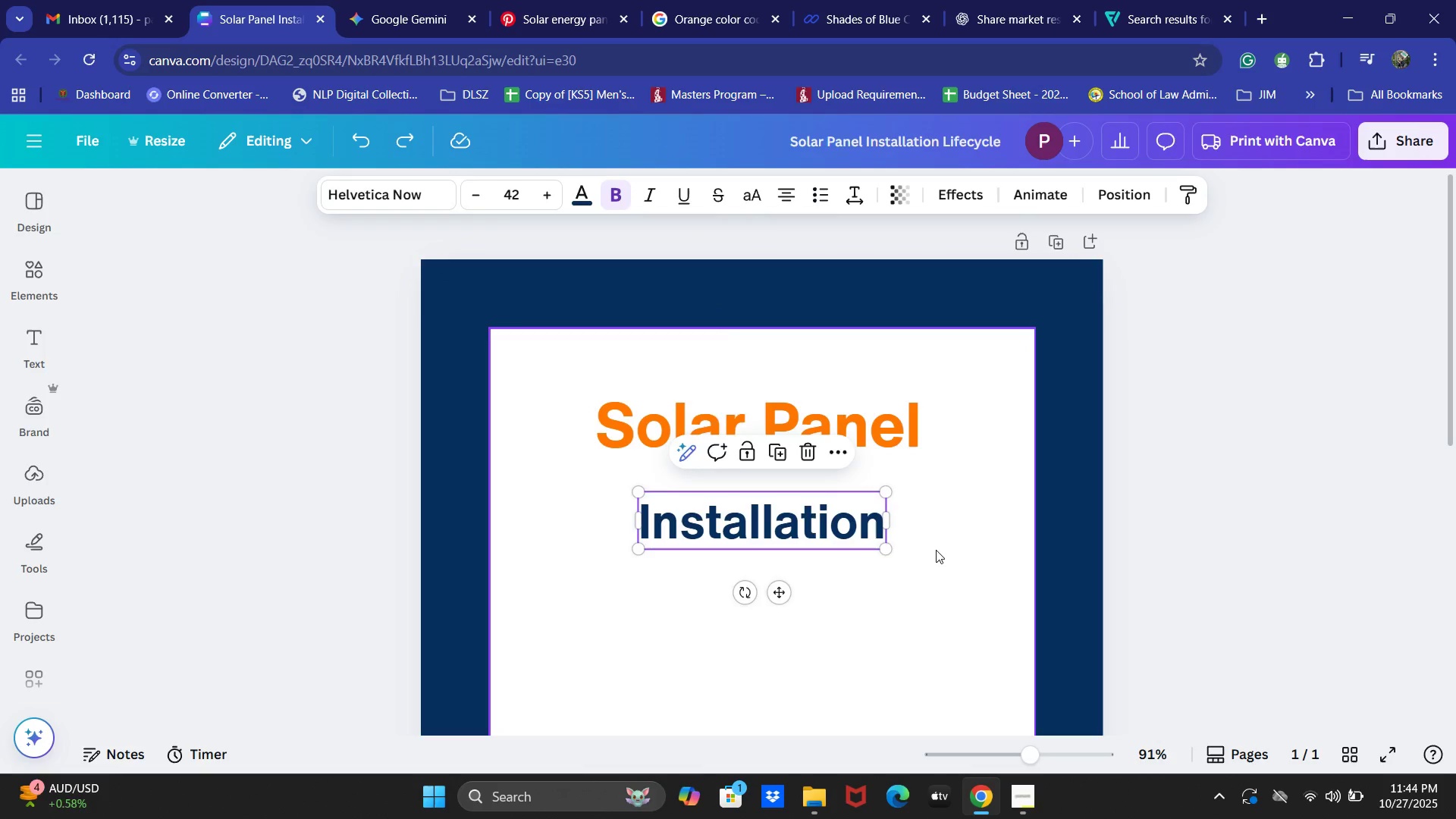 
key(Control+Z)
 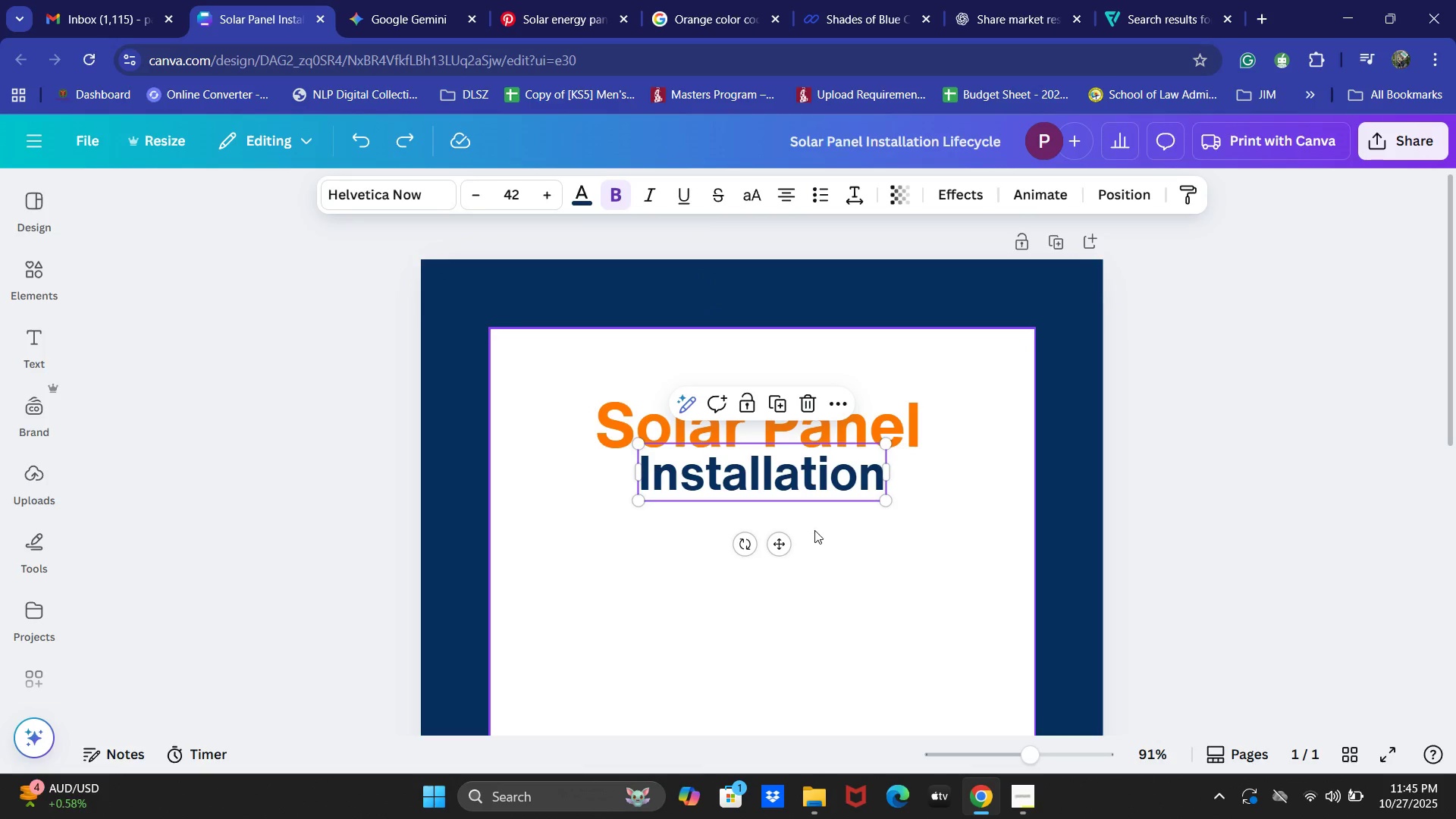 
left_click_drag(start_coordinate=[786, 494], to_coordinate=[783, 550])
 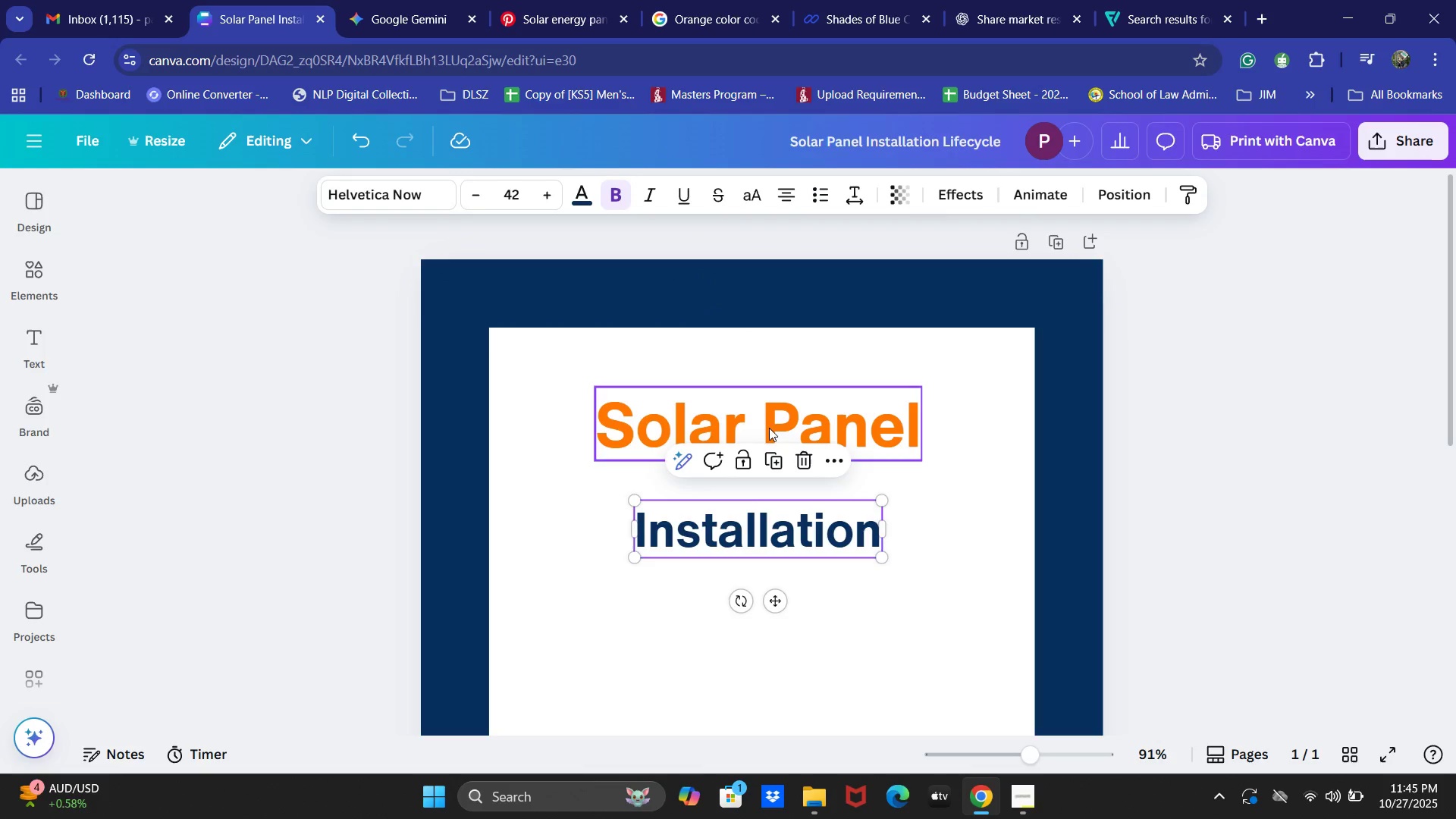 
left_click([761, 422])
 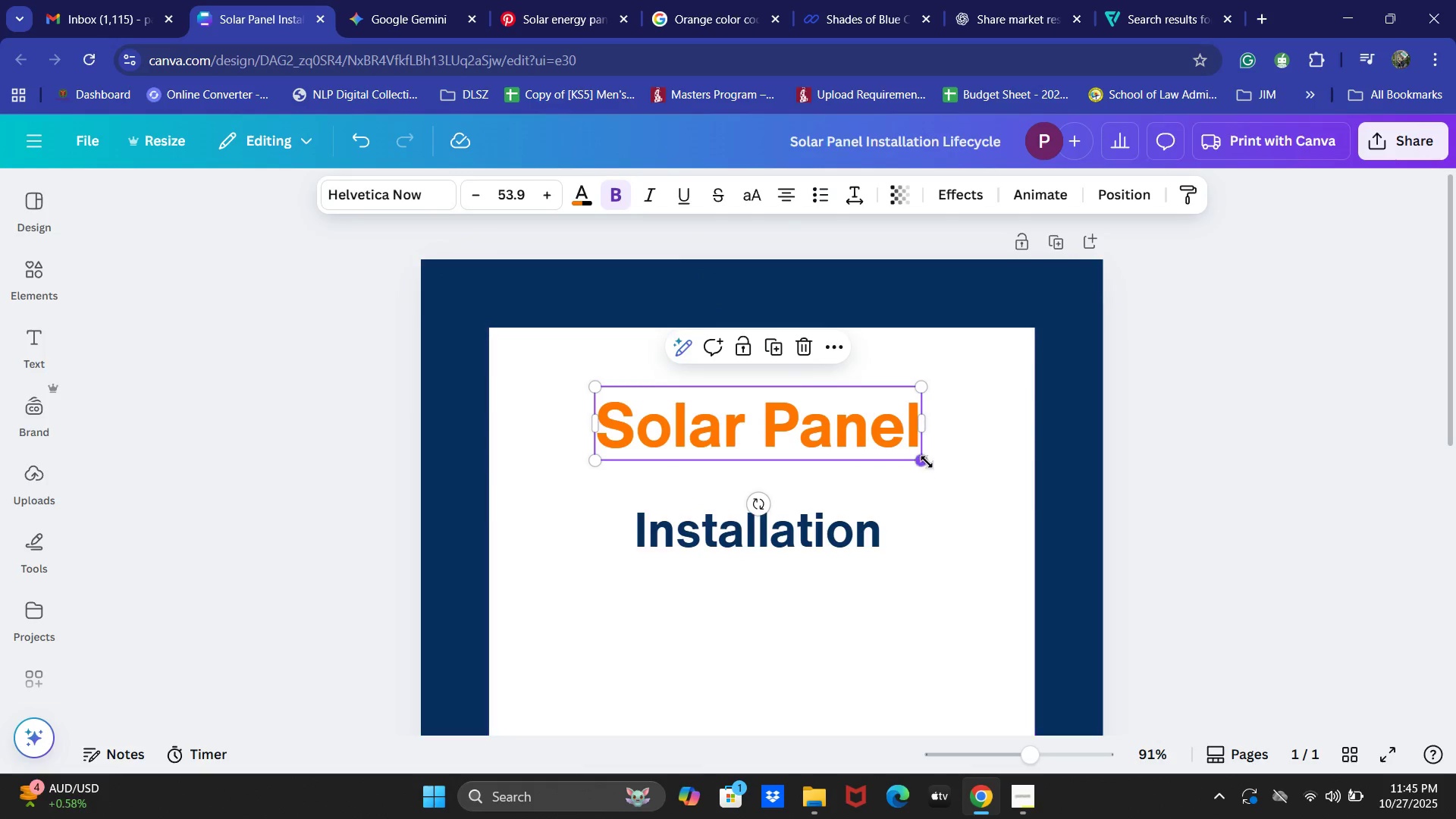 
left_click_drag(start_coordinate=[927, 462], to_coordinate=[959, 492])
 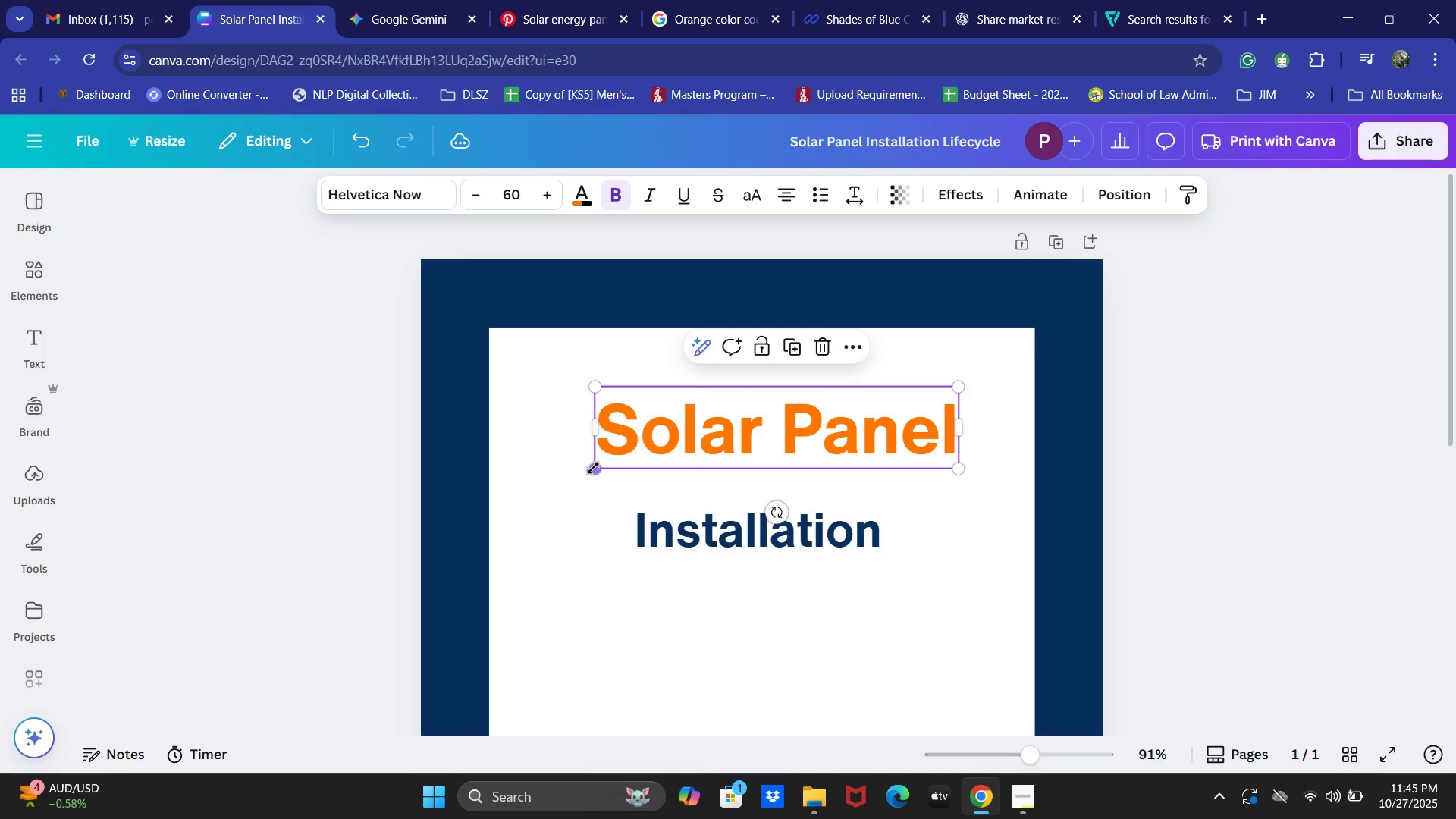 
left_click_drag(start_coordinate=[593, 467], to_coordinate=[554, 481])
 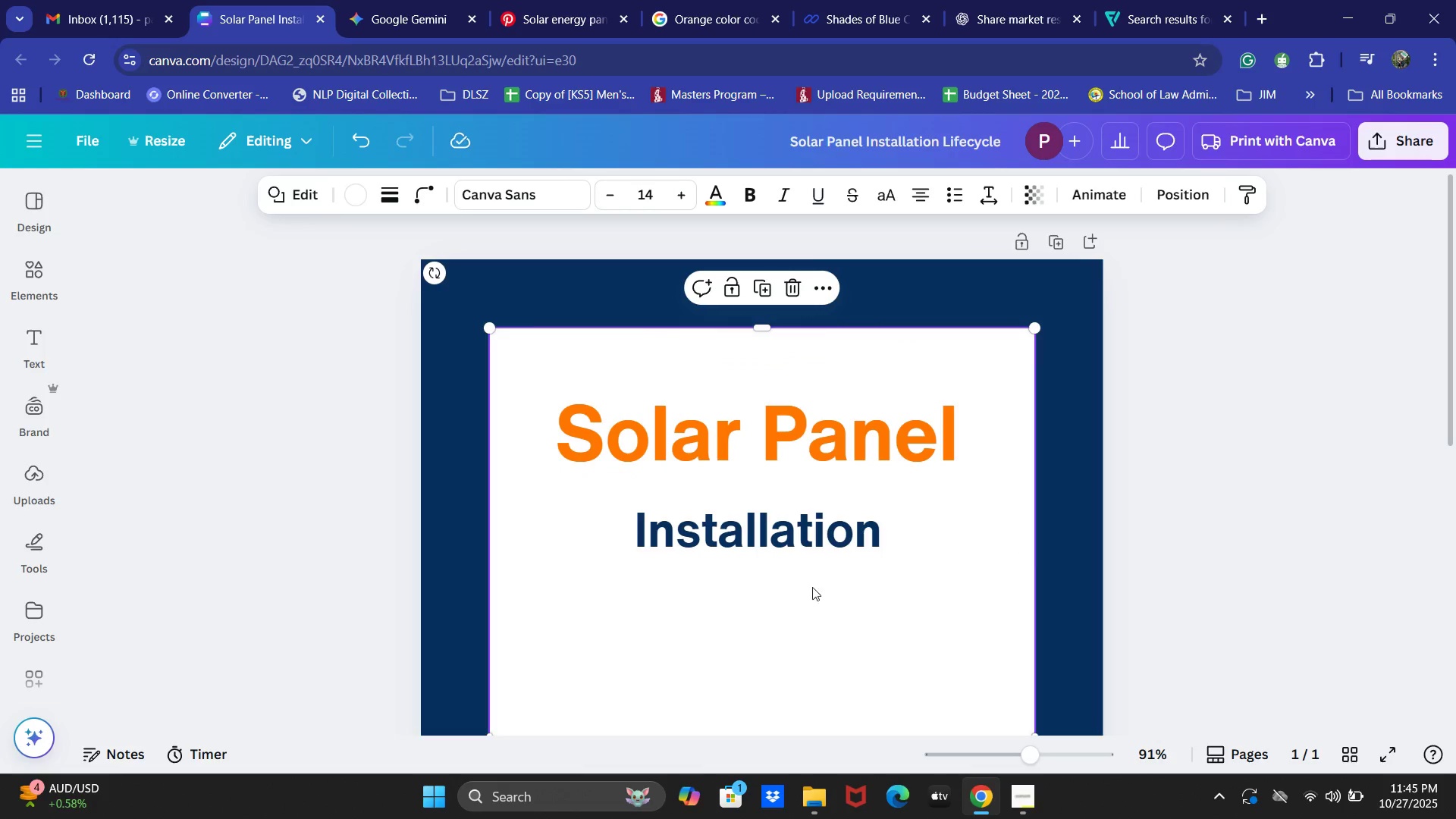 
left_click_drag(start_coordinate=[779, 551], to_coordinate=[764, 512])
 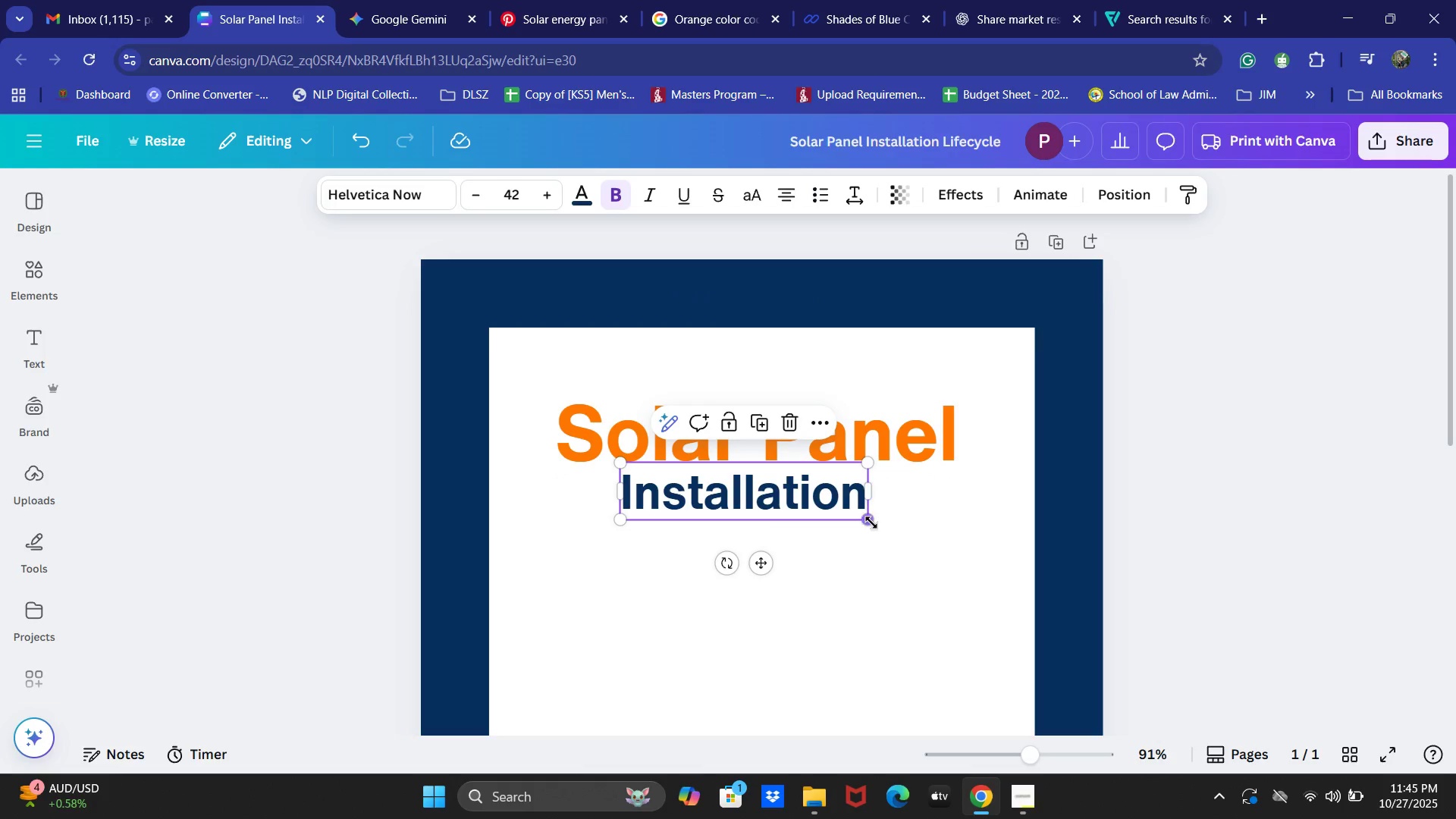 
left_click_drag(start_coordinate=[871, 522], to_coordinate=[899, 541])
 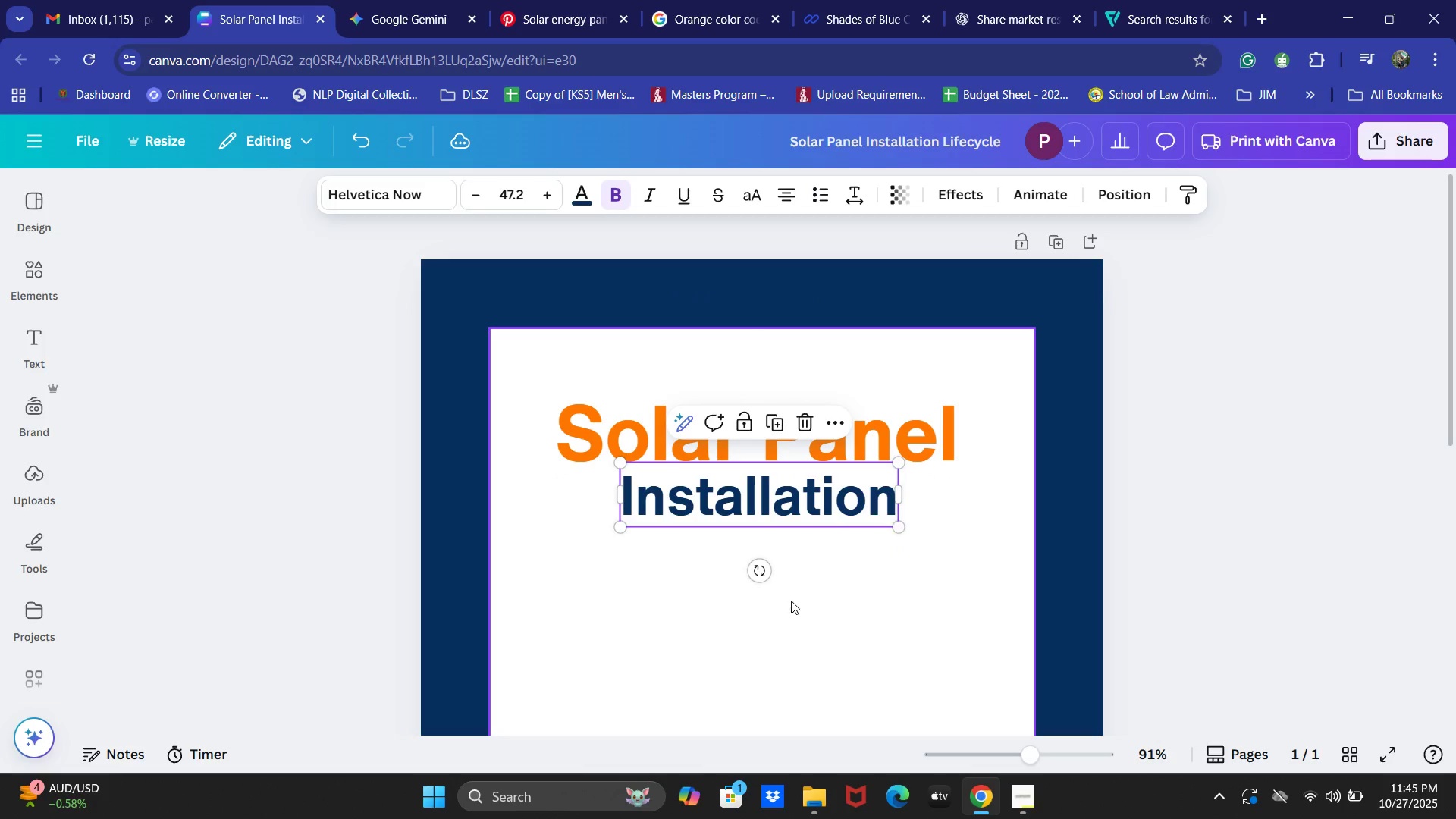 
left_click([791, 601])
 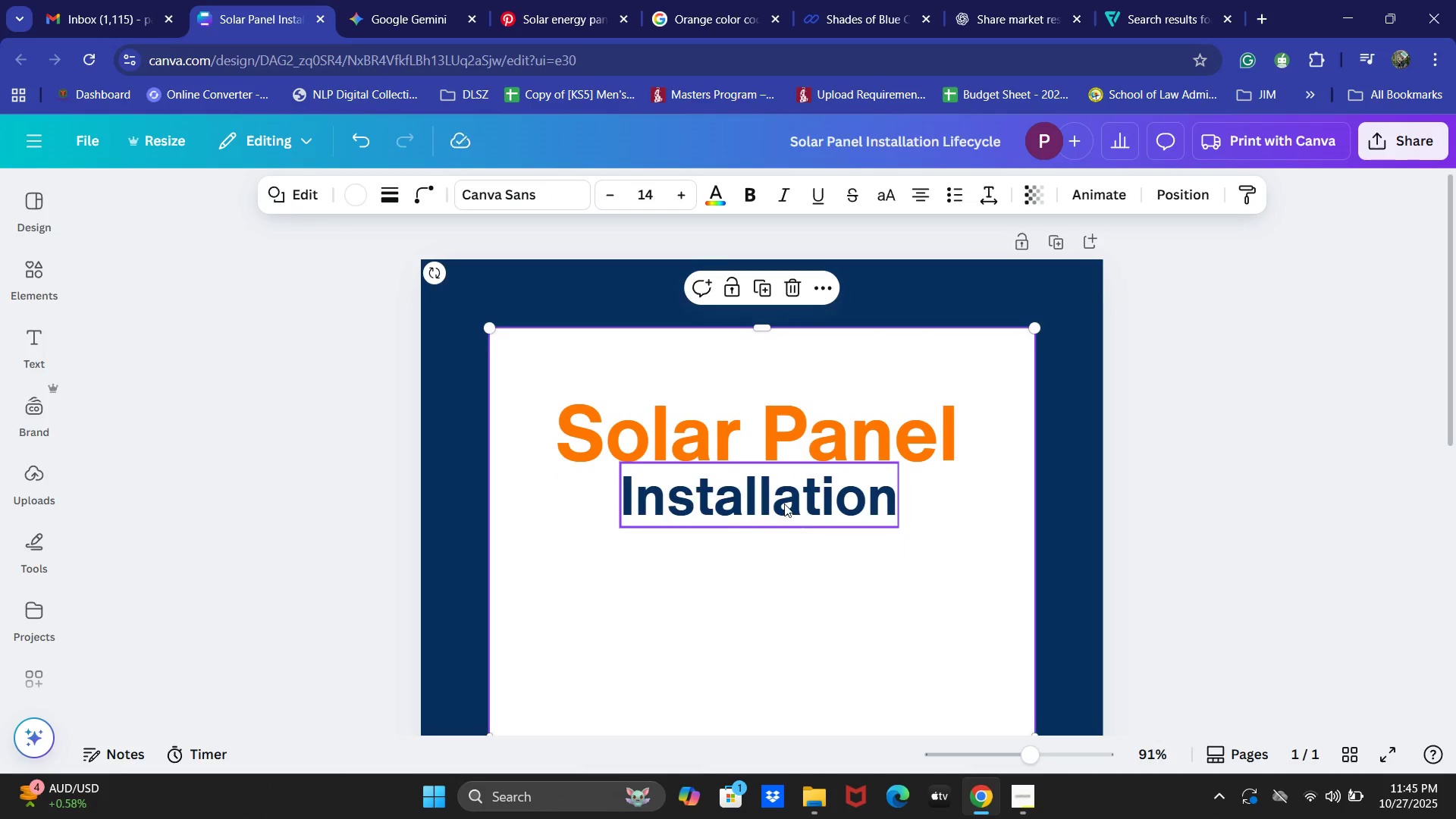 
left_click_drag(start_coordinate=[784, 501], to_coordinate=[785, 491])
 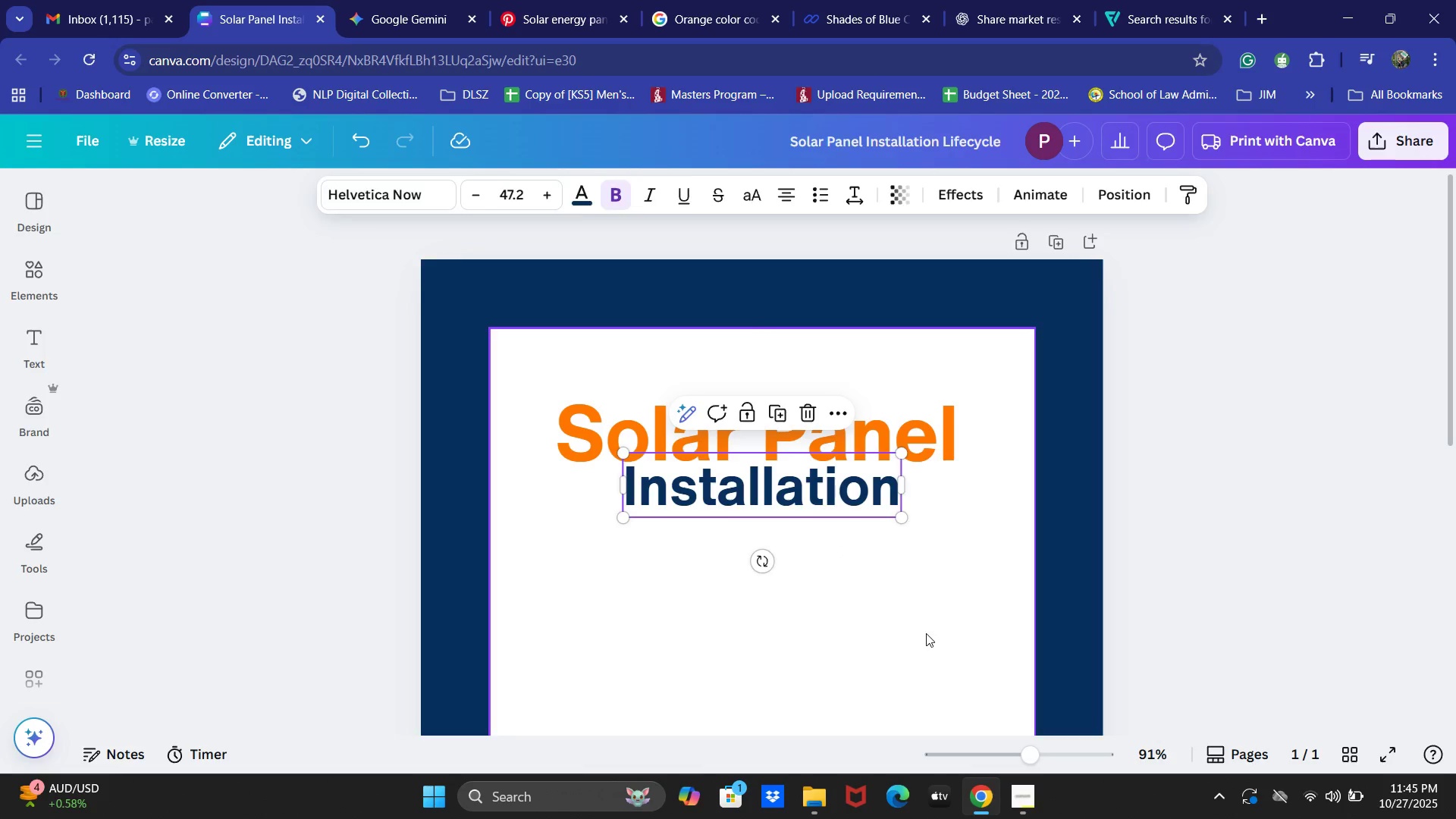 
left_click([926, 633])
 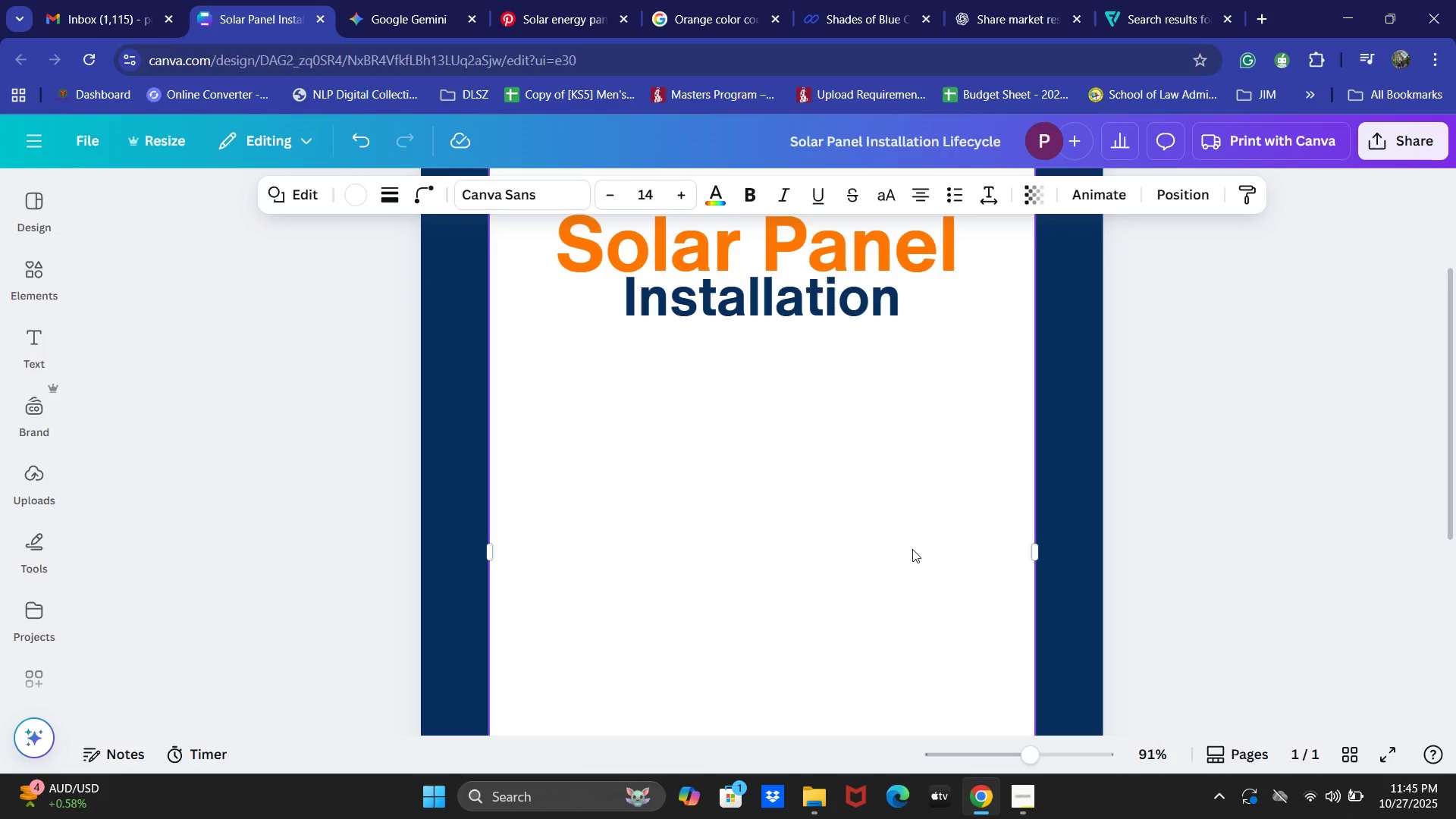 
scroll: coordinate [902, 563], scroll_direction: none, amount: 0.0
 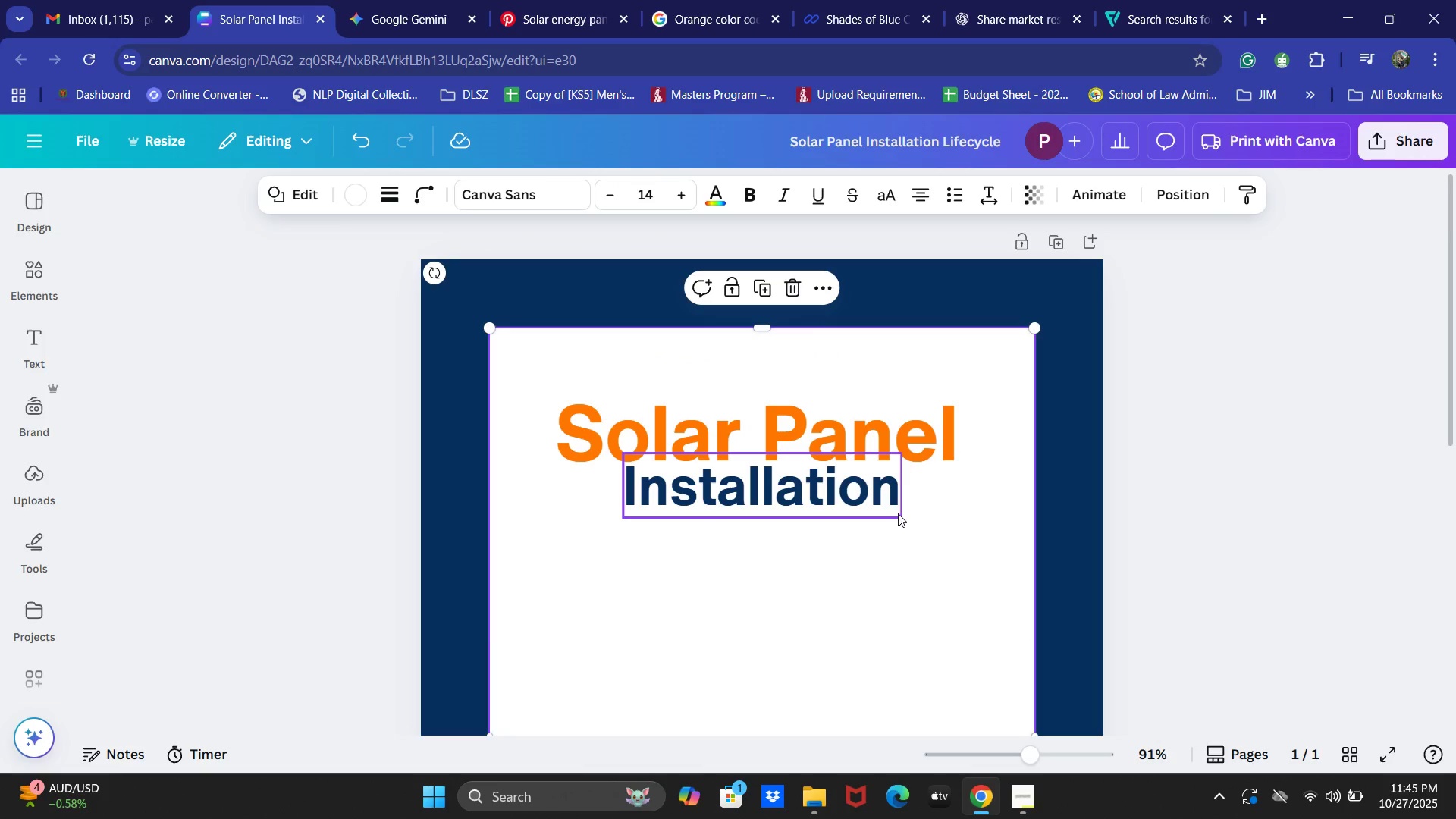 
scroll: coordinate [898, 513], scroll_direction: up, amount: 4.0
 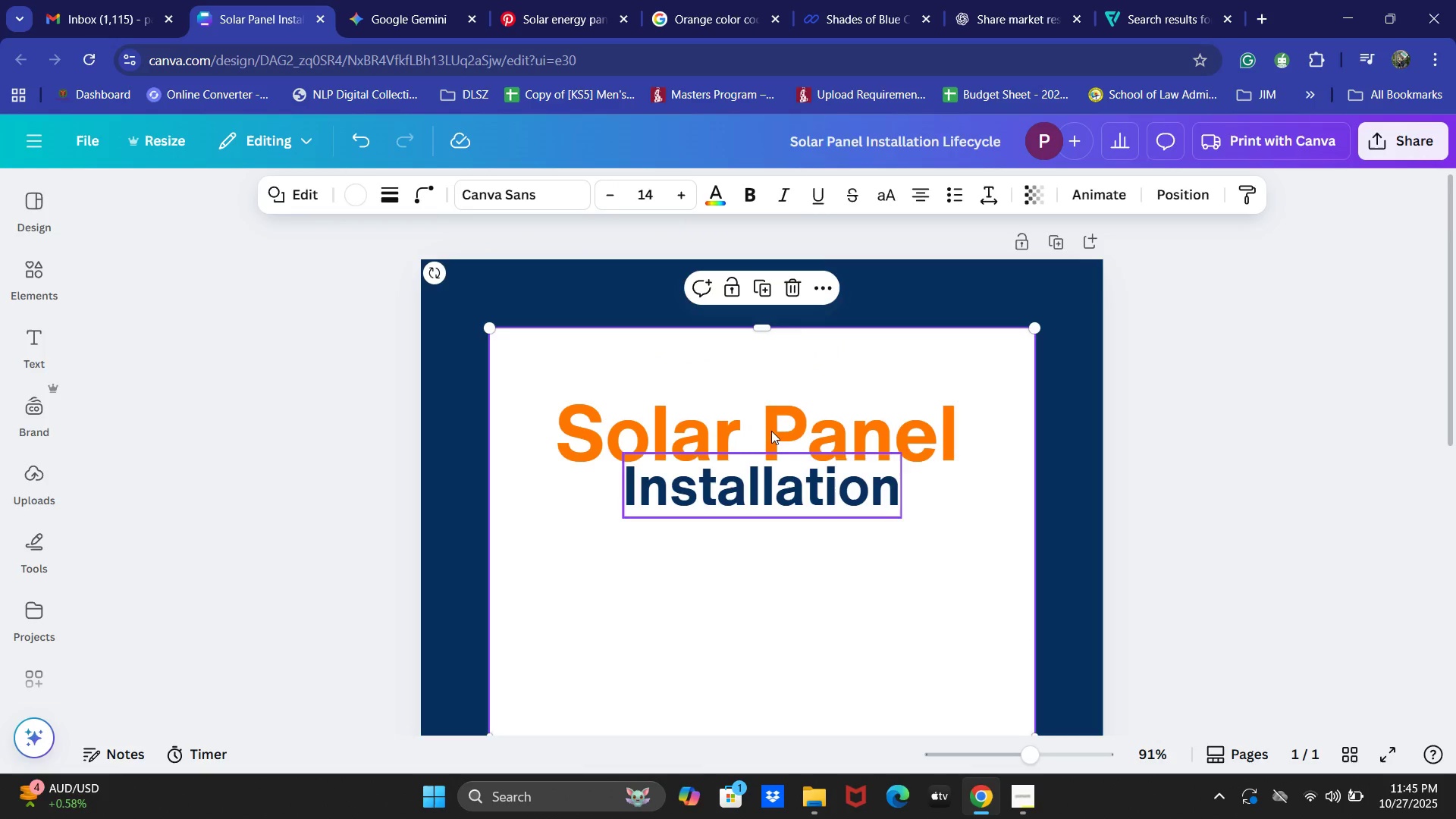 
left_click([756, 421])
 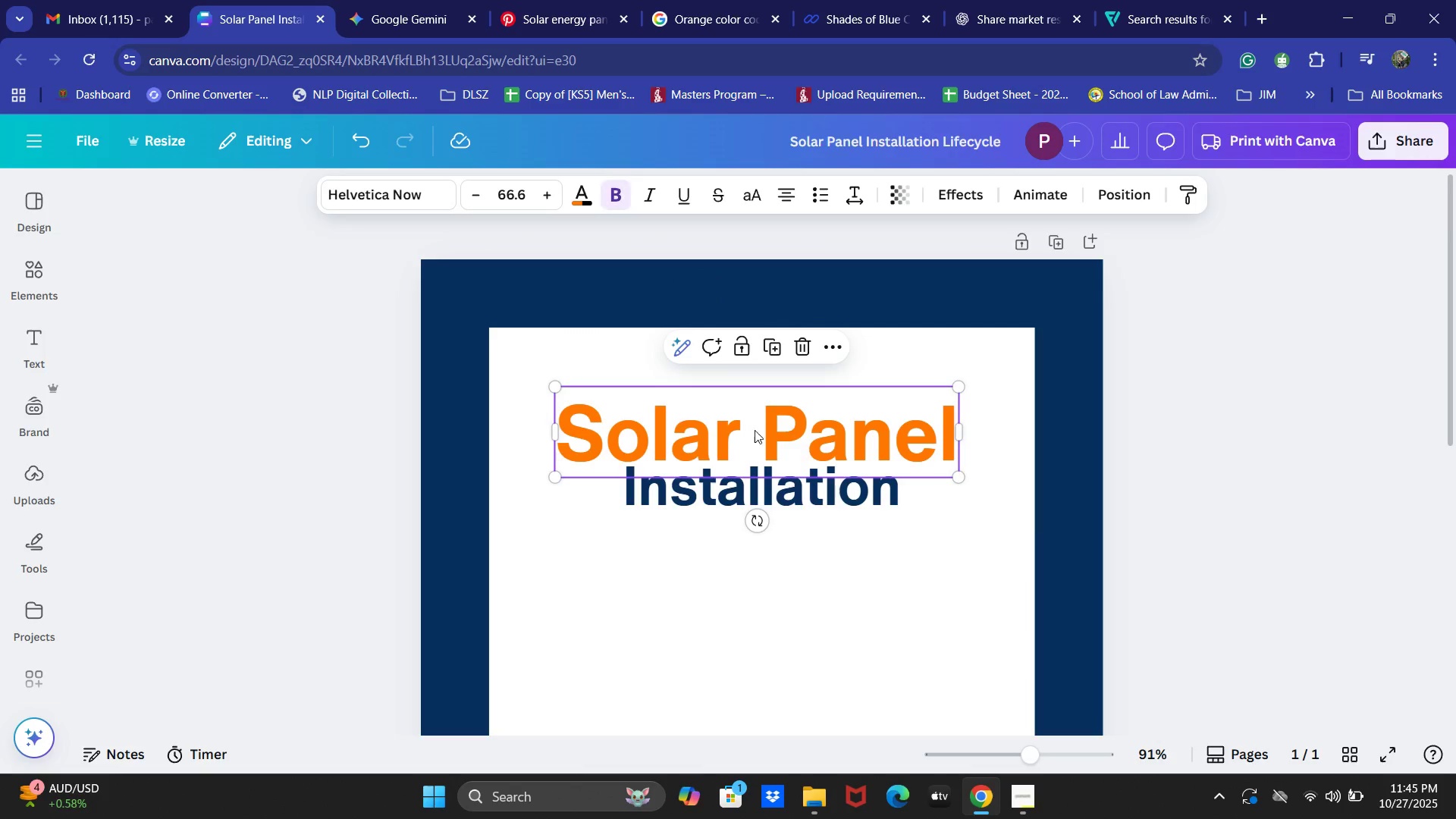 
hold_key(key=ShiftLeft, duration=0.41)
double_click([720, 493])
 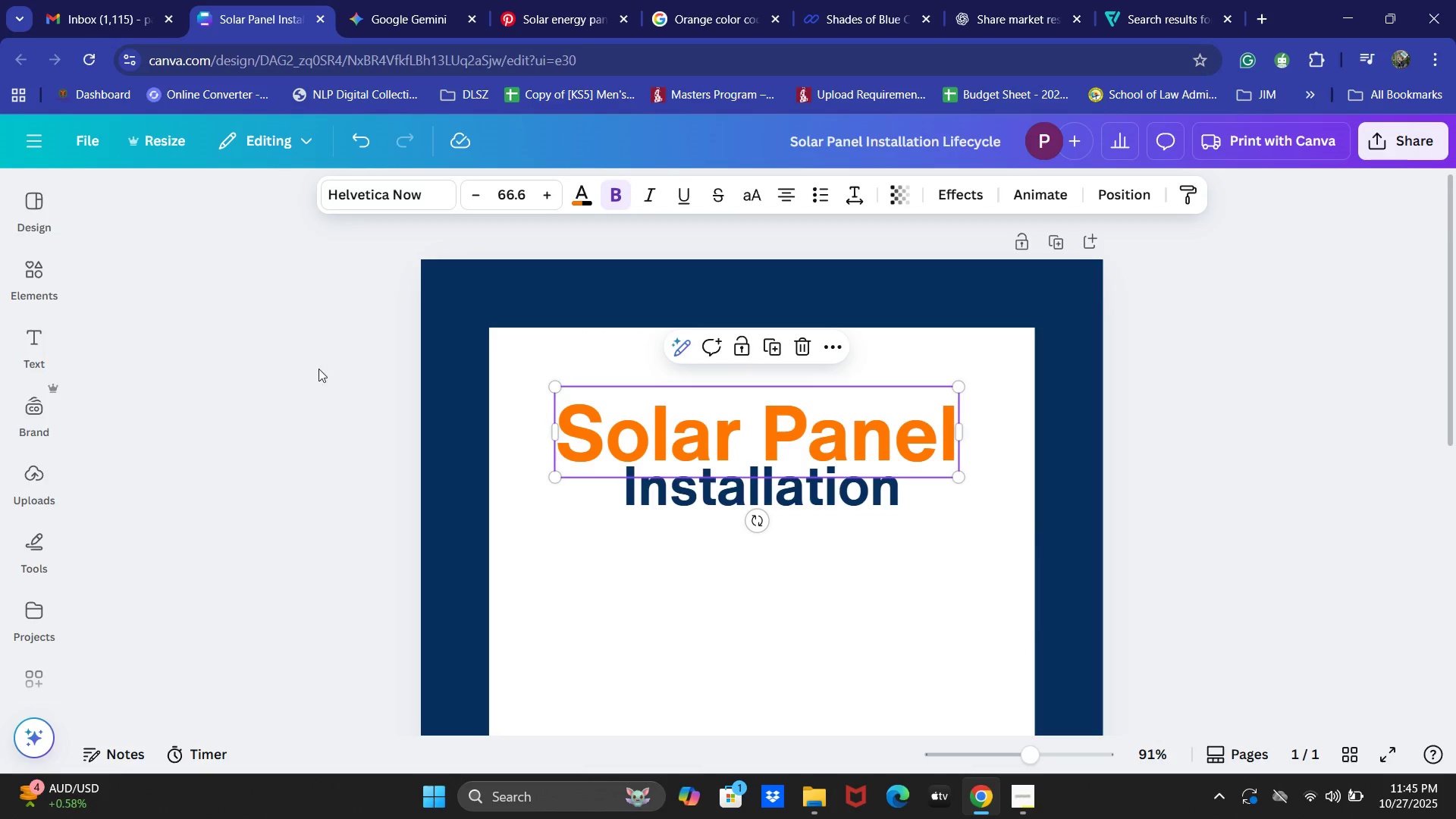 
left_click([974, 200])
 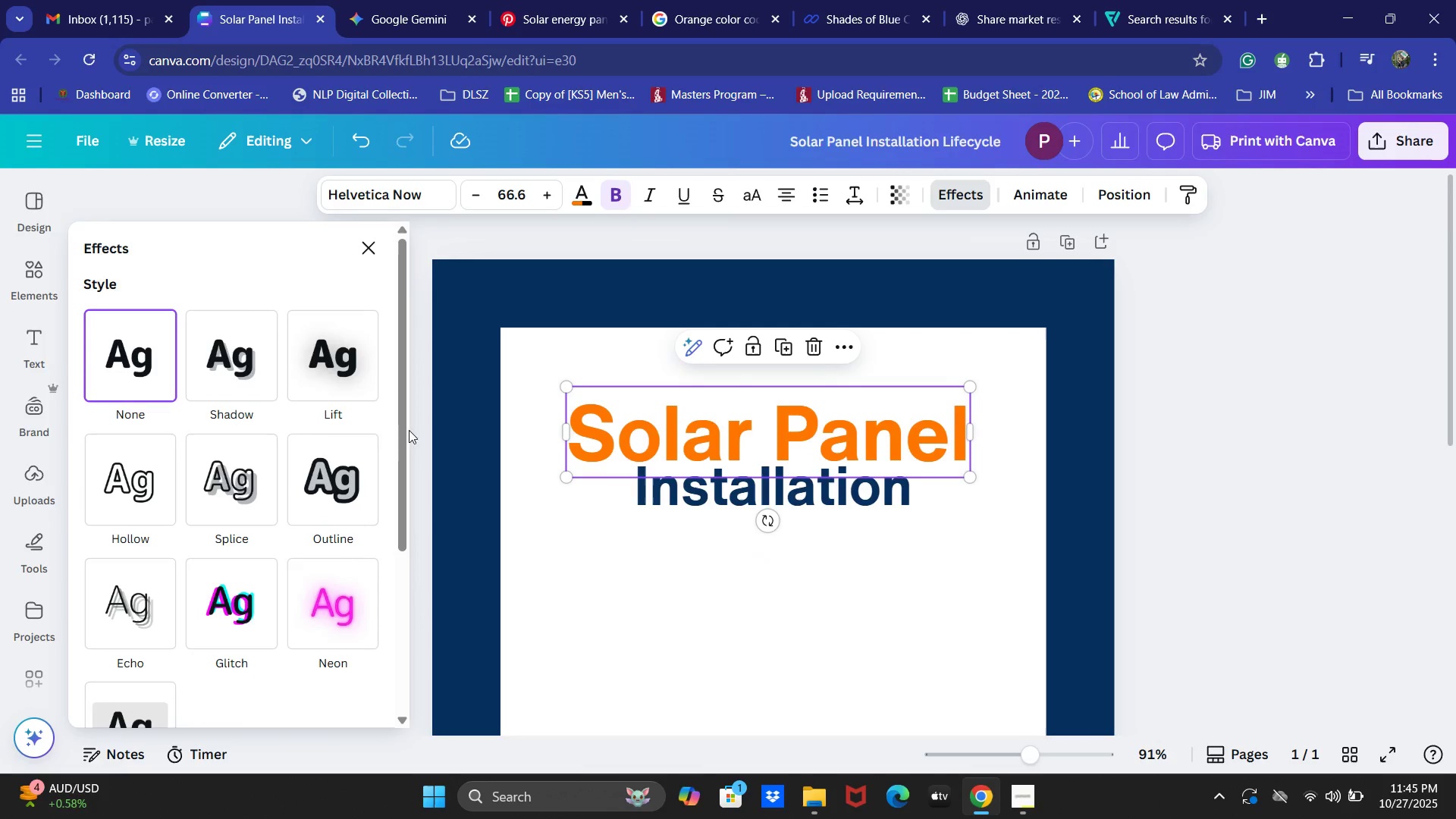 
left_click([300, 335])
 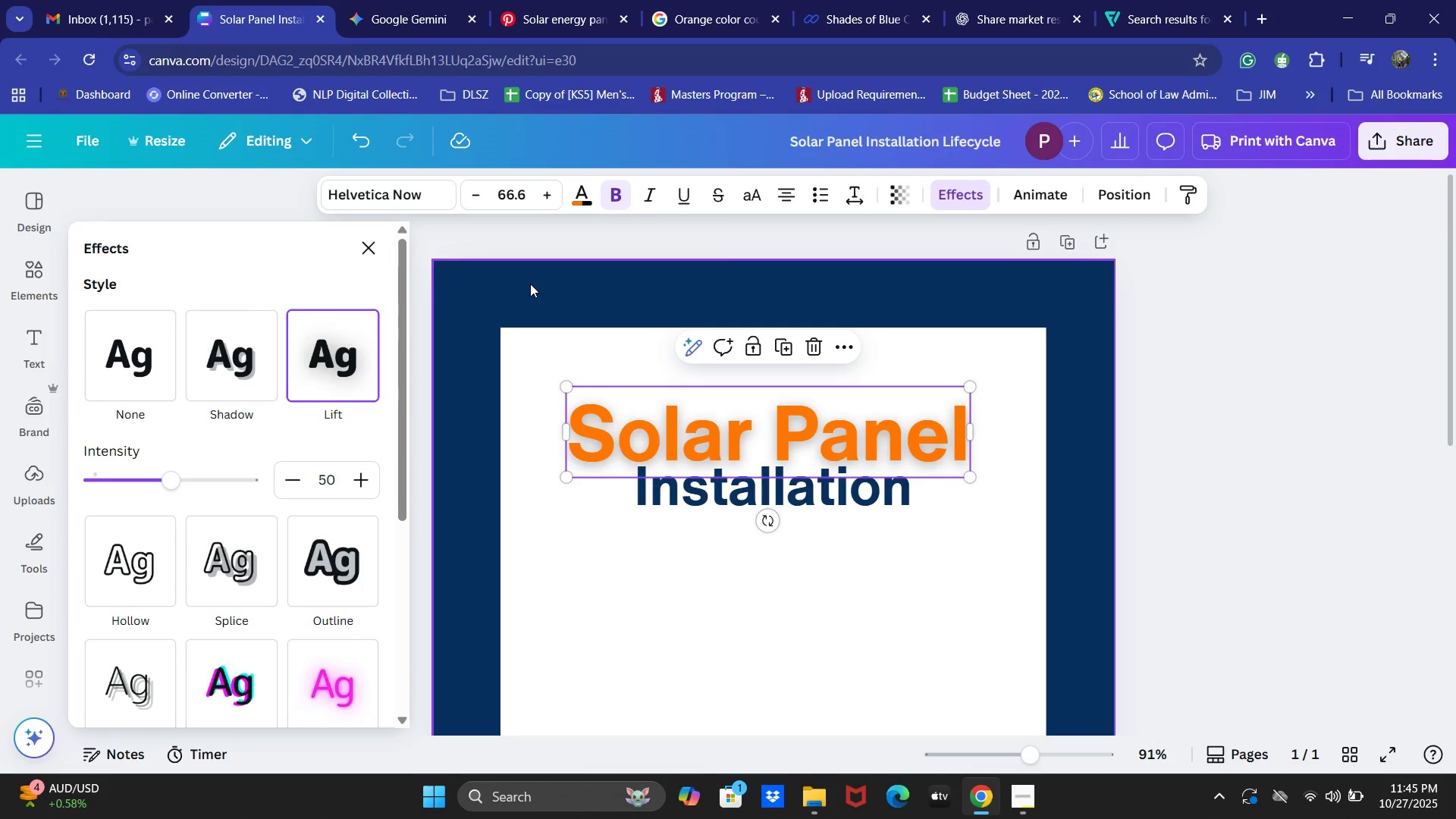 
left_click([582, 194])
 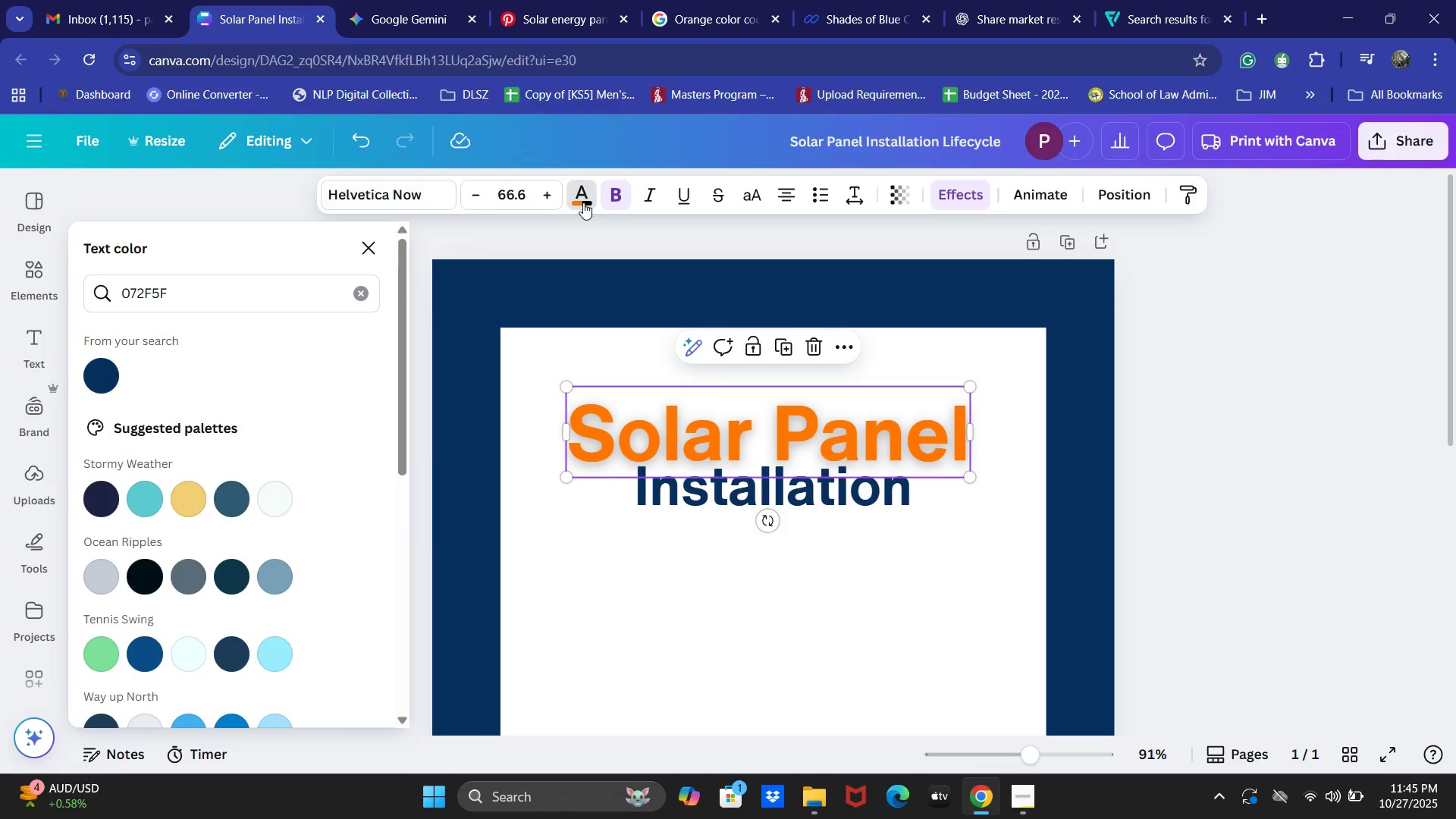 
left_click([616, 197])
 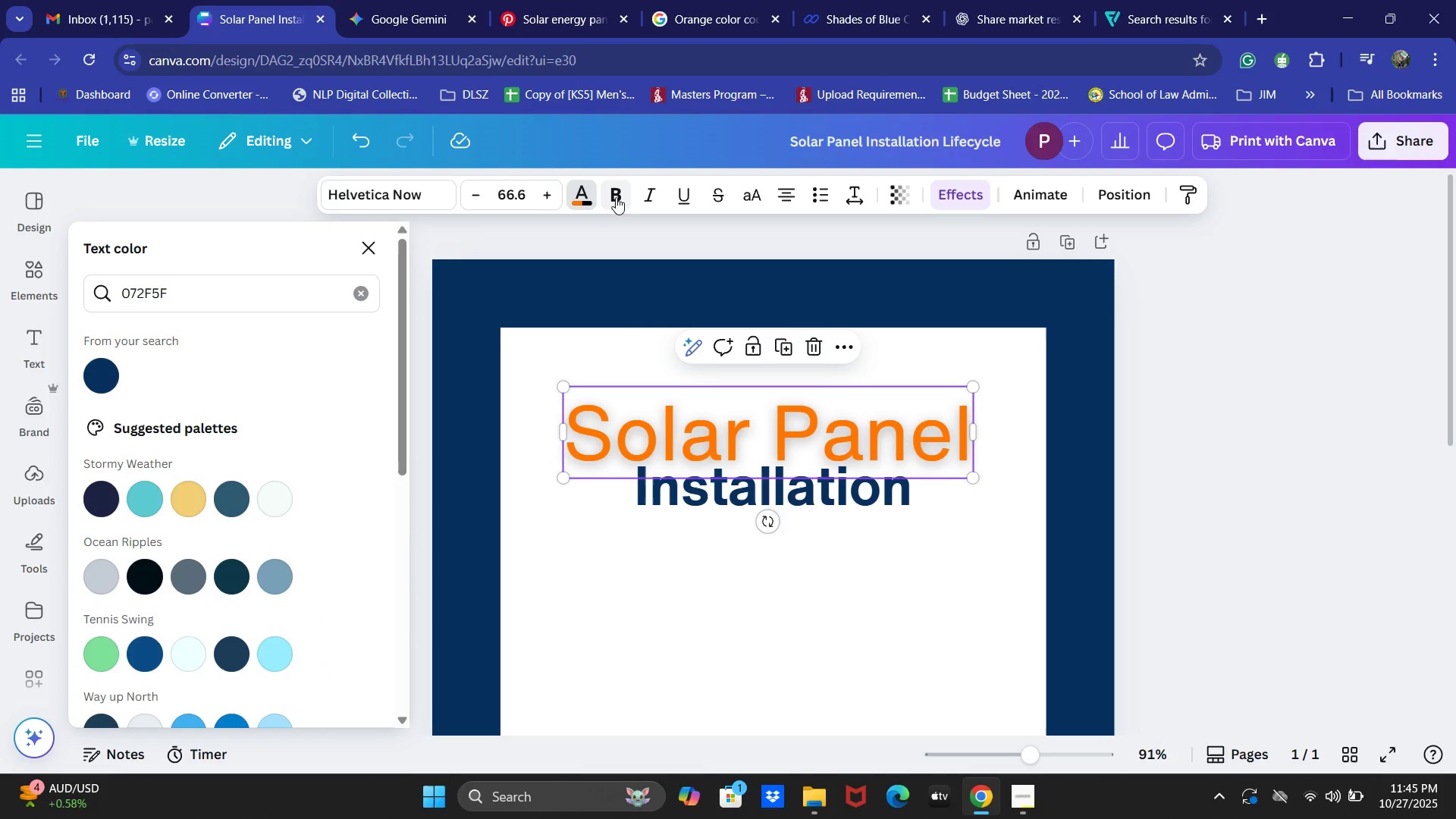 
left_click([616, 197])
 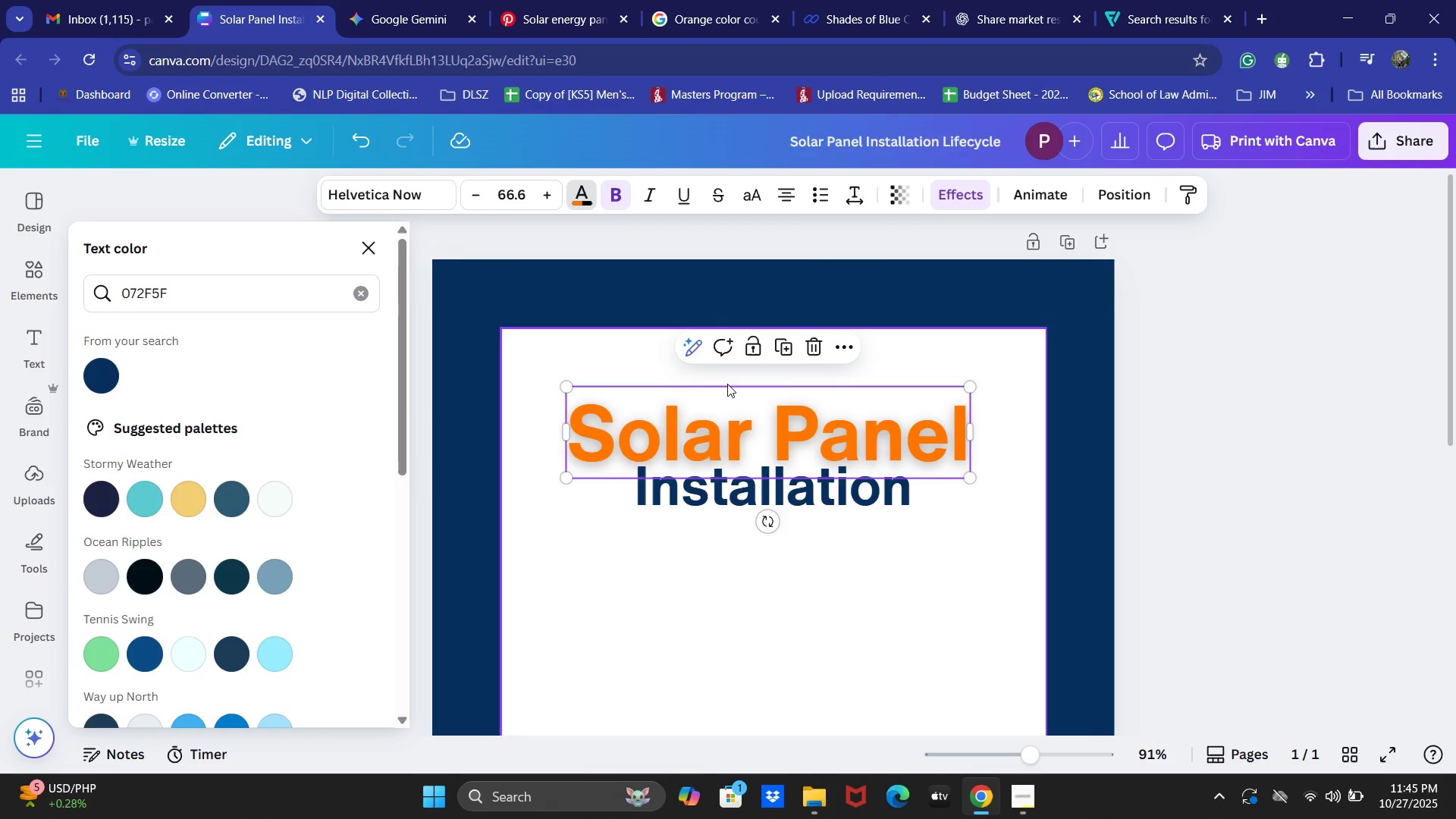 
double_click([947, 182])
 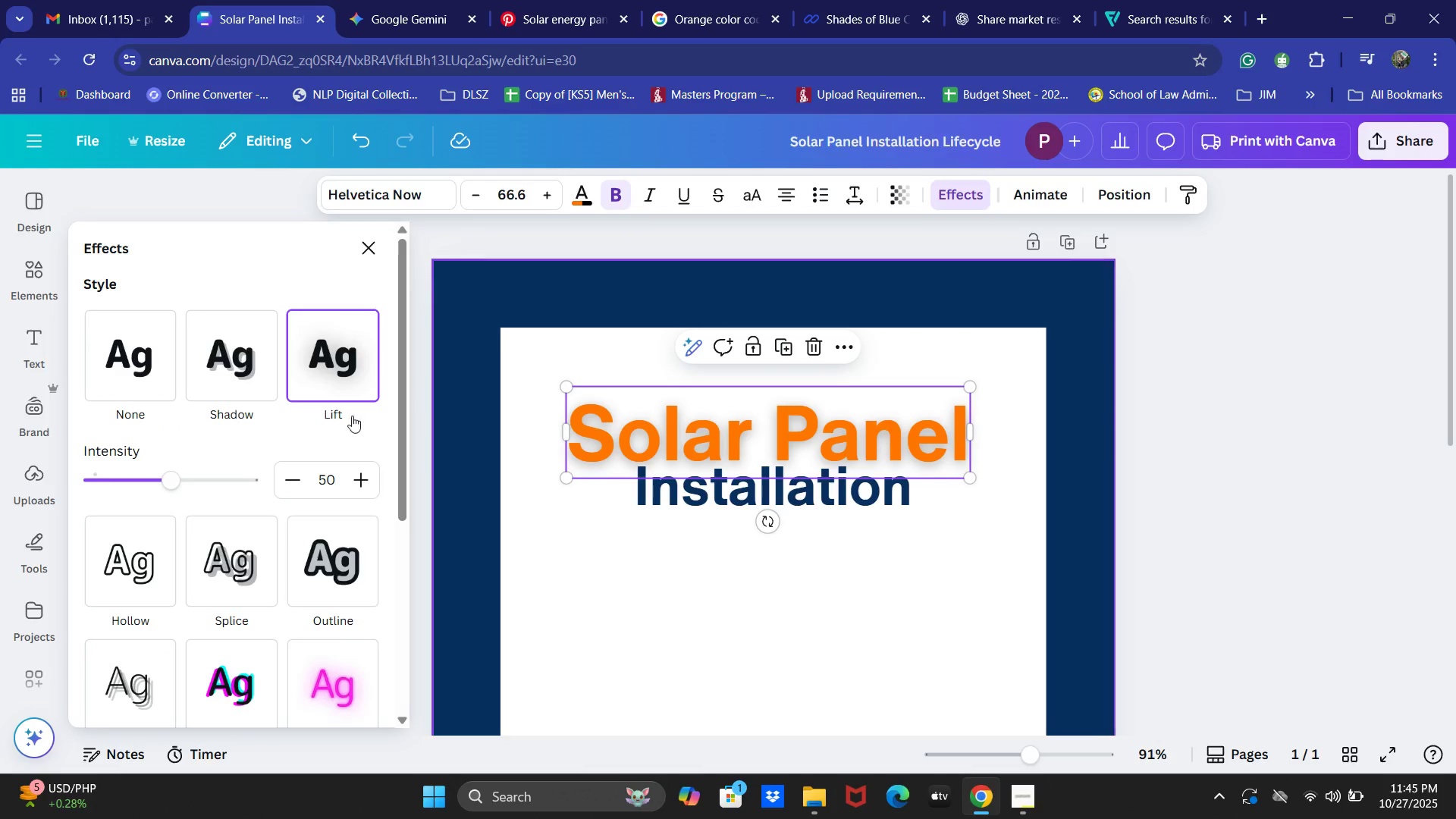 
scroll: coordinate [280, 404], scroll_direction: down, amount: 3.0
 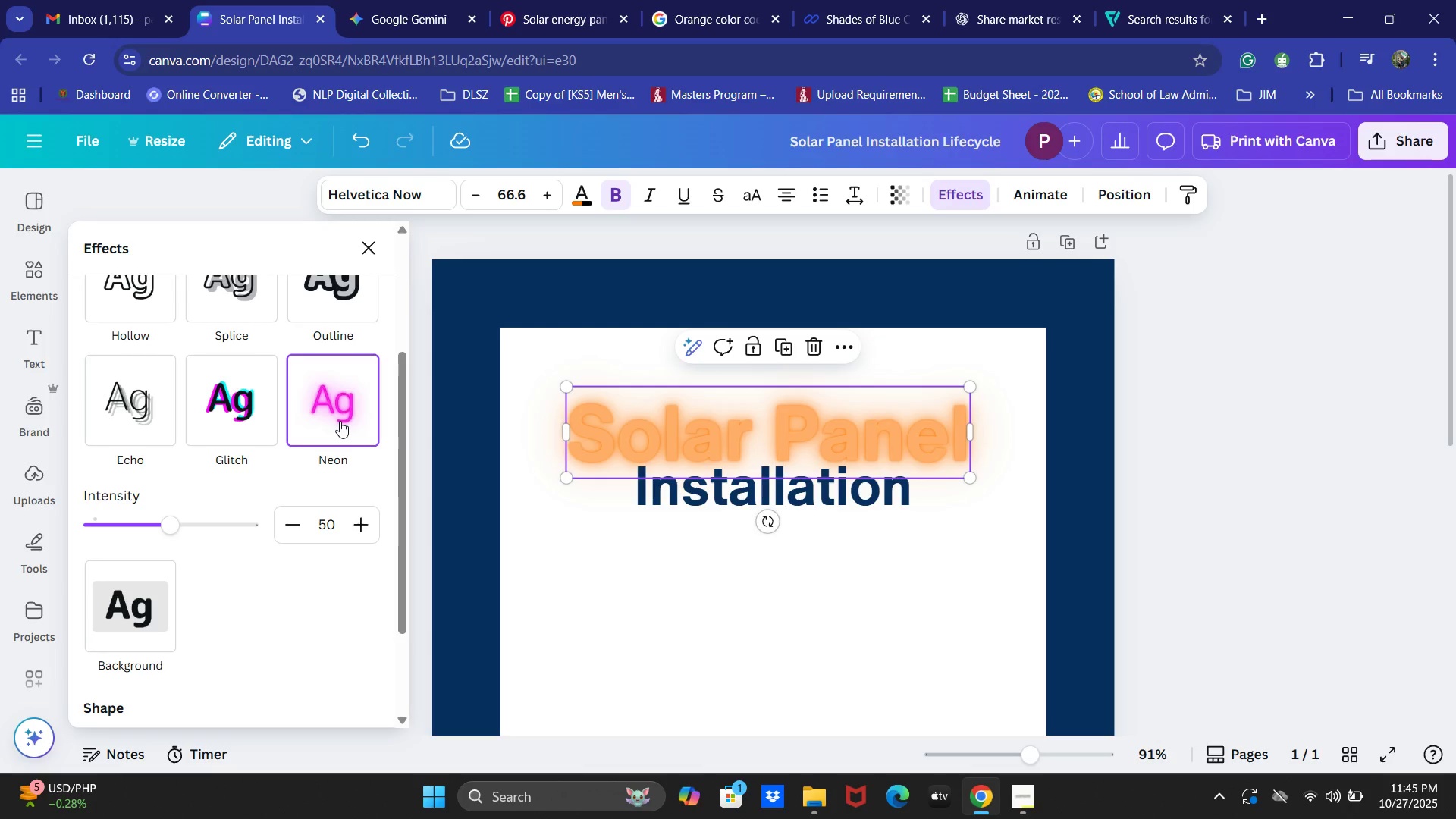 
left_click([340, 421])
 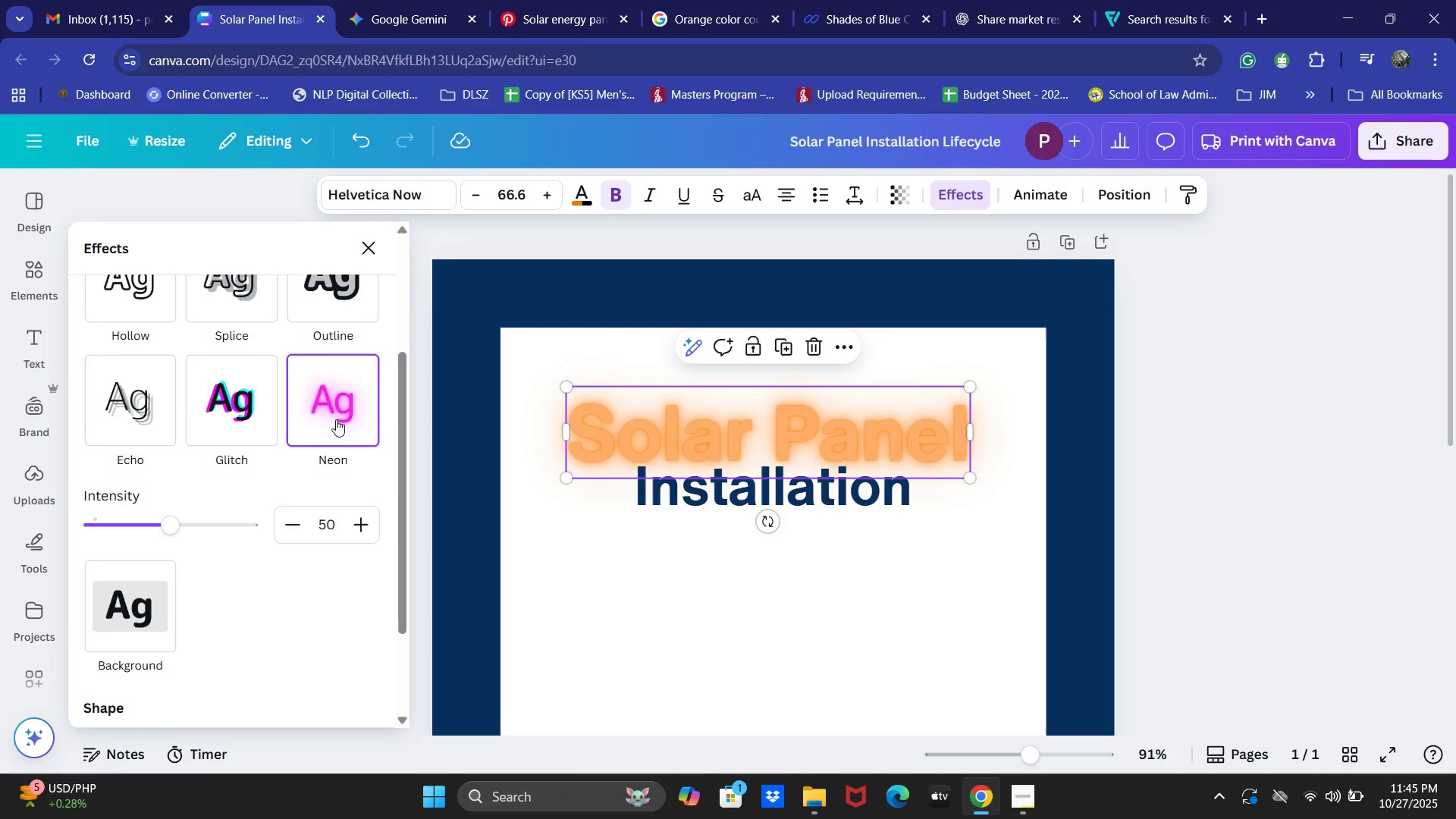 
scroll: coordinate [336, 418], scroll_direction: up, amount: 2.0
 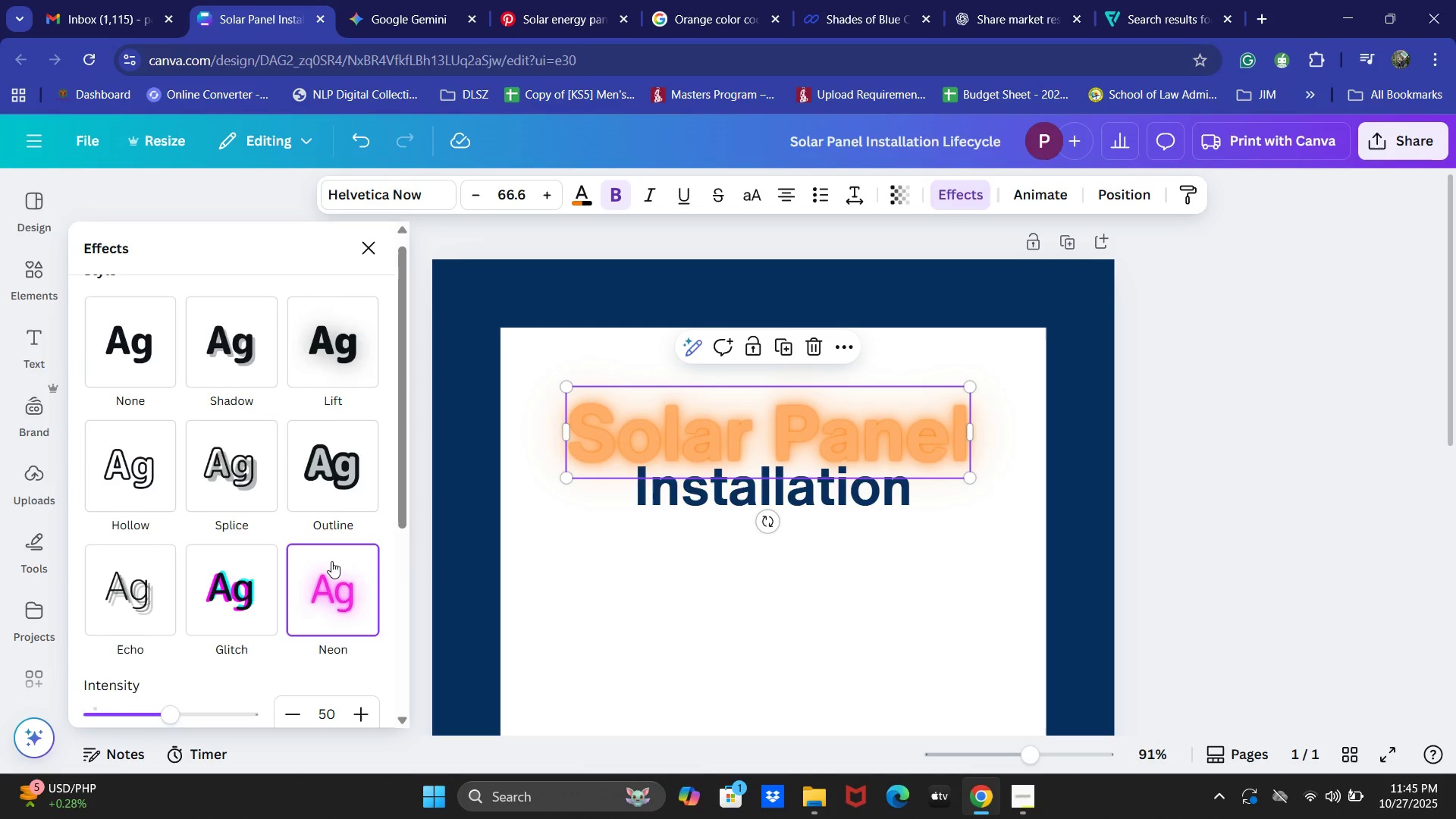 
left_click([702, 669])
 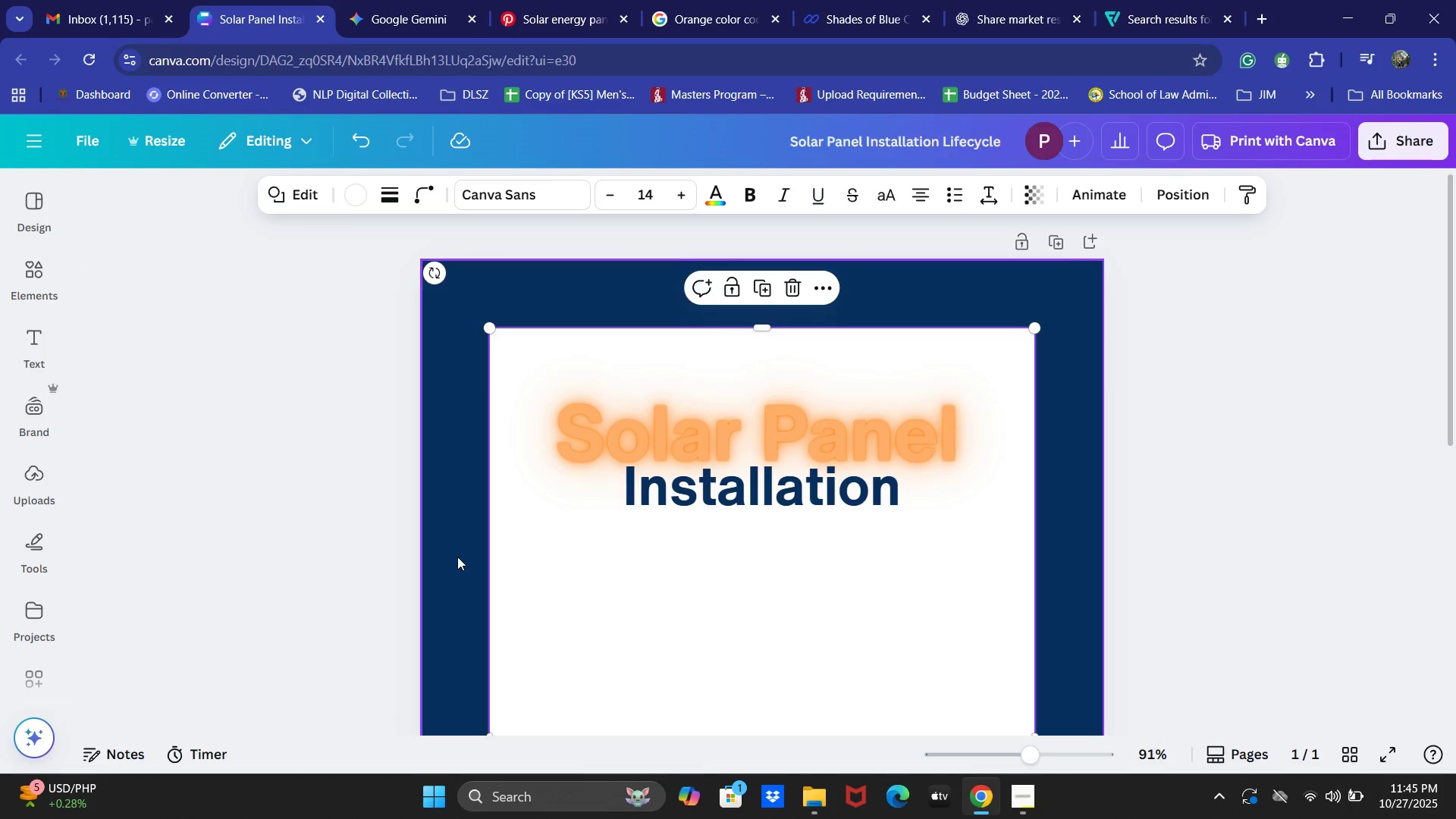 
key(Control+Z)
 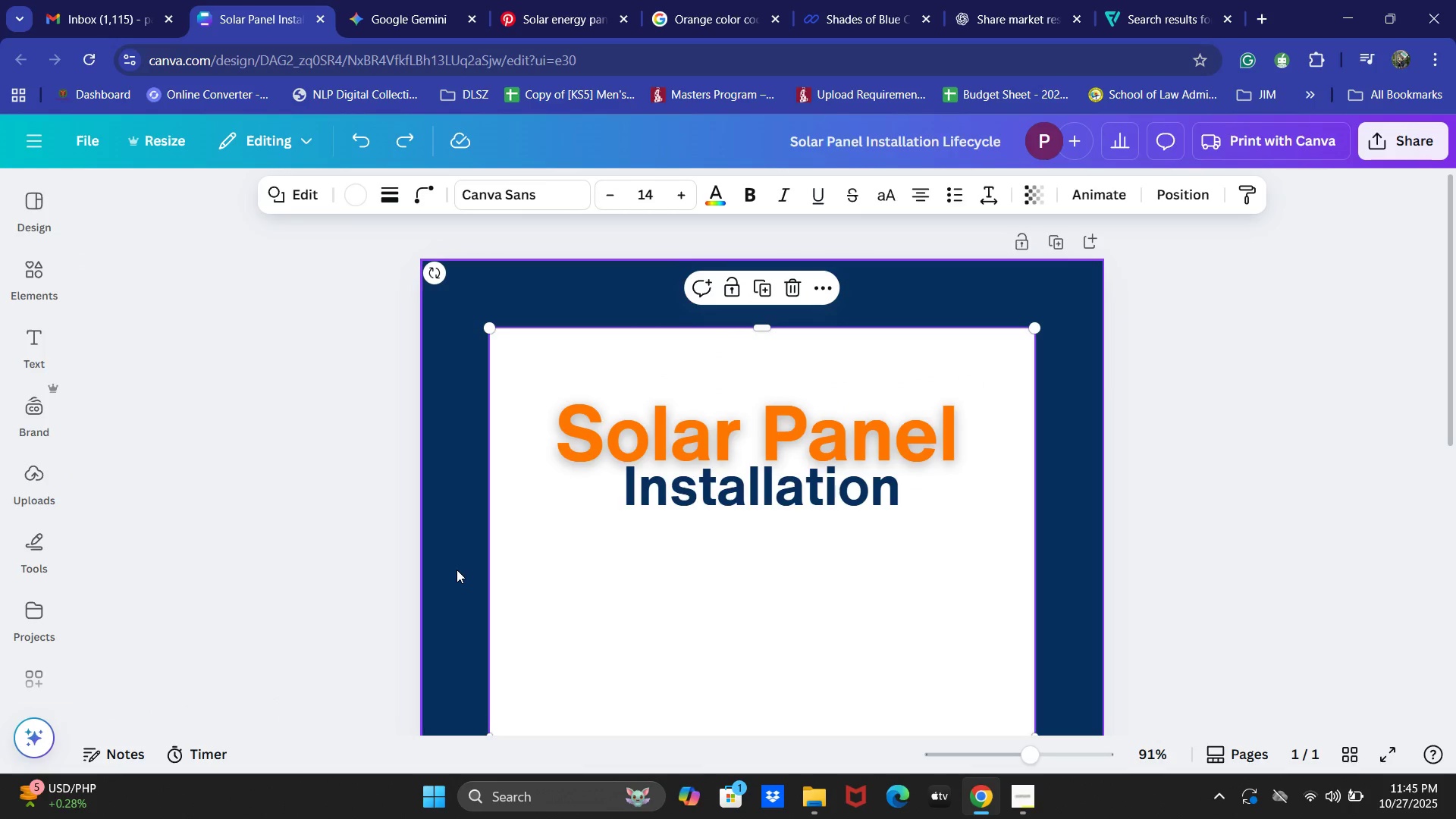 
key(Control+Z)
 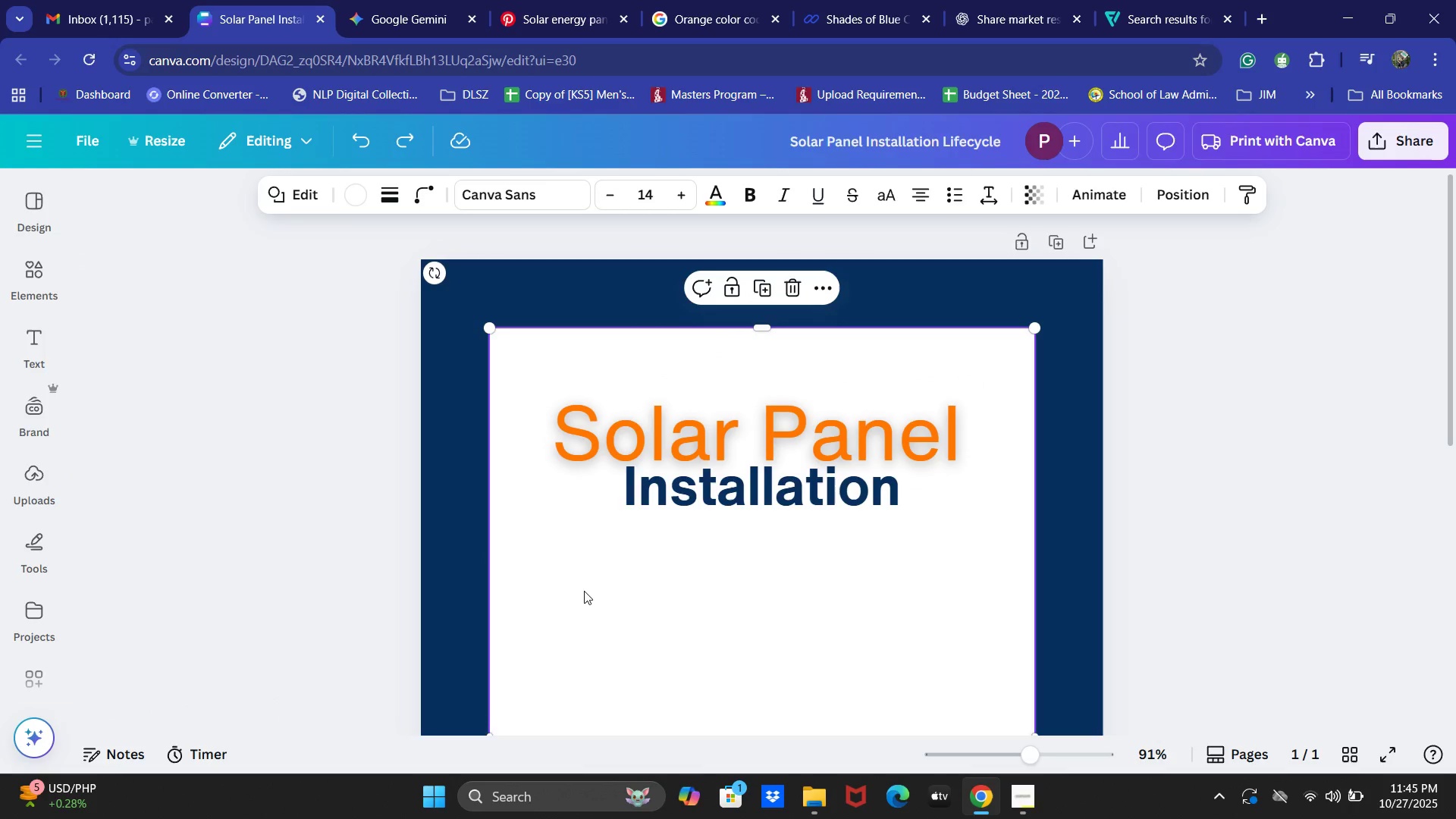 
key(Control+Z)
 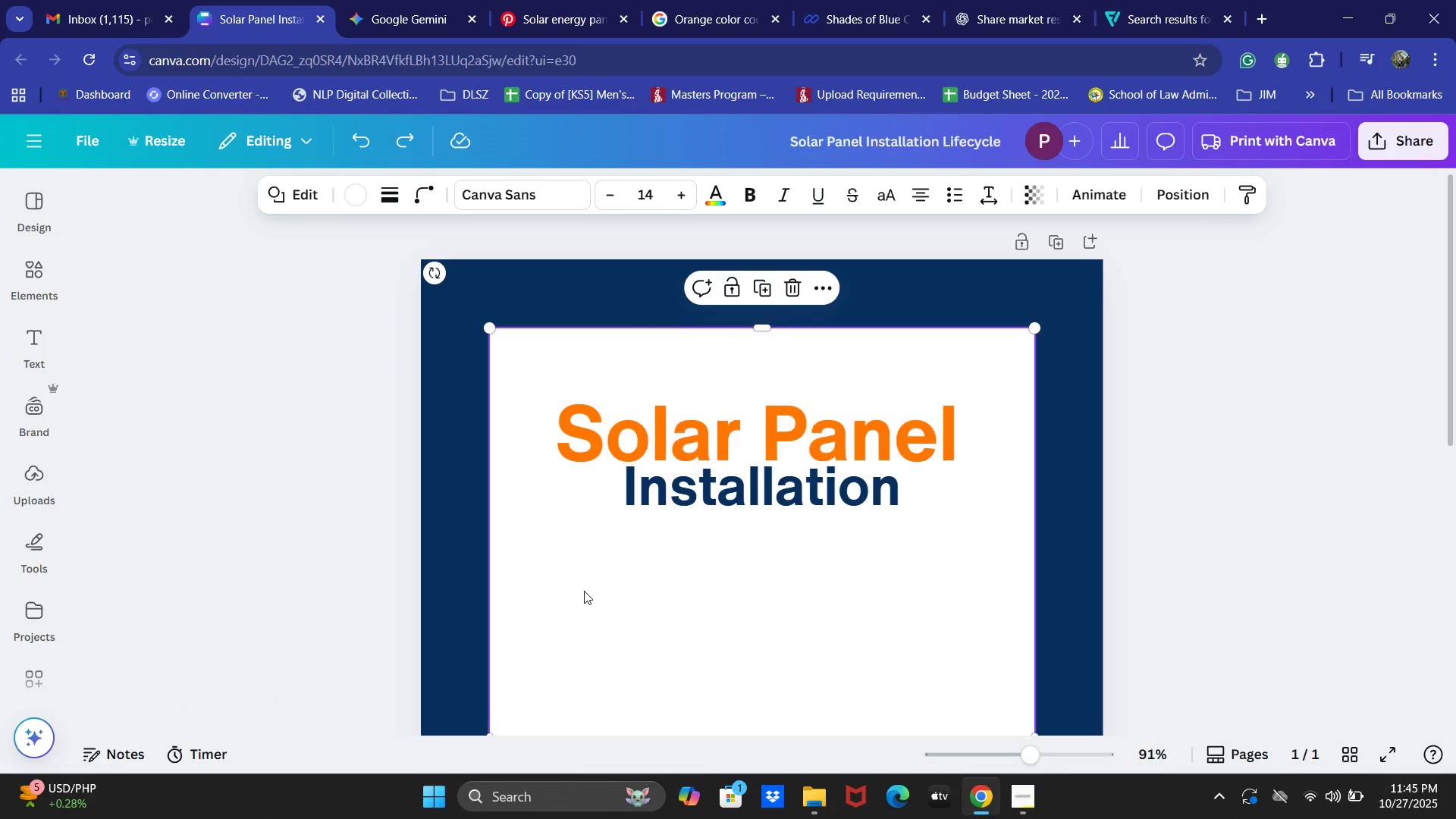 
key(Control+Z)
 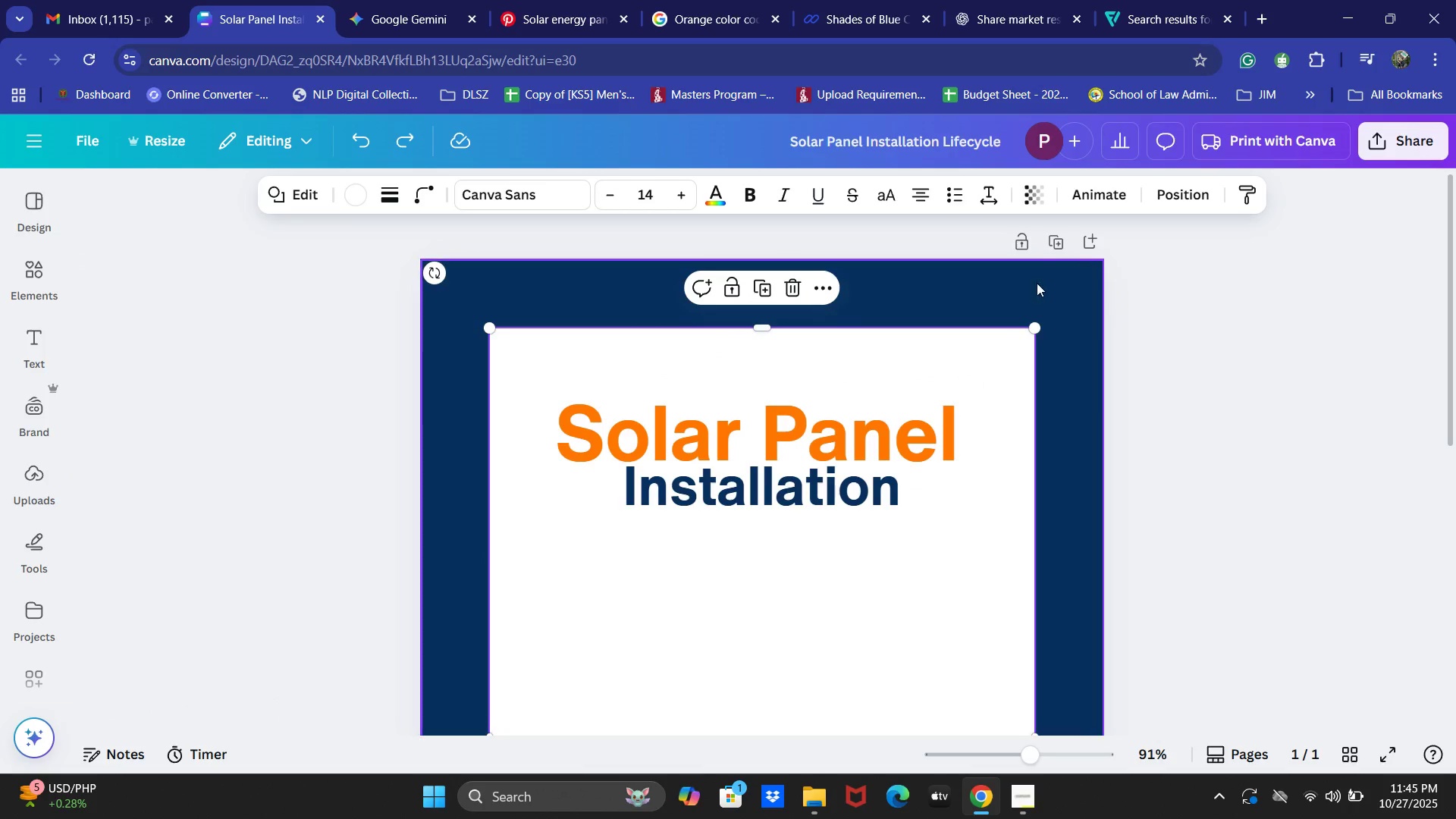 
left_click([1032, 201])
 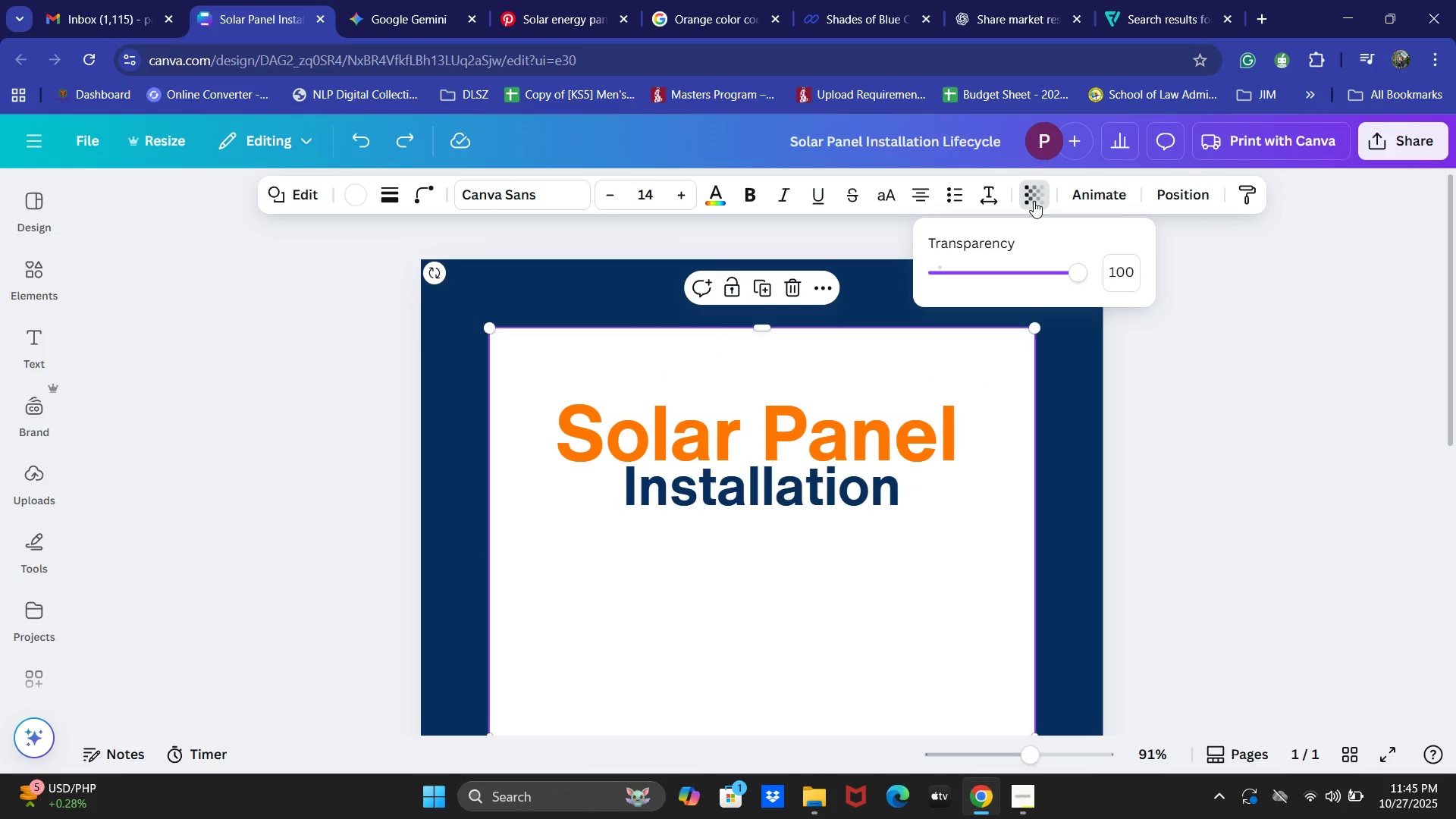 
left_click([1034, 201])
 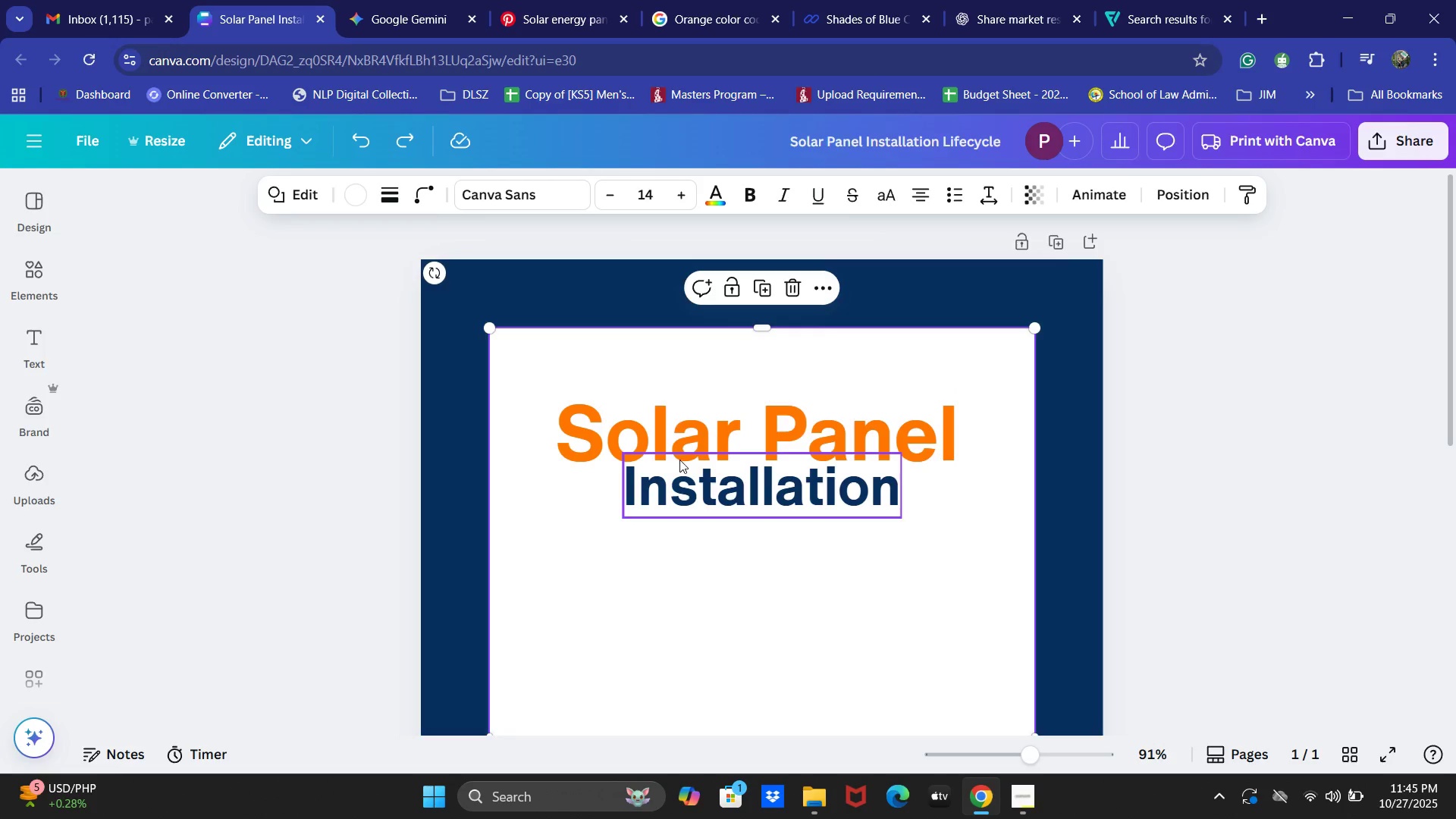 
double_click([682, 423])
 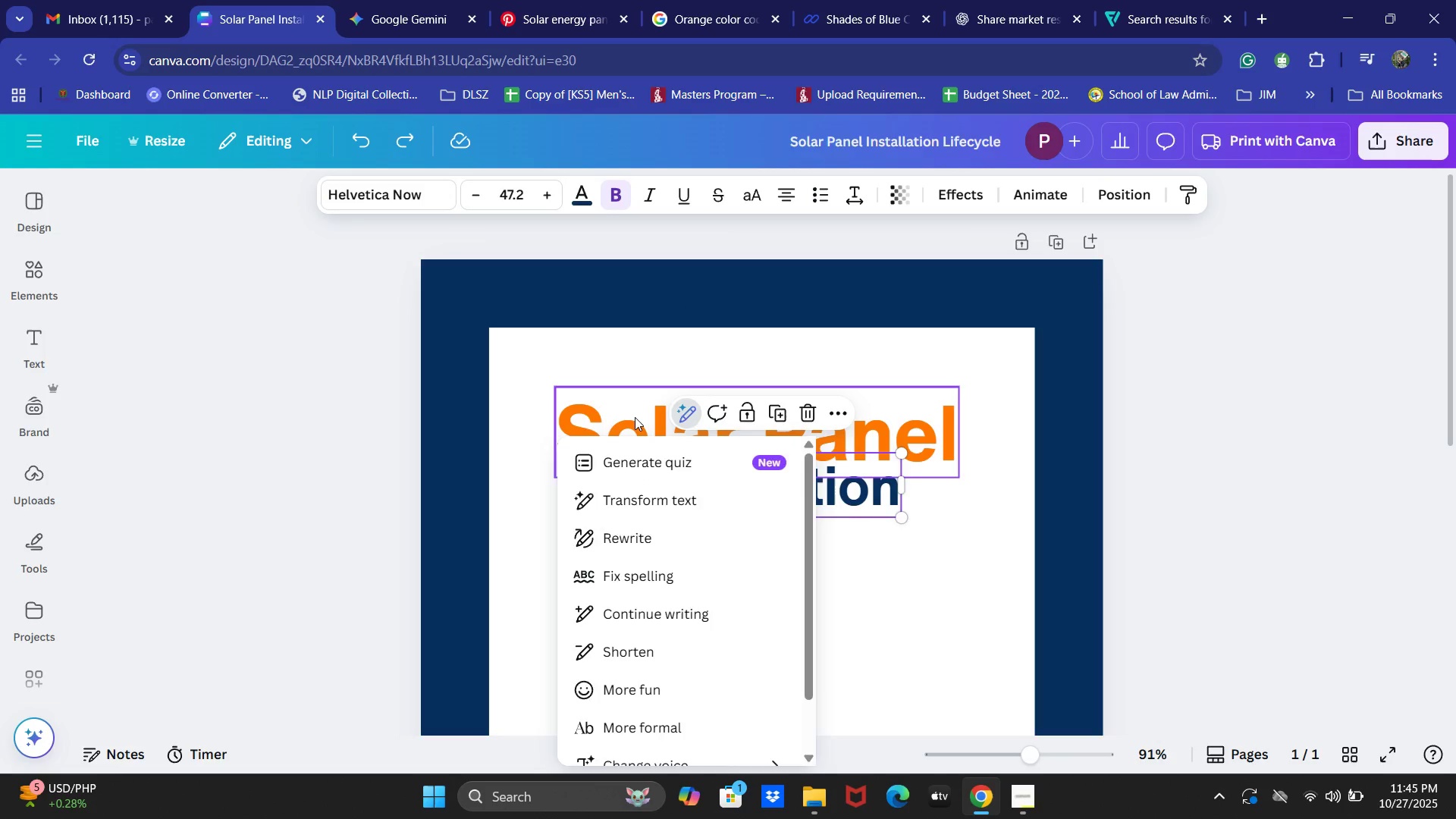 
left_click([635, 417])
 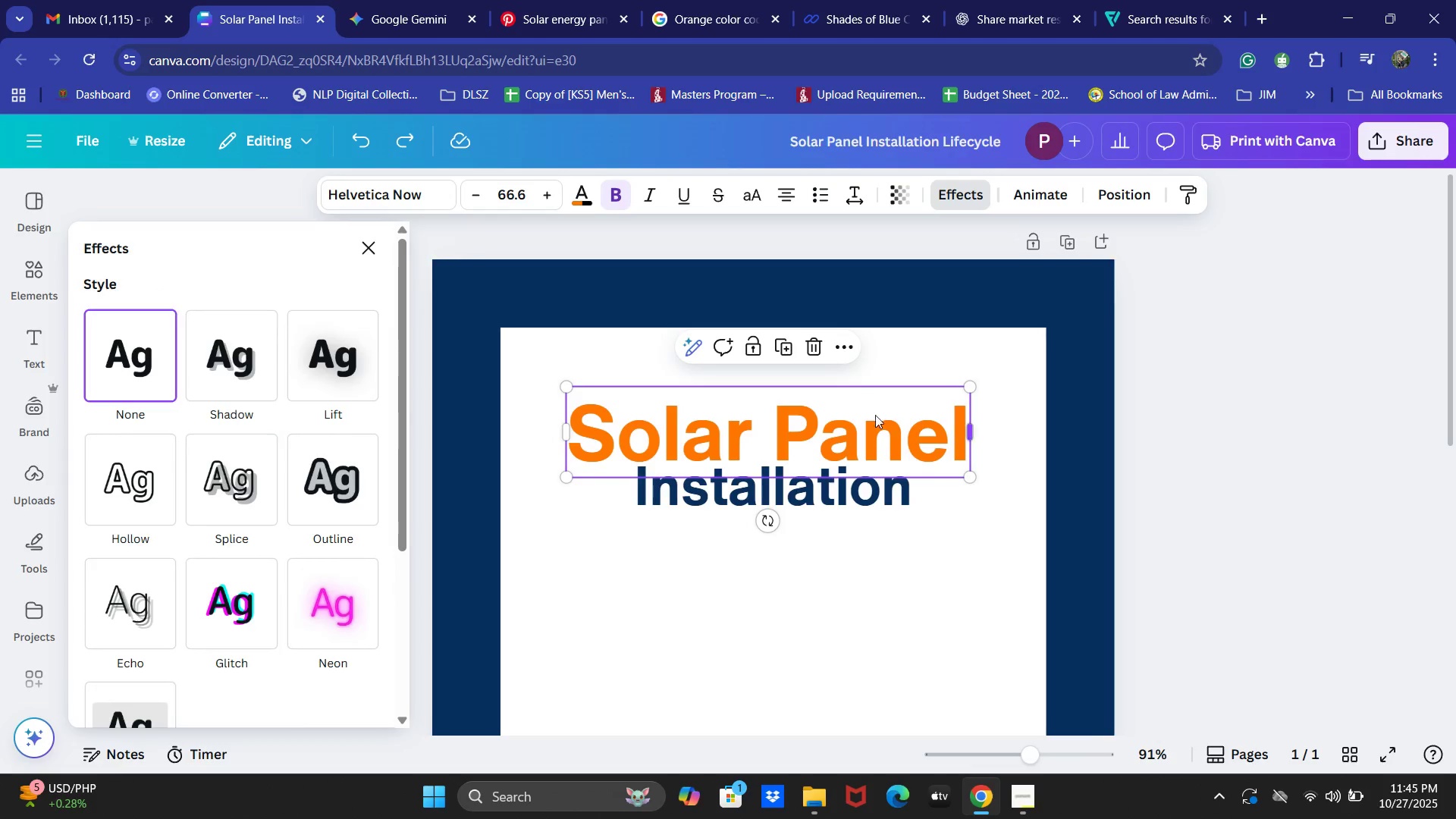 
scroll: coordinate [272, 415], scroll_direction: down, amount: 1.0
 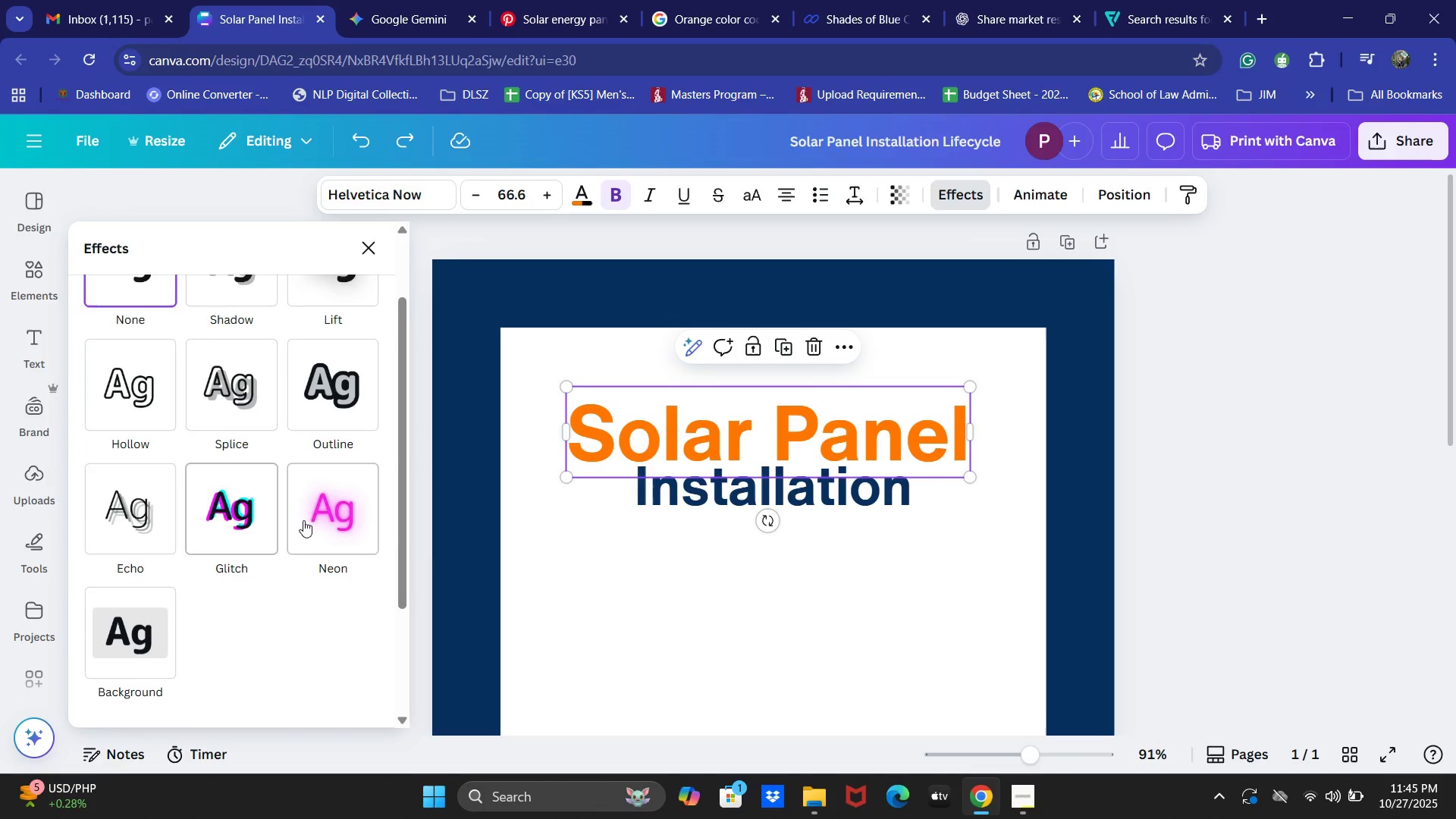 
left_click([228, 510])
 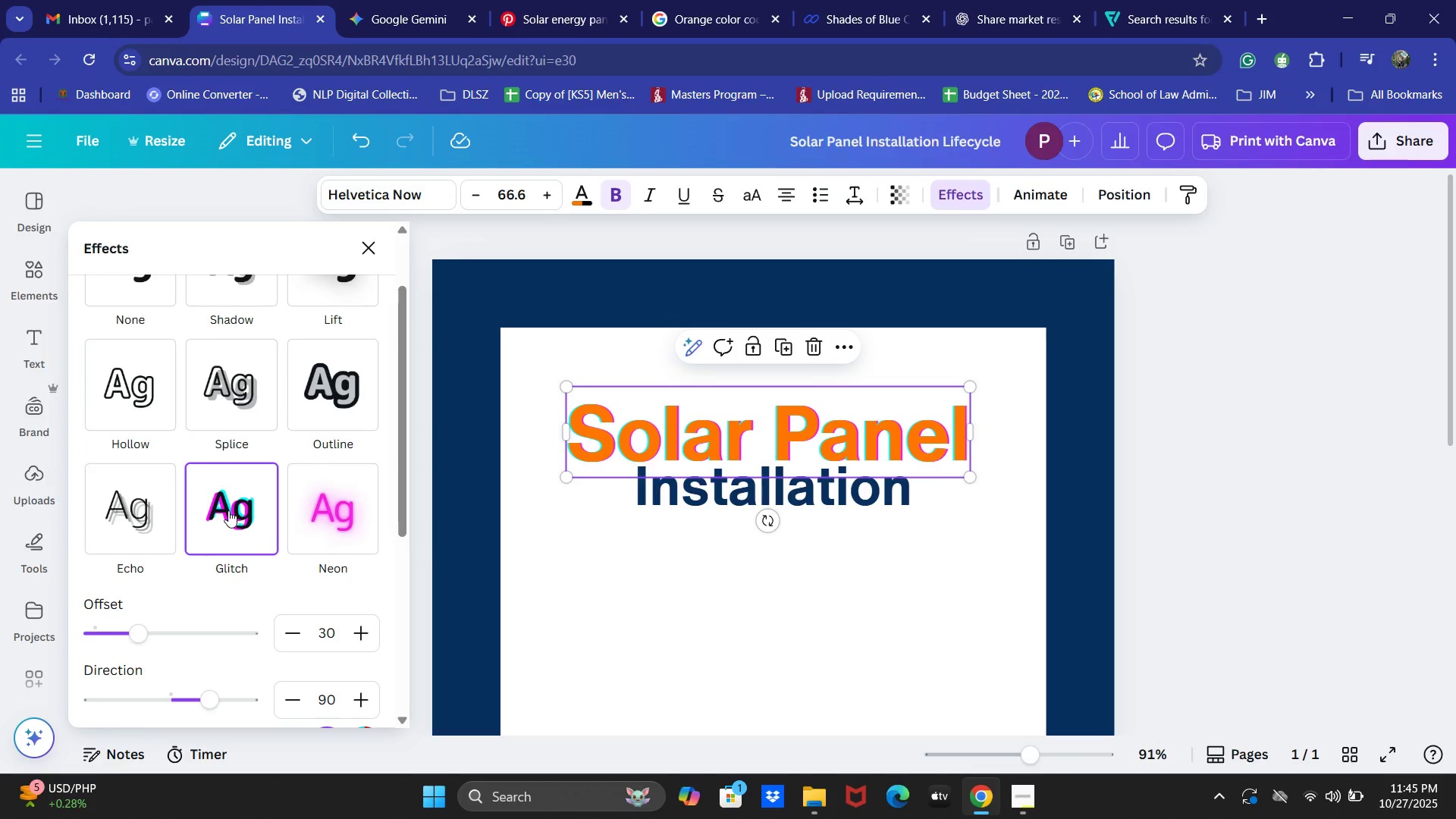 
scroll: coordinate [236, 507], scroll_direction: down, amount: 2.0
 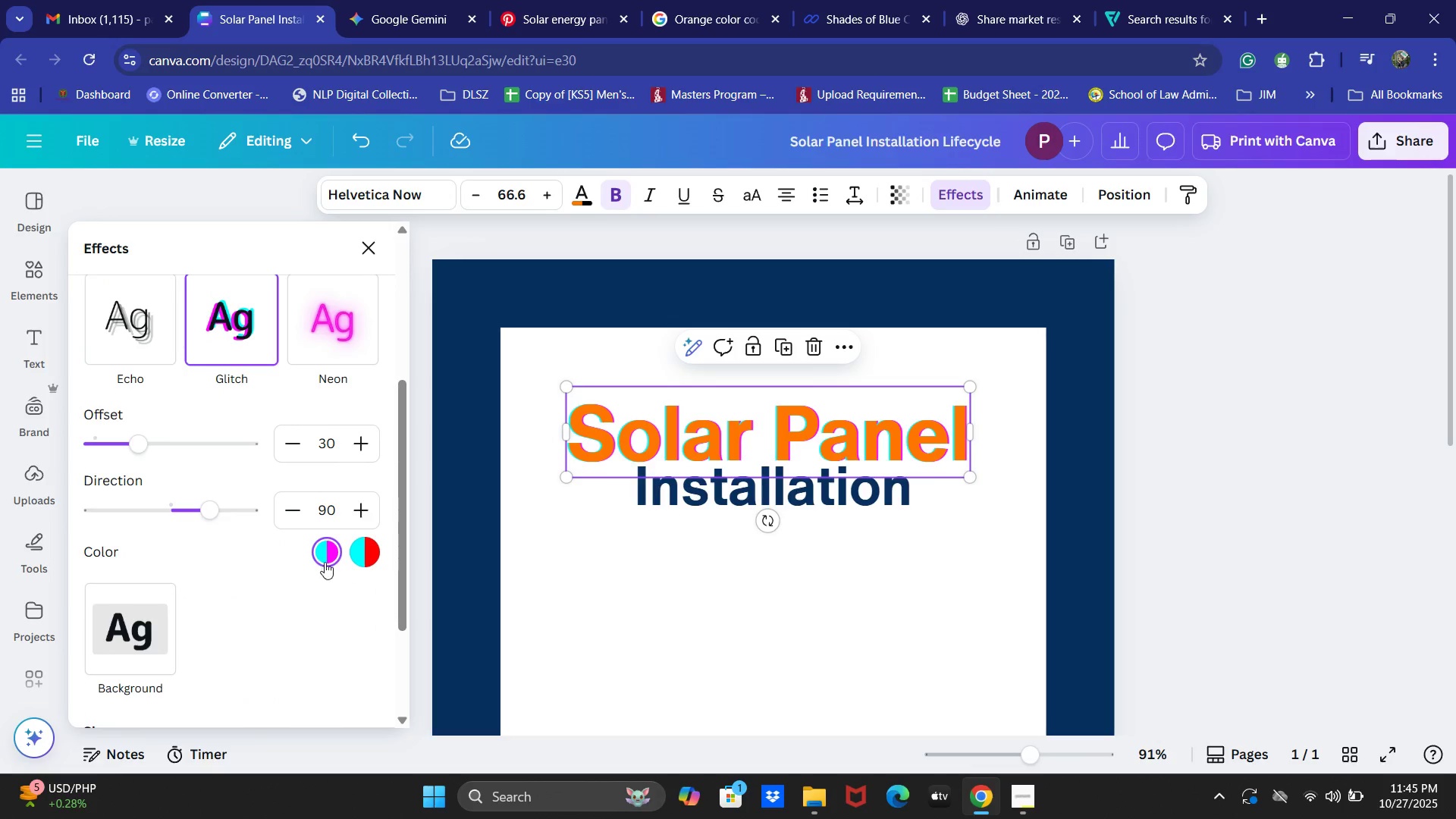 
left_click([326, 560])
 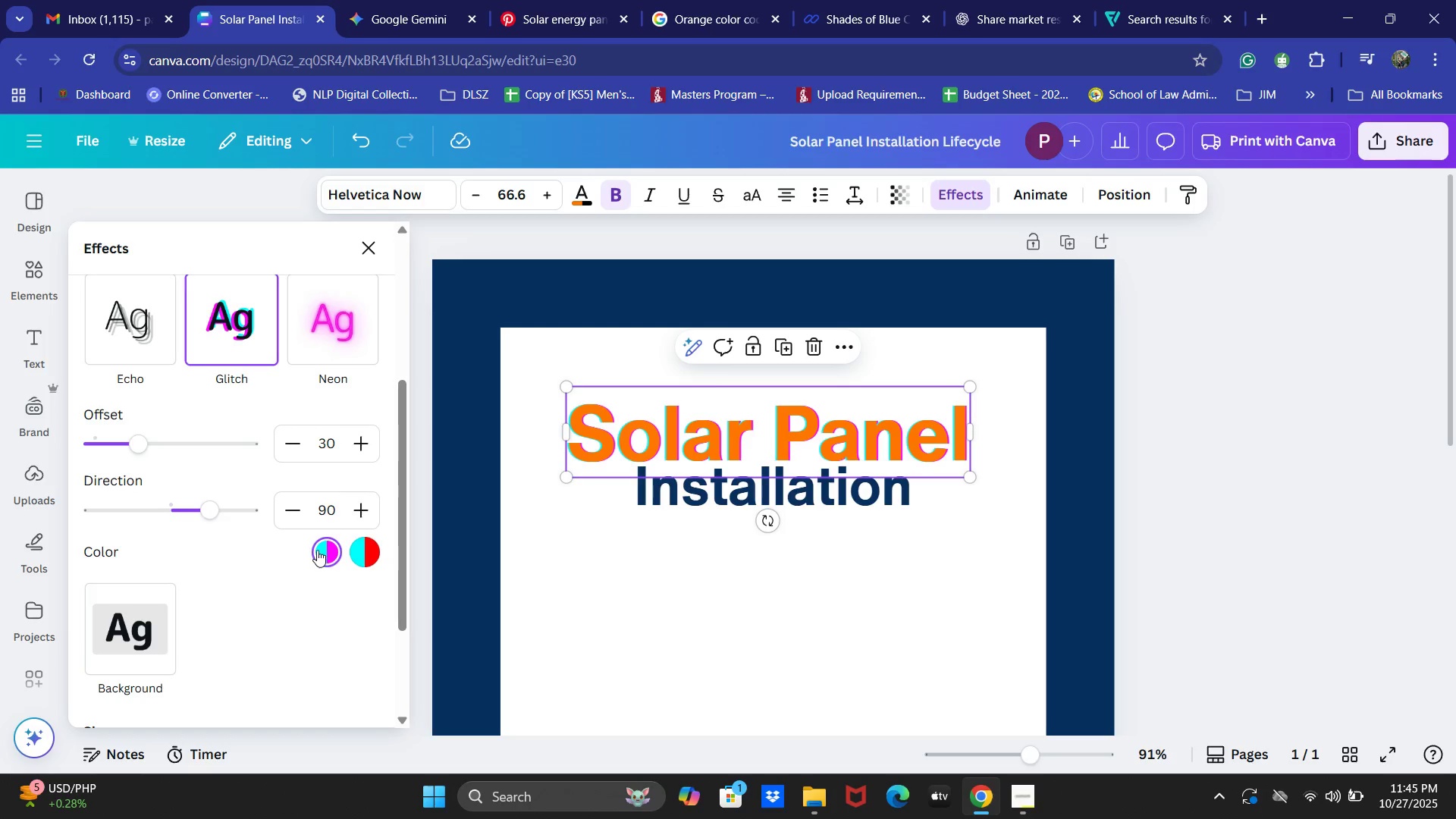 
left_click([327, 553])
 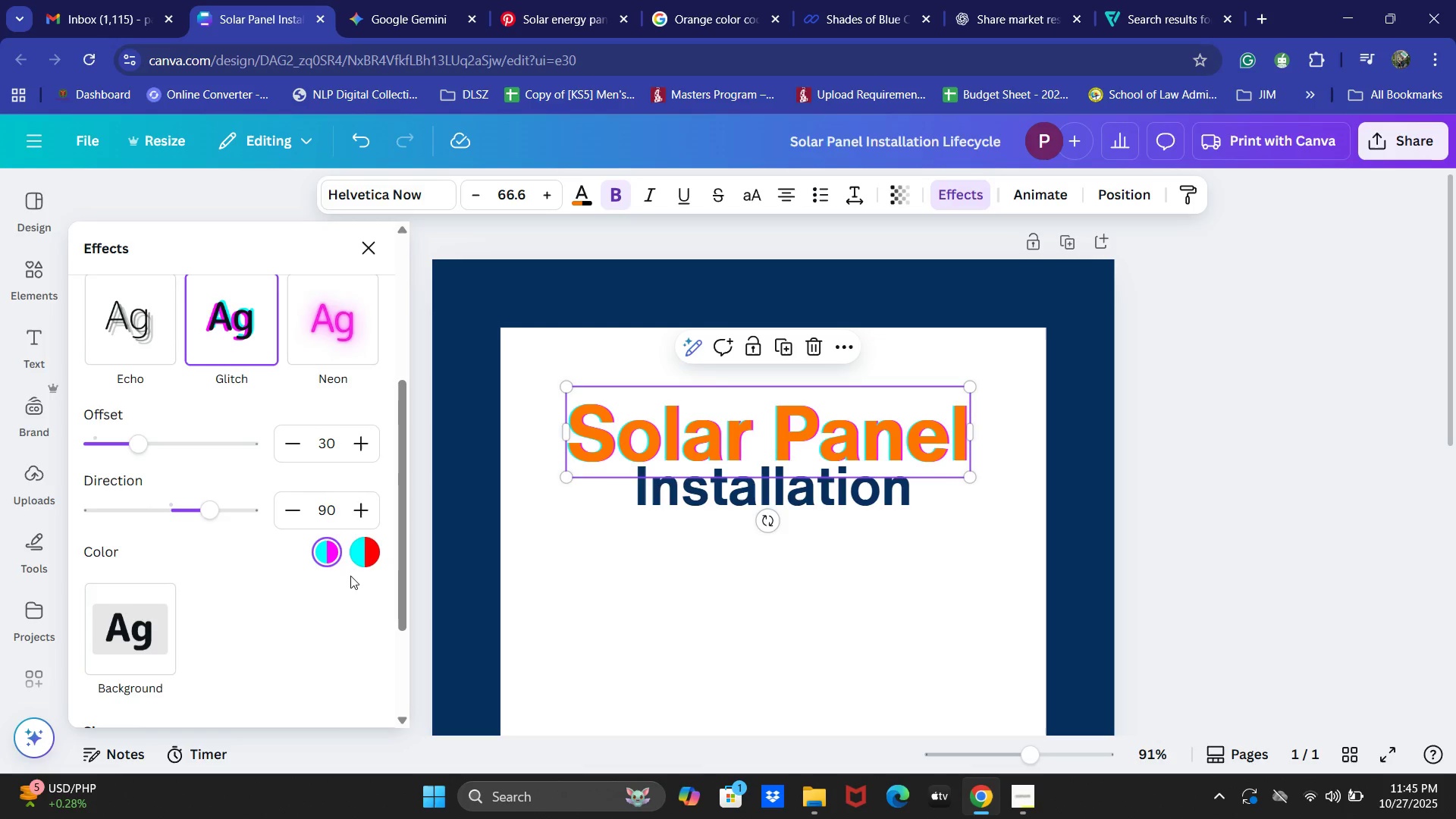 
left_click([371, 544])
 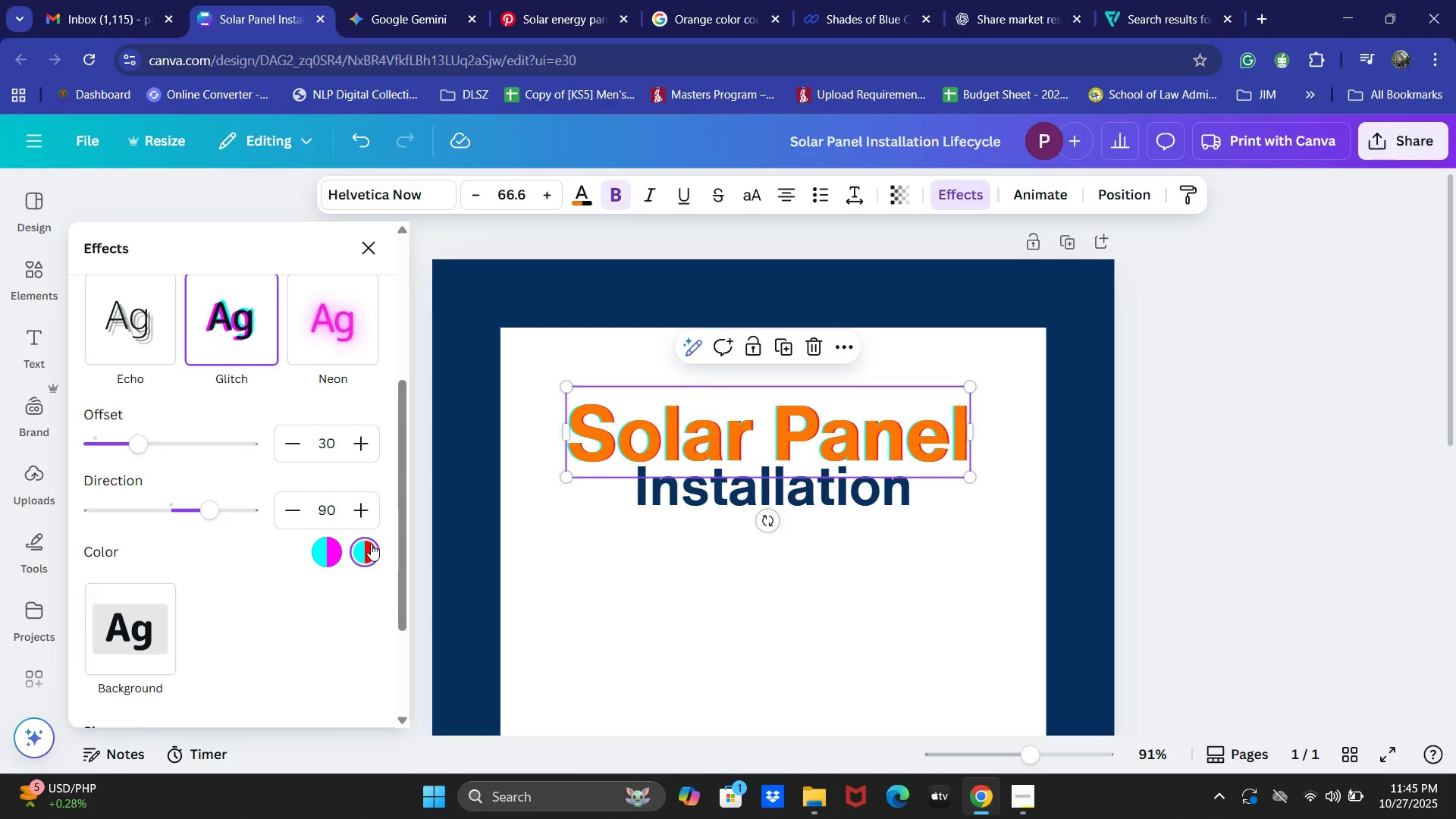 
left_click([371, 544])
 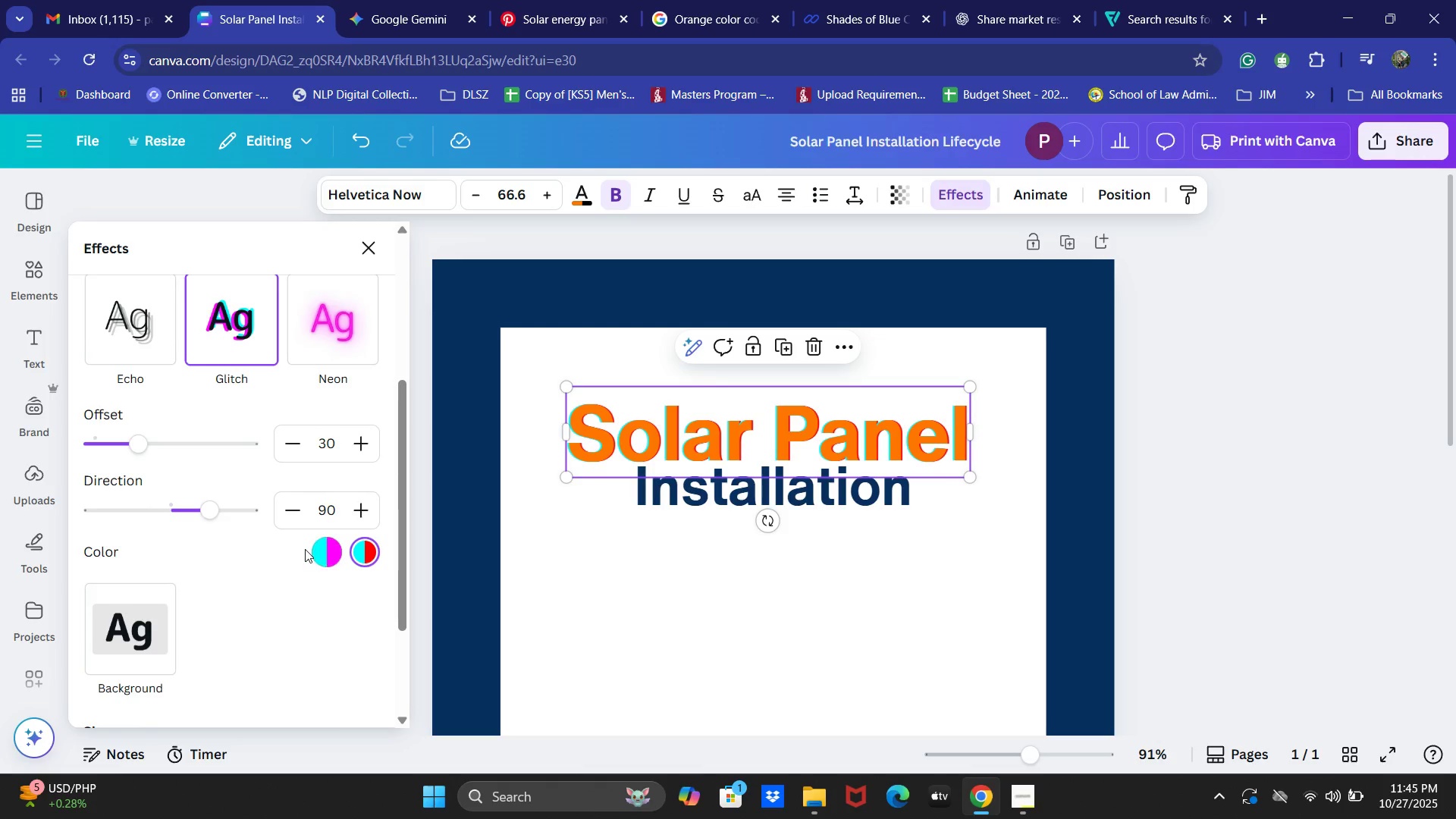 
left_click([305, 549])
 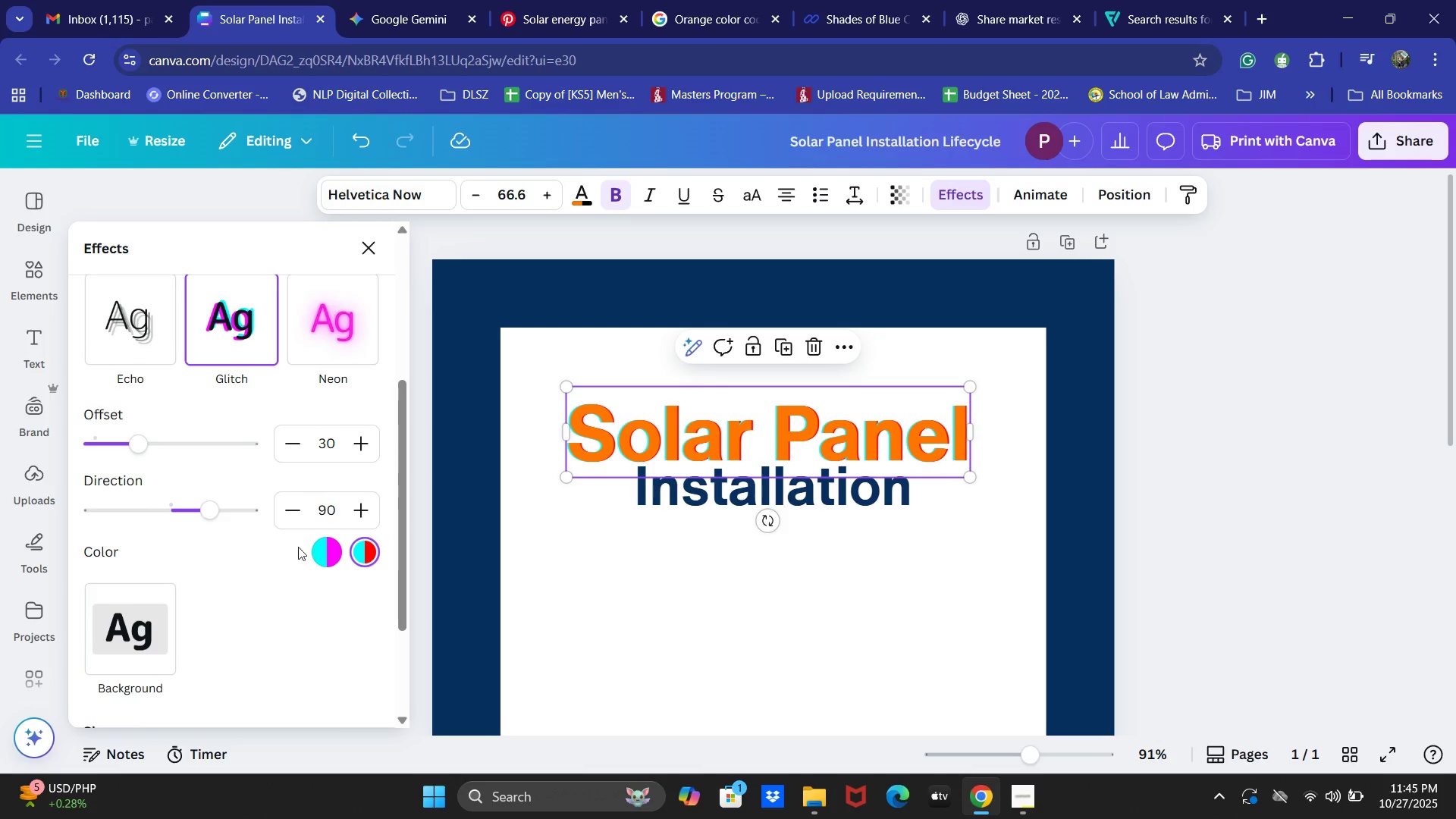 
left_click([331, 548])
 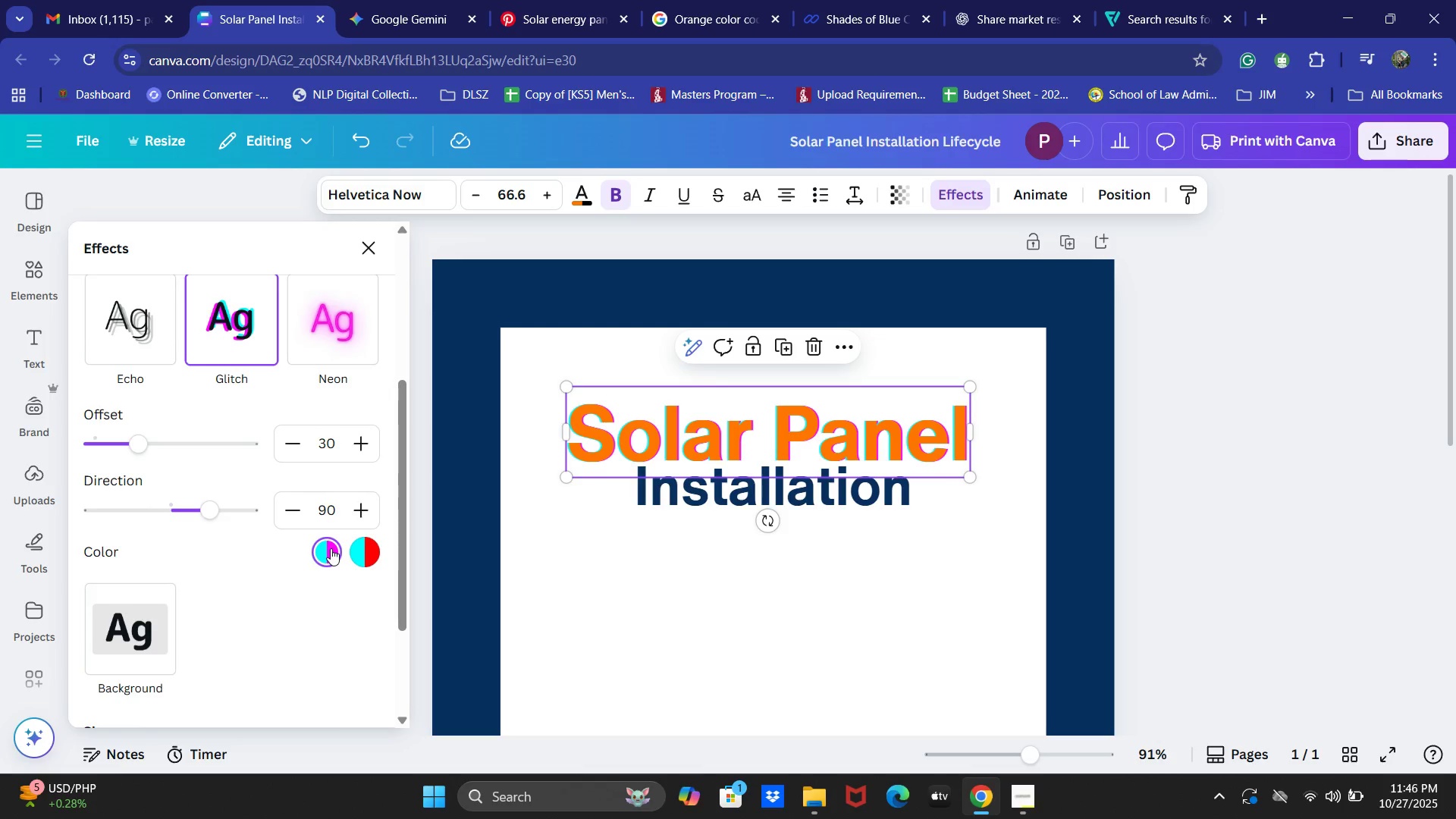 
right_click([331, 548])
 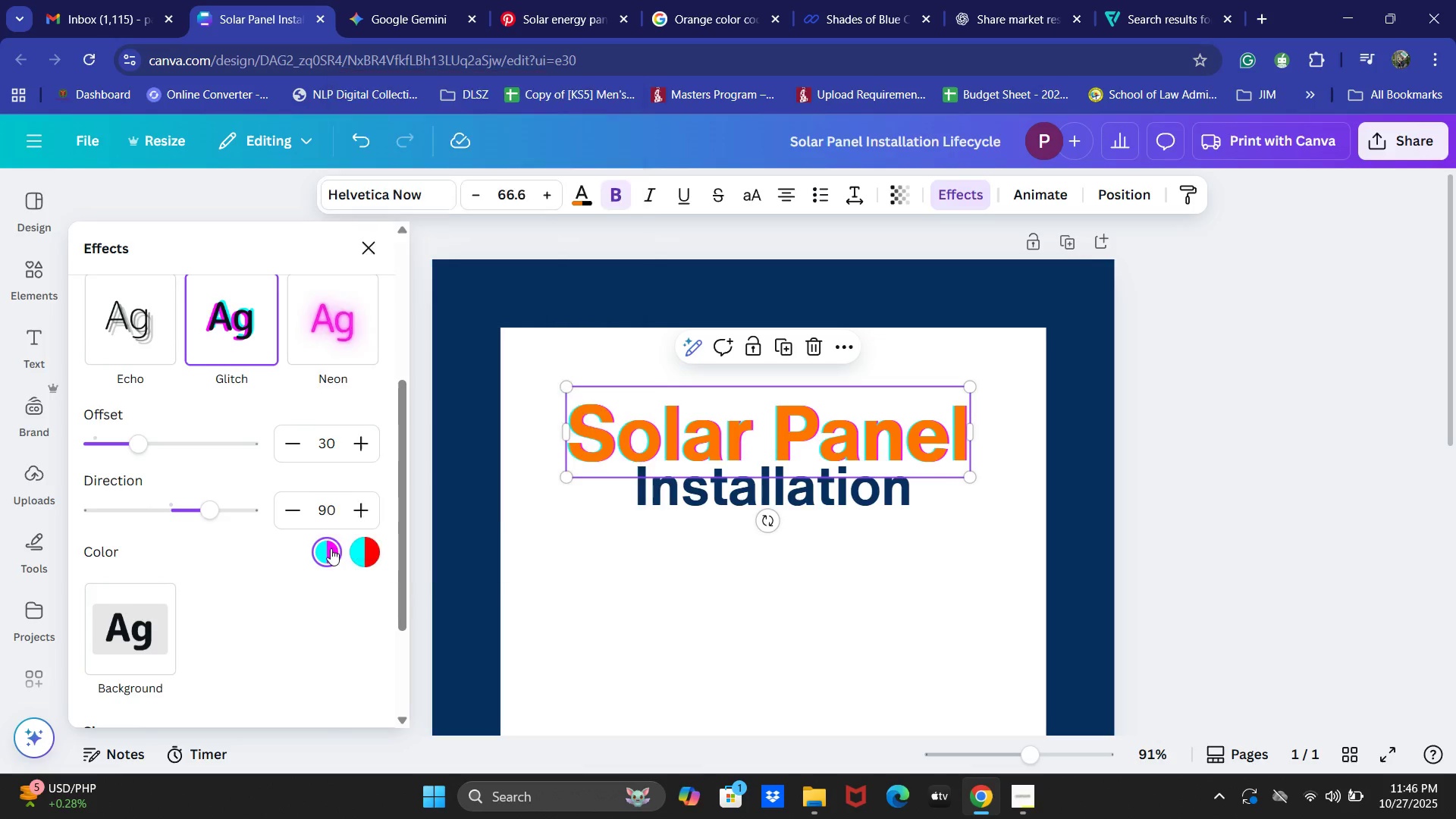 
left_click([331, 548])
 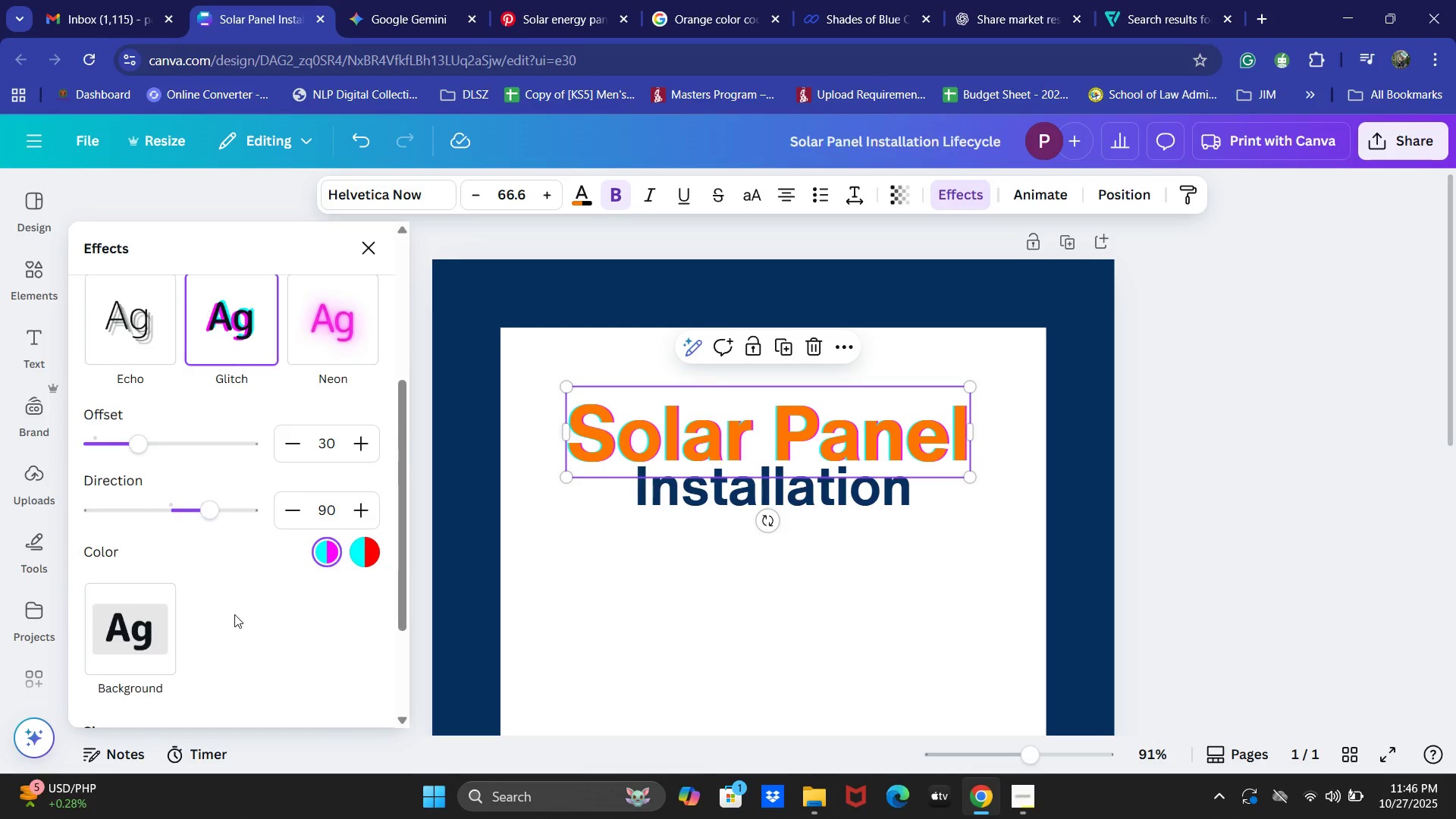 
scroll: coordinate [234, 611], scroll_direction: down, amount: 2.0
 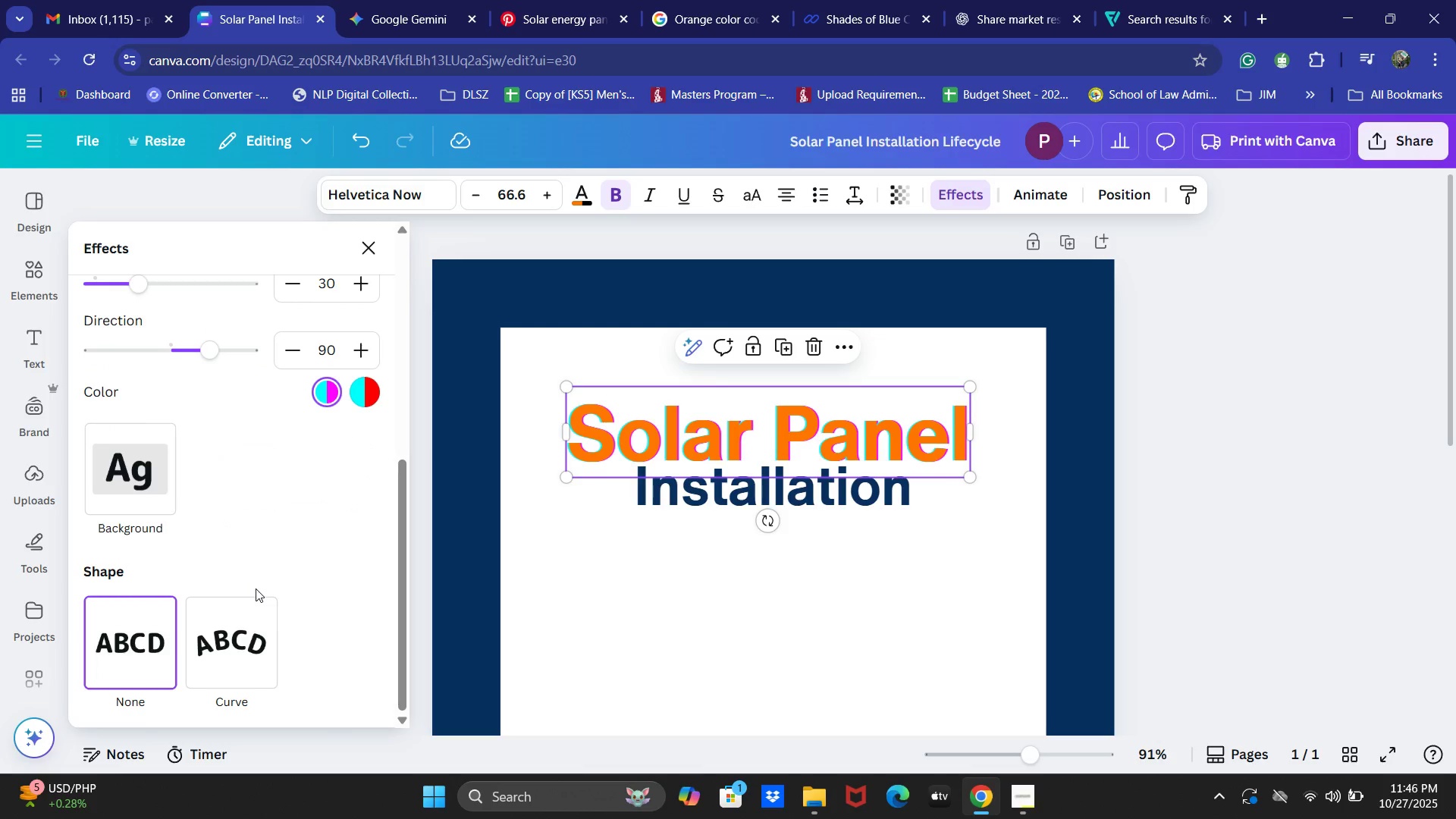 
scroll: coordinate [290, 556], scroll_direction: up, amount: 4.0
 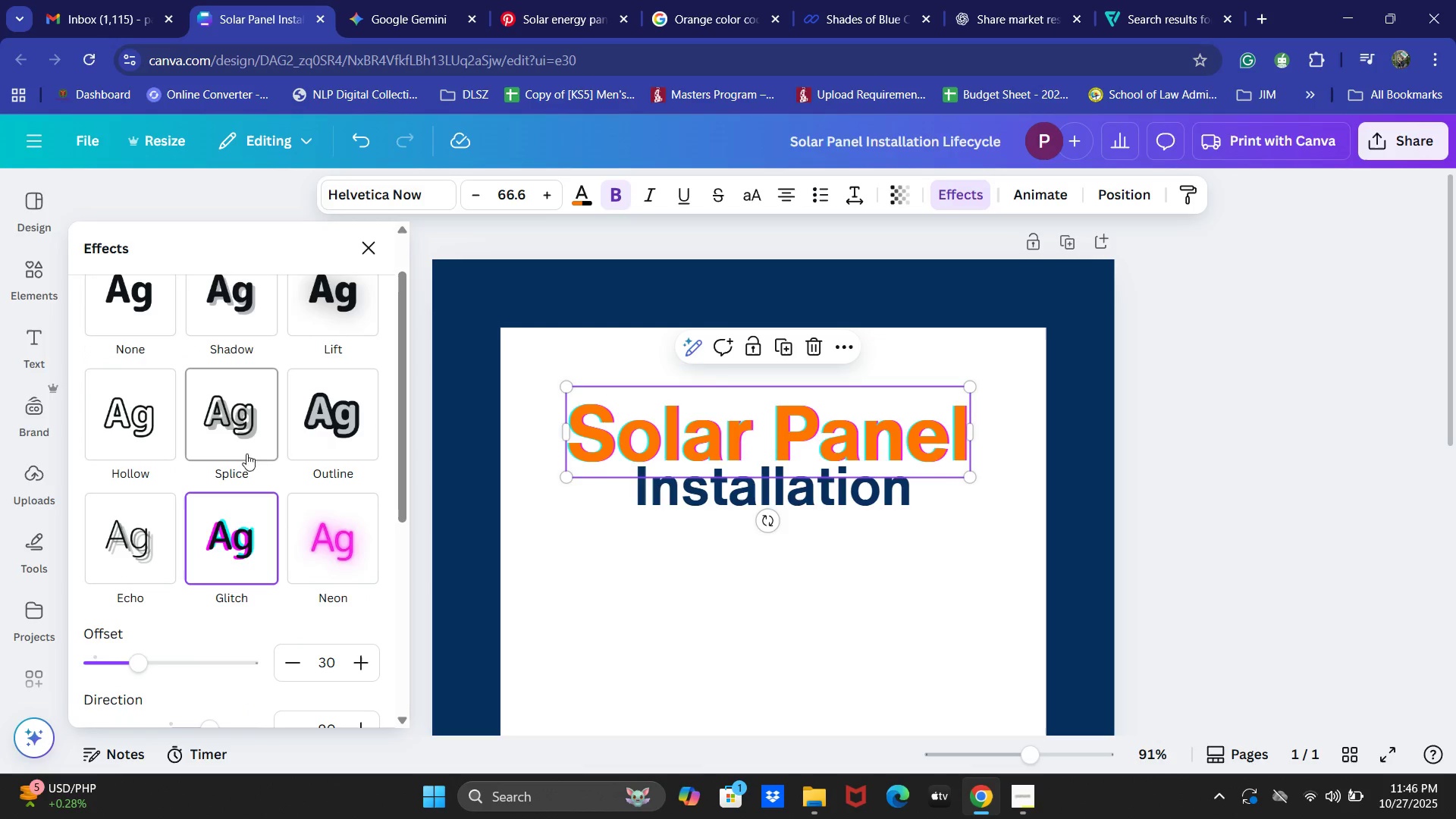 
left_click([221, 410])
 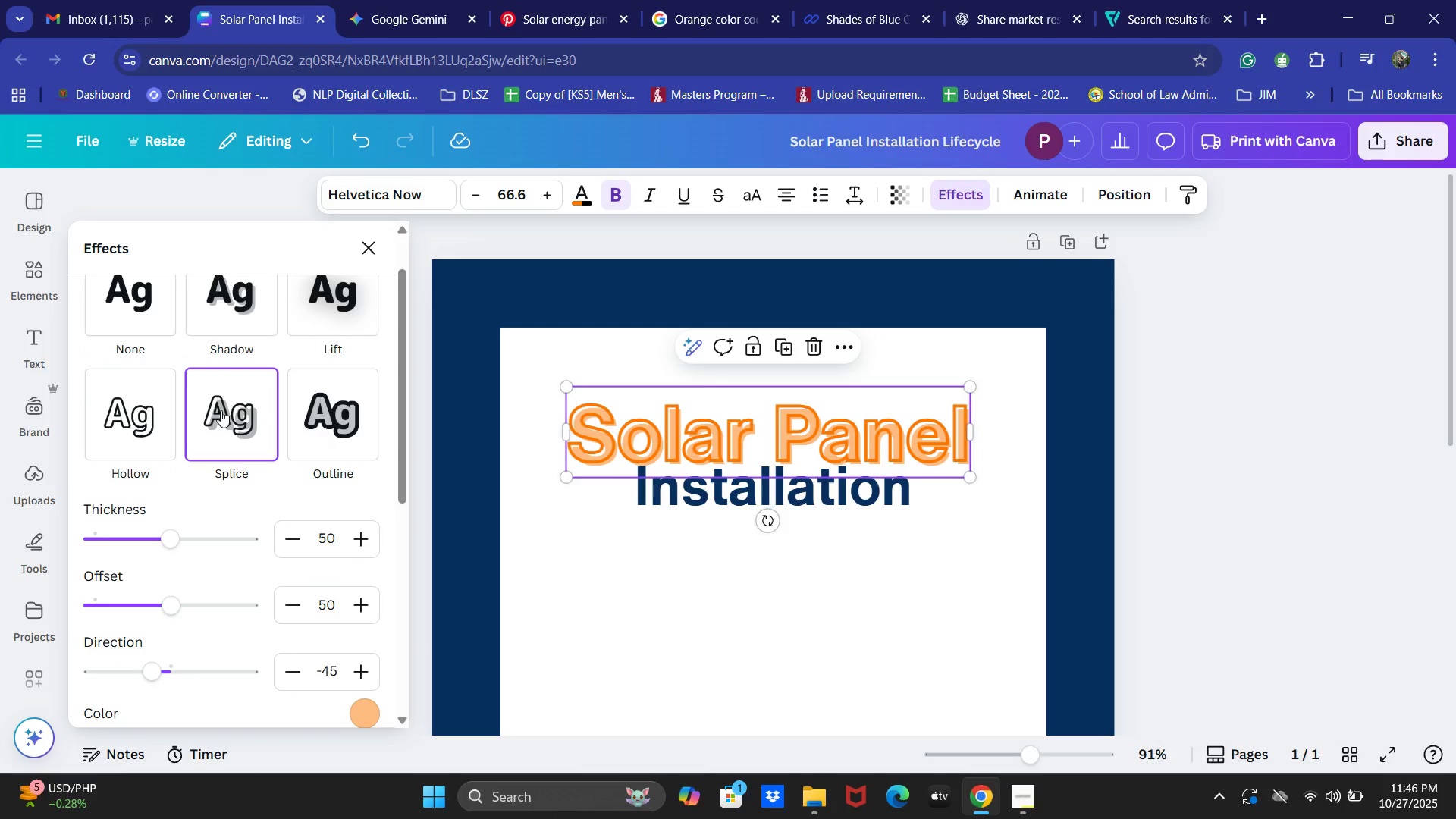 
scroll: coordinate [265, 579], scroll_direction: down, amount: 2.0
 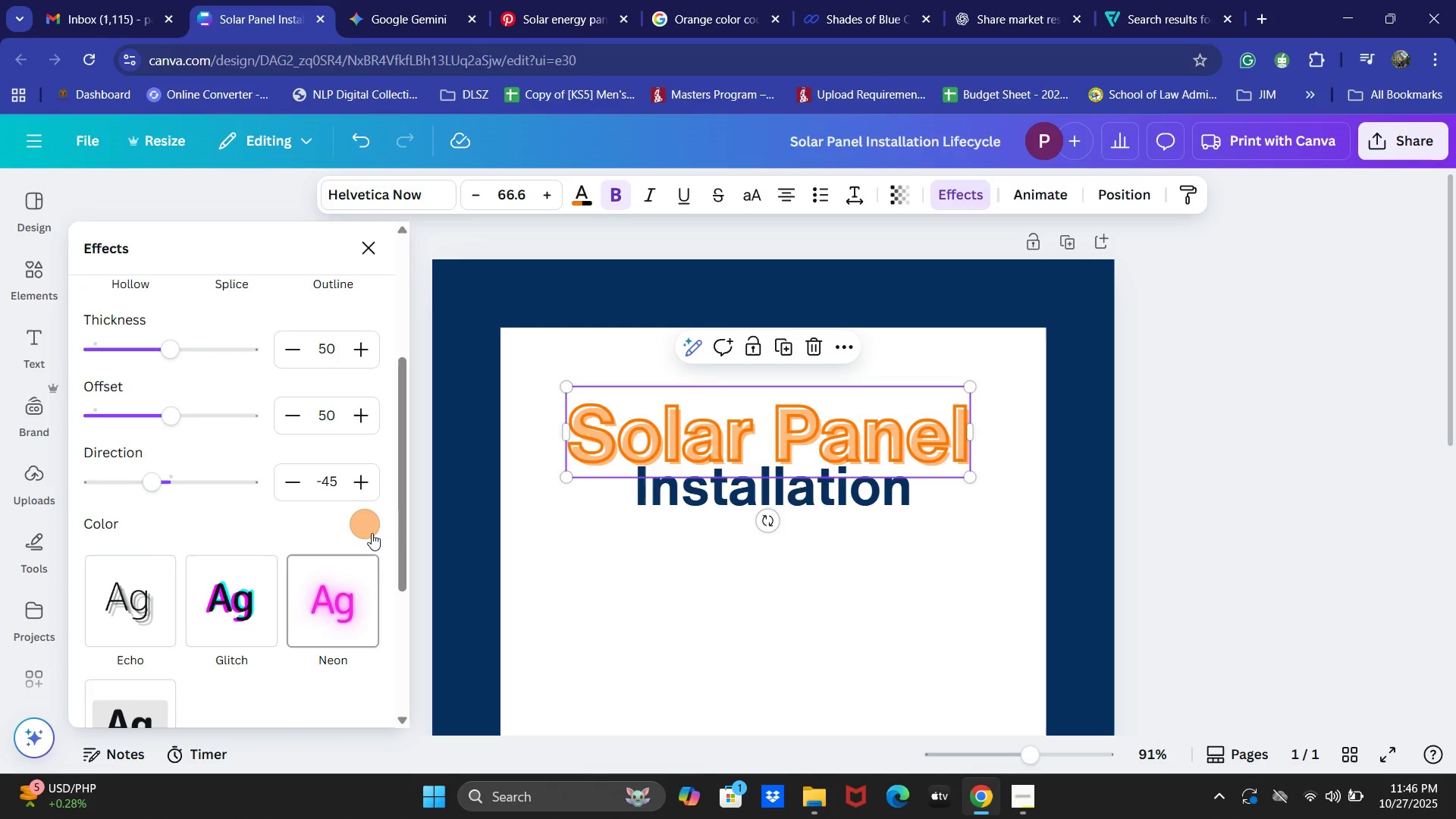 
left_click([371, 528])
 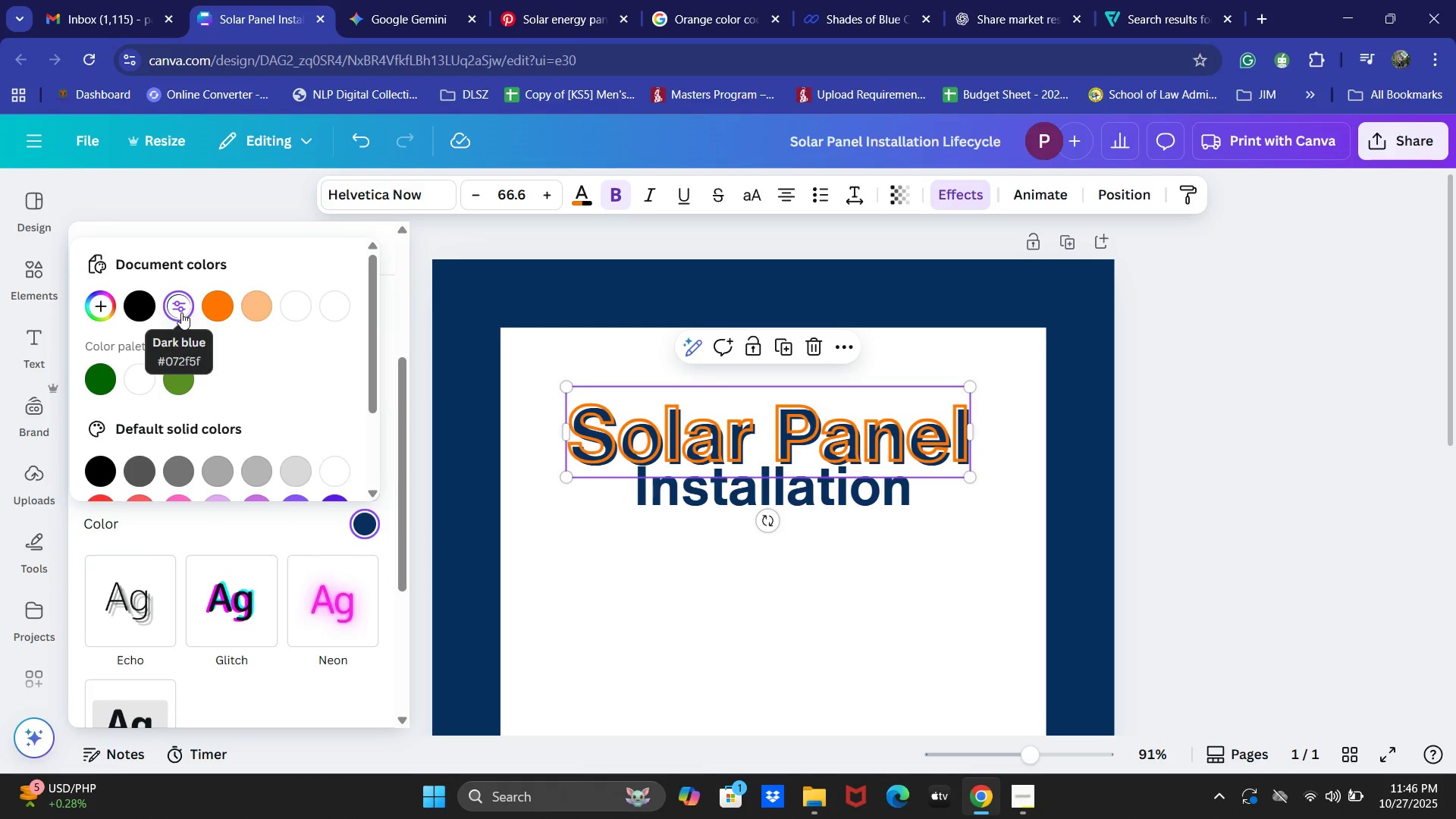 
scroll: coordinate [322, 457], scroll_direction: down, amount: 1.0
 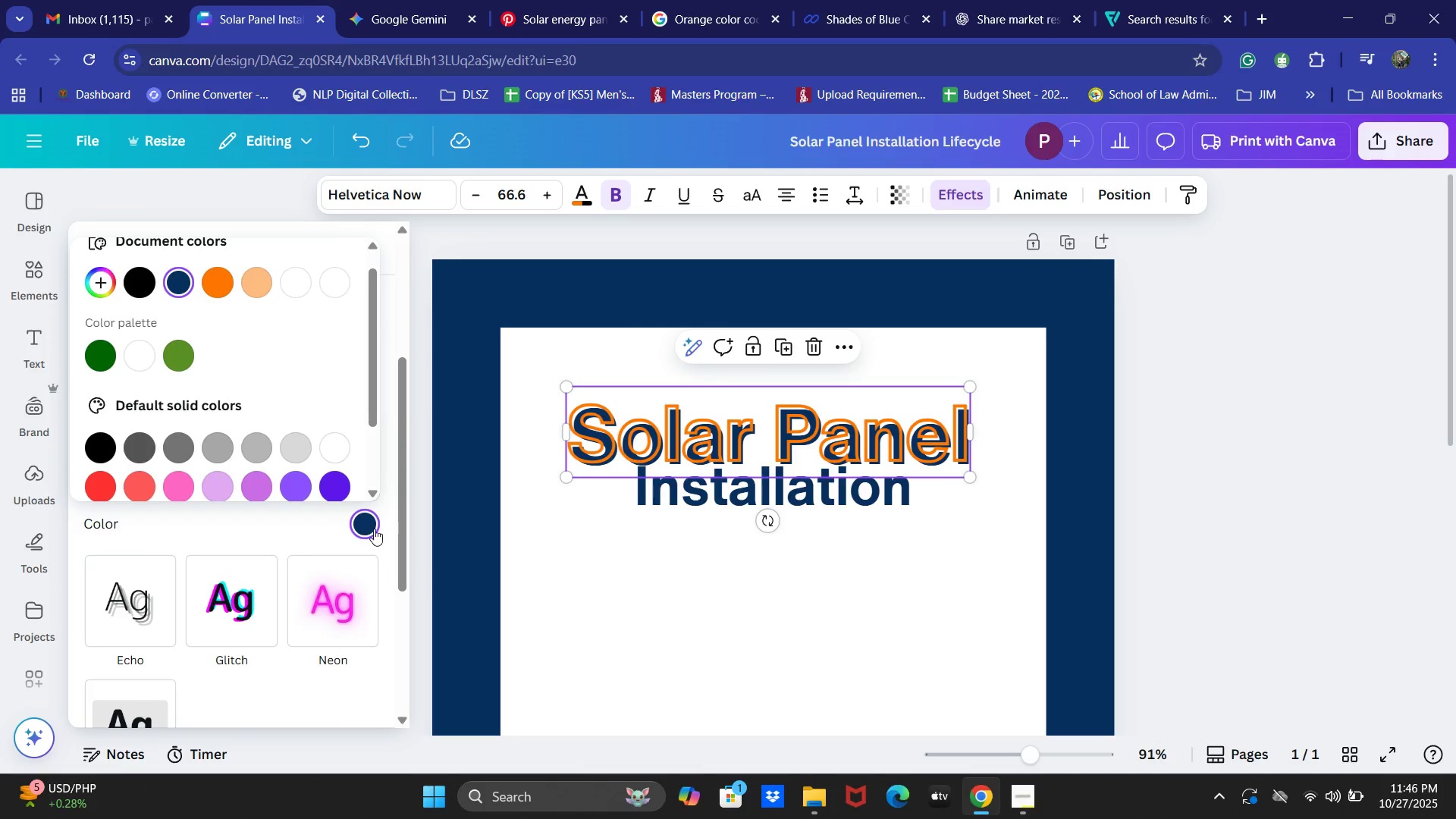 
left_click([376, 530])
 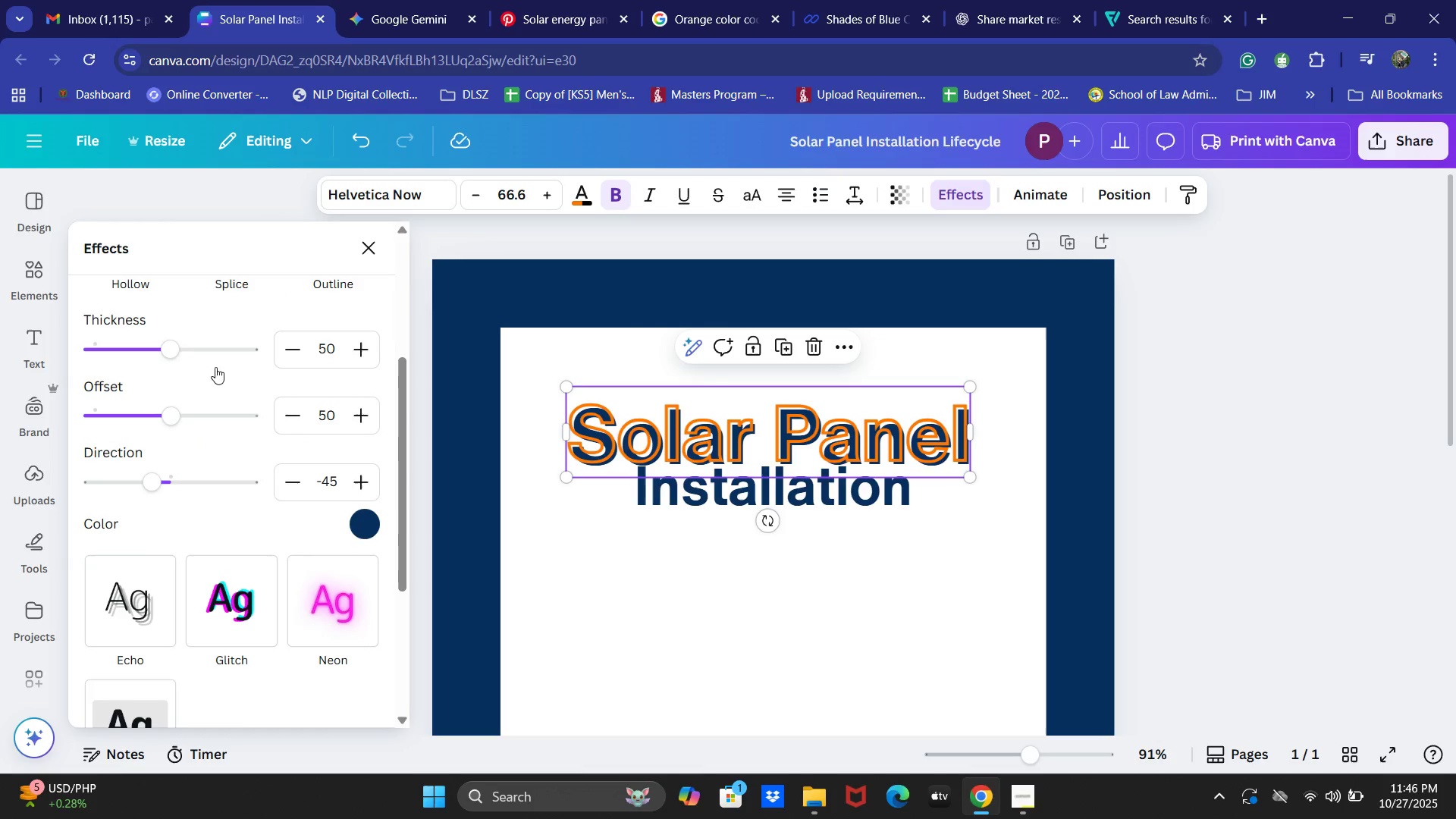 
left_click_drag(start_coordinate=[162, 343], to_coordinate=[130, 345])
 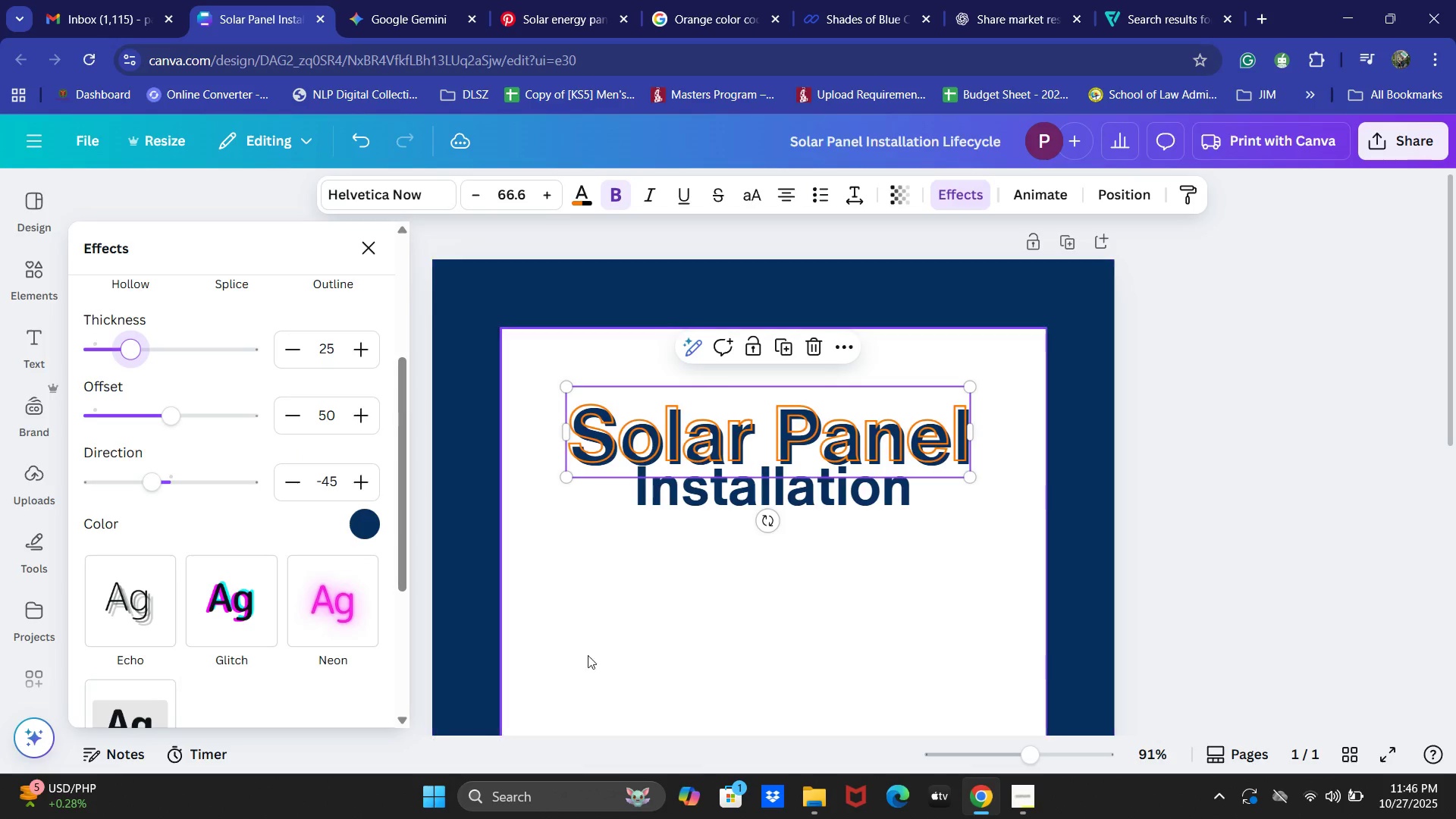 
left_click([598, 656])
 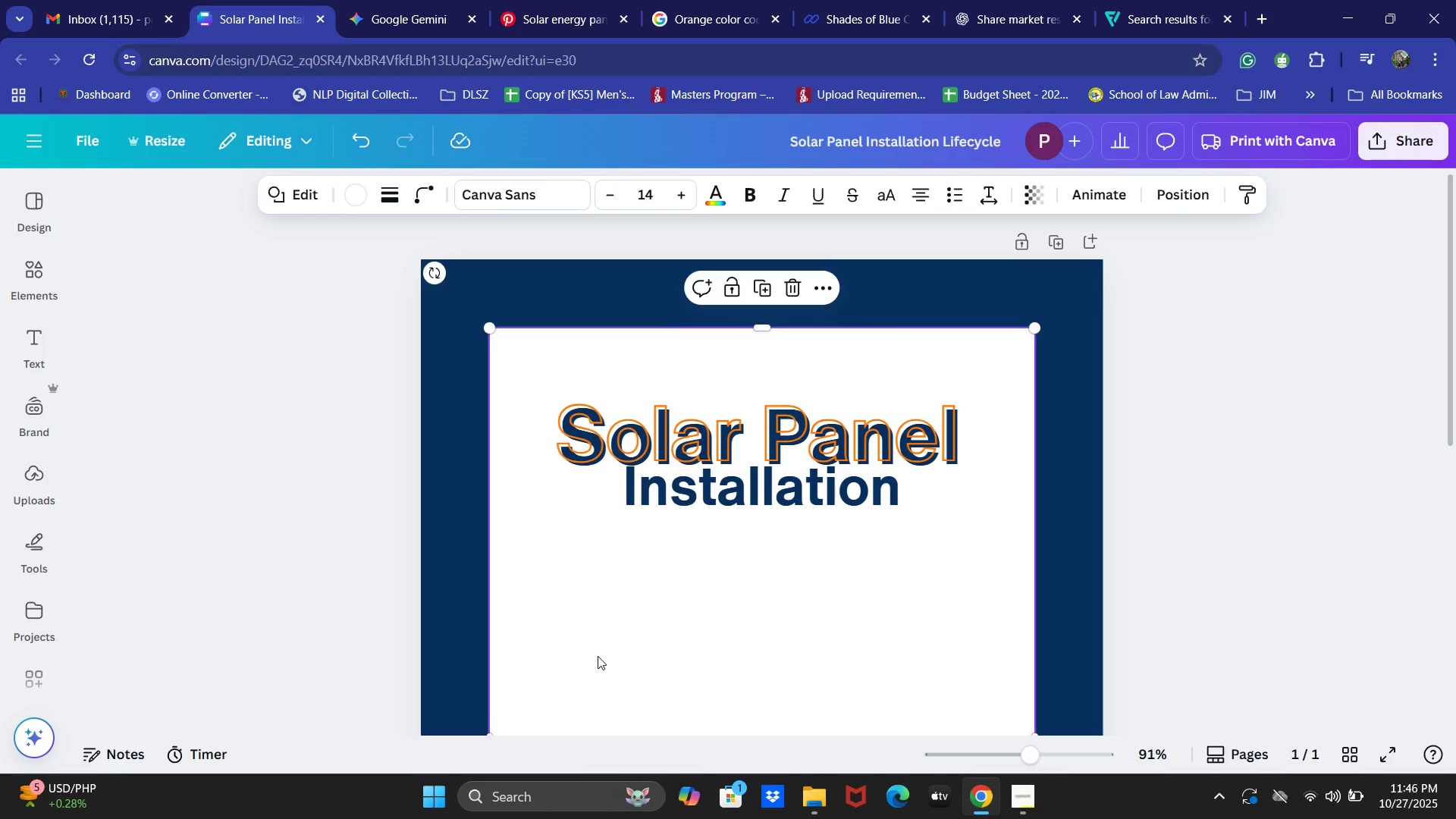 
key(Control+Z)
 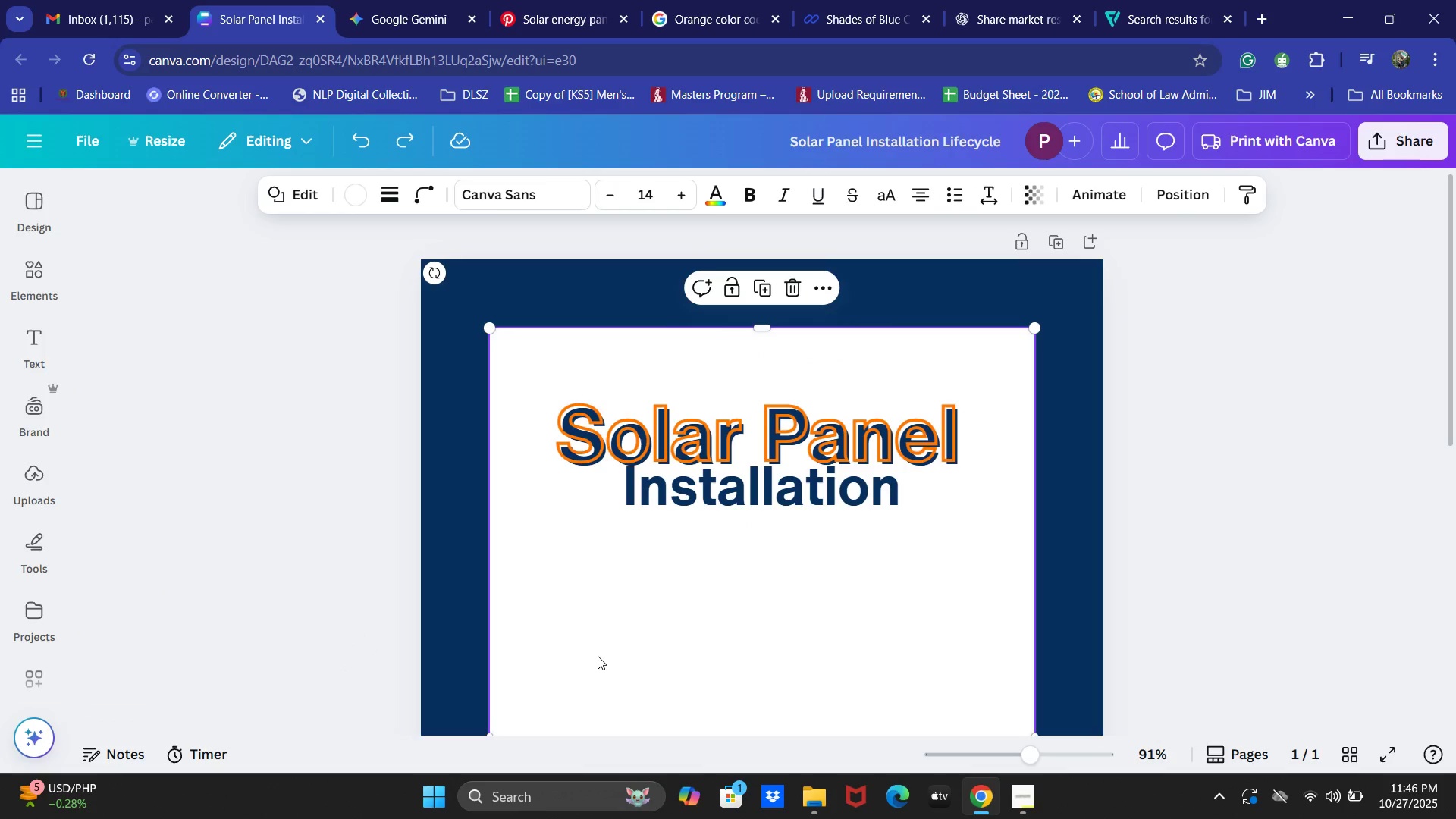 
key(Control+Z)
 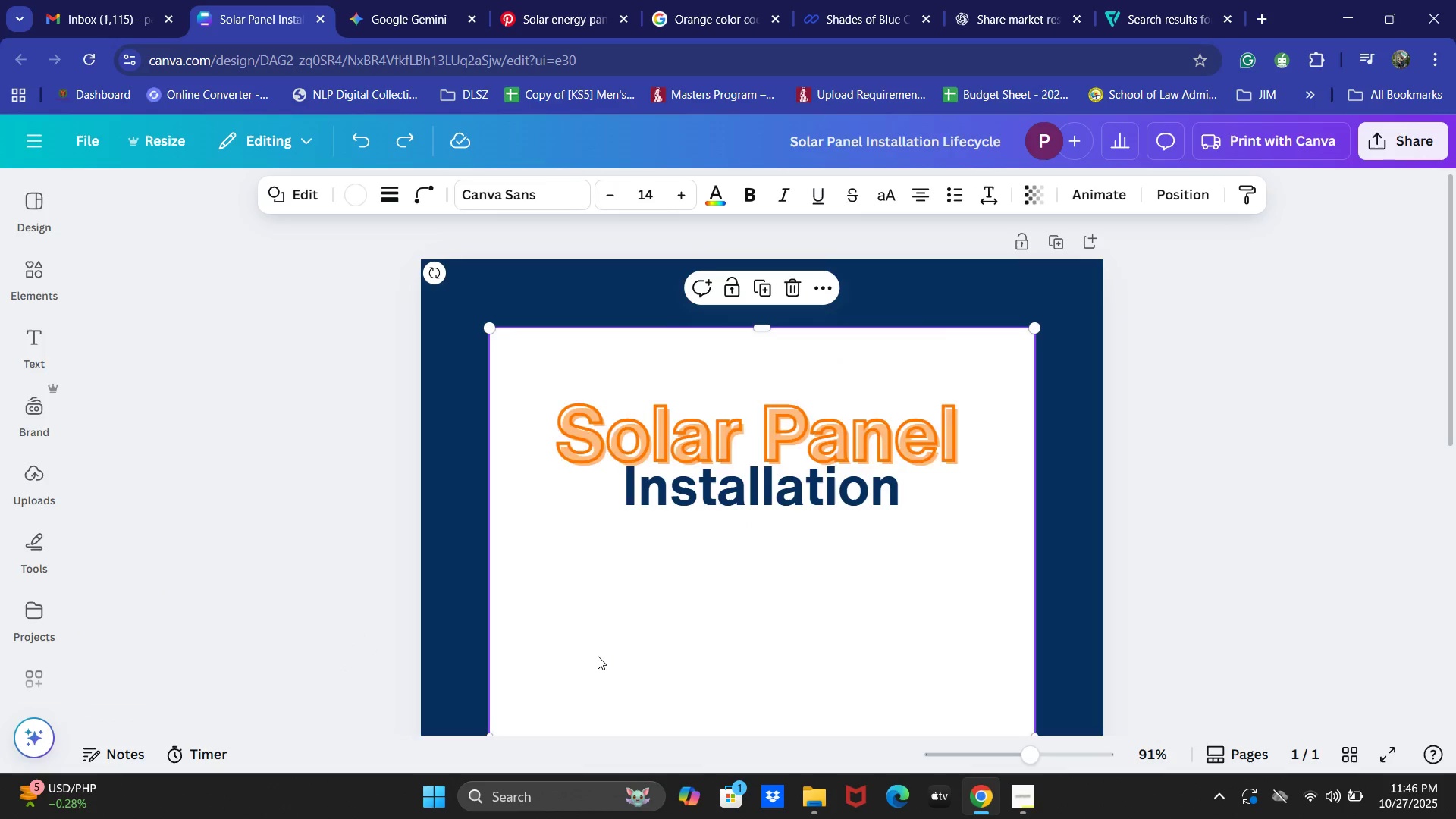 
key(Control+Z)
 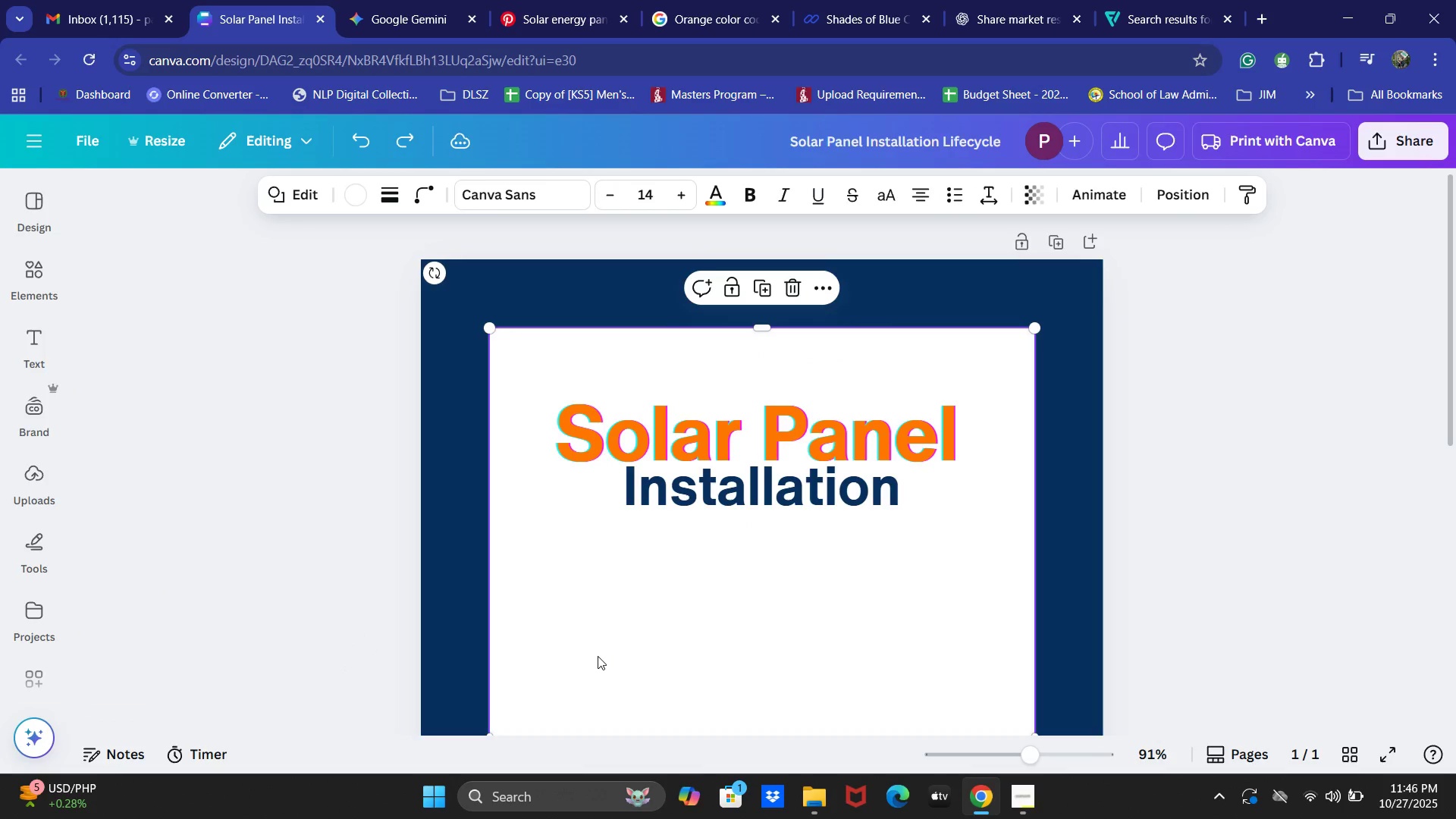 
key(Control+Z)
 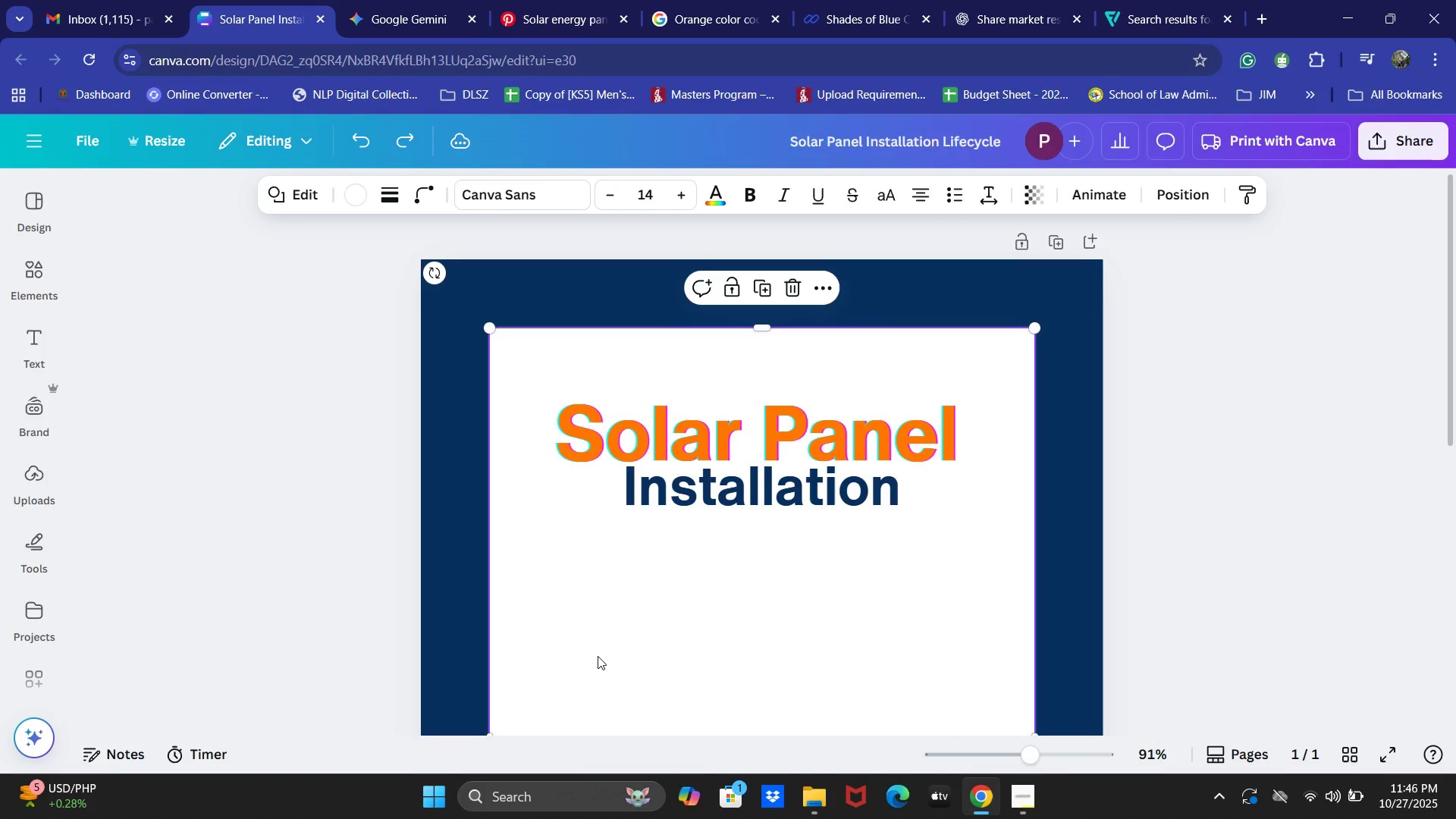 
key(Control+Z)
 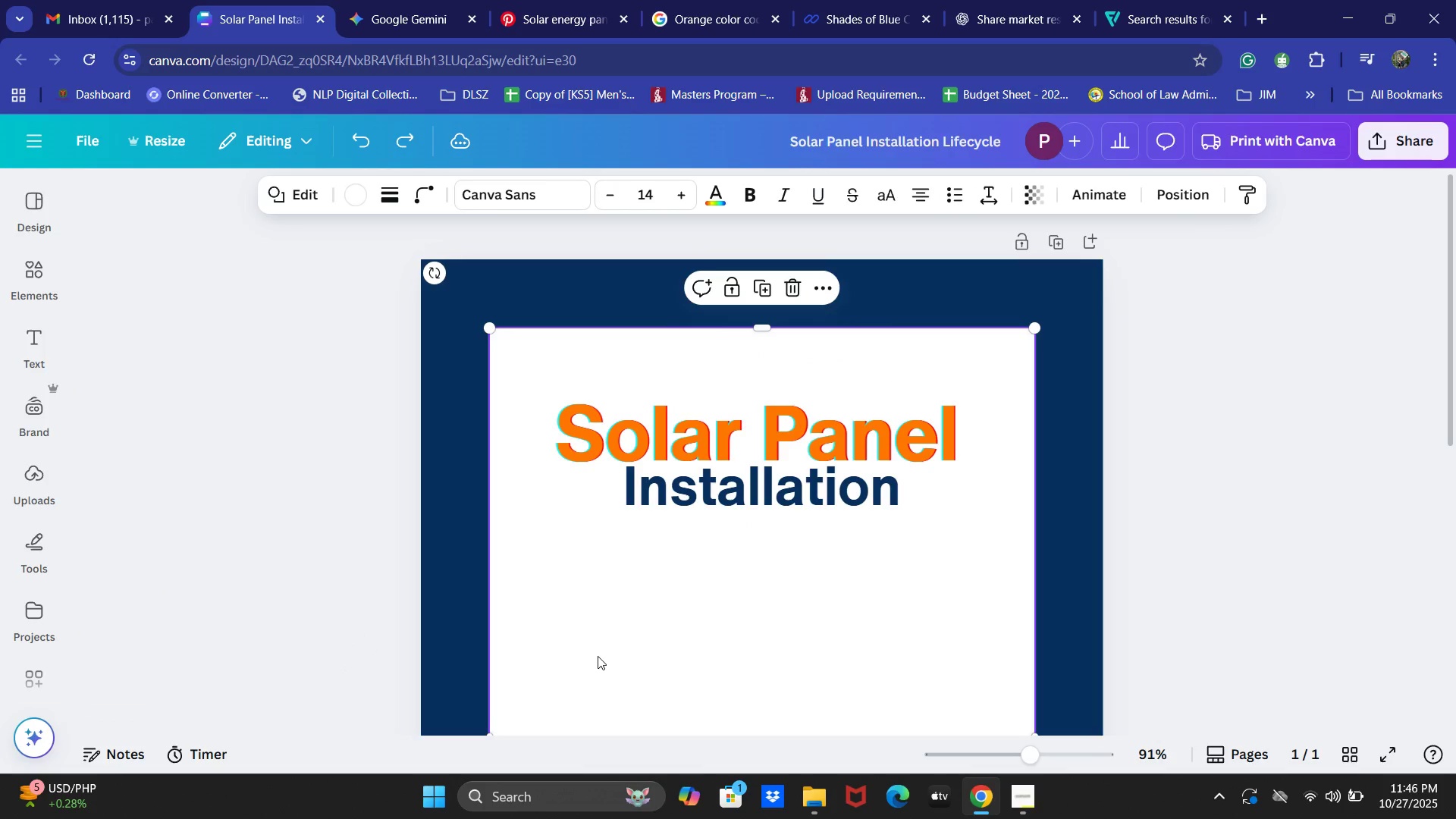 
key(Control+Z)
 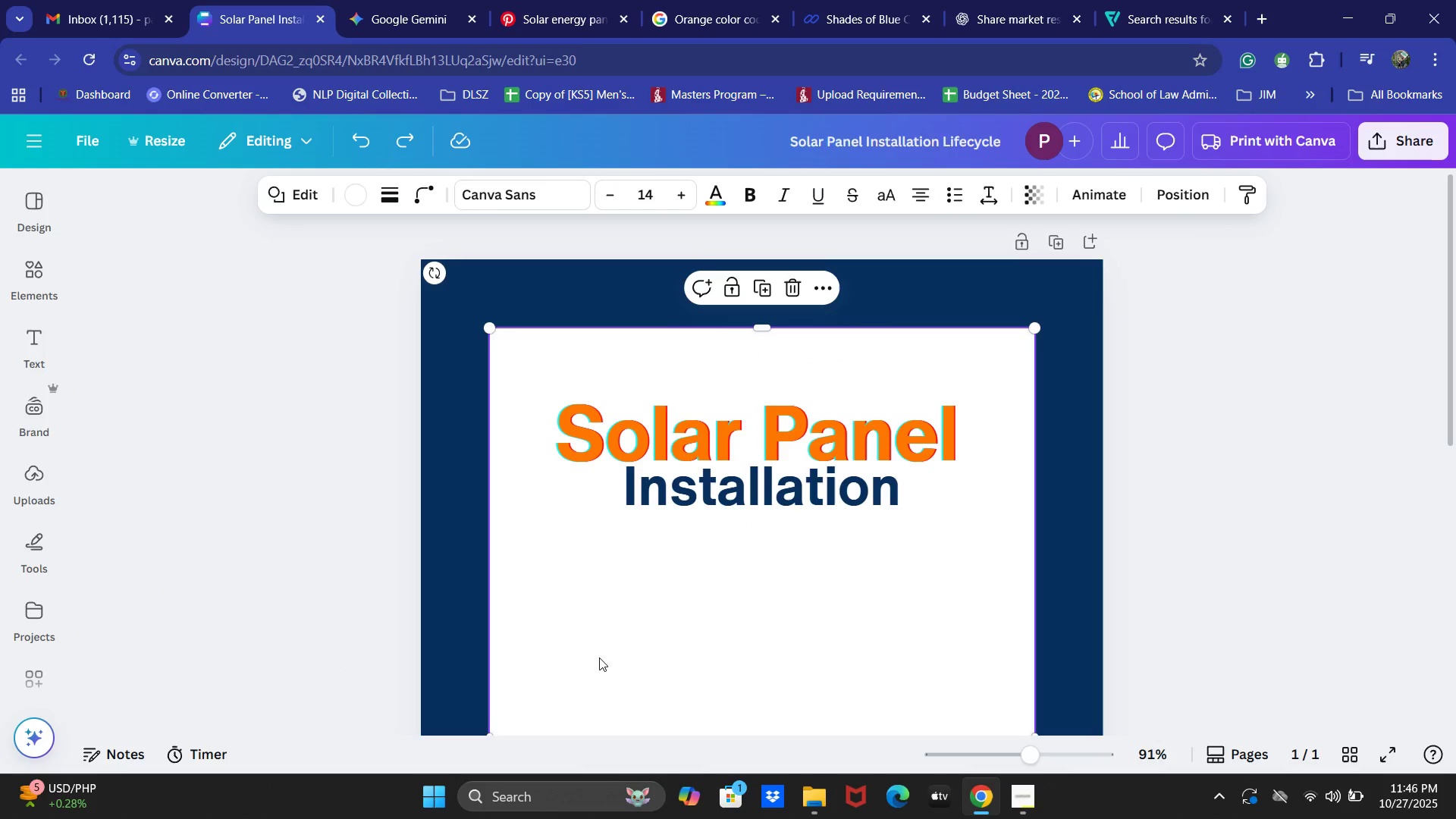 
key(Control+Z)
 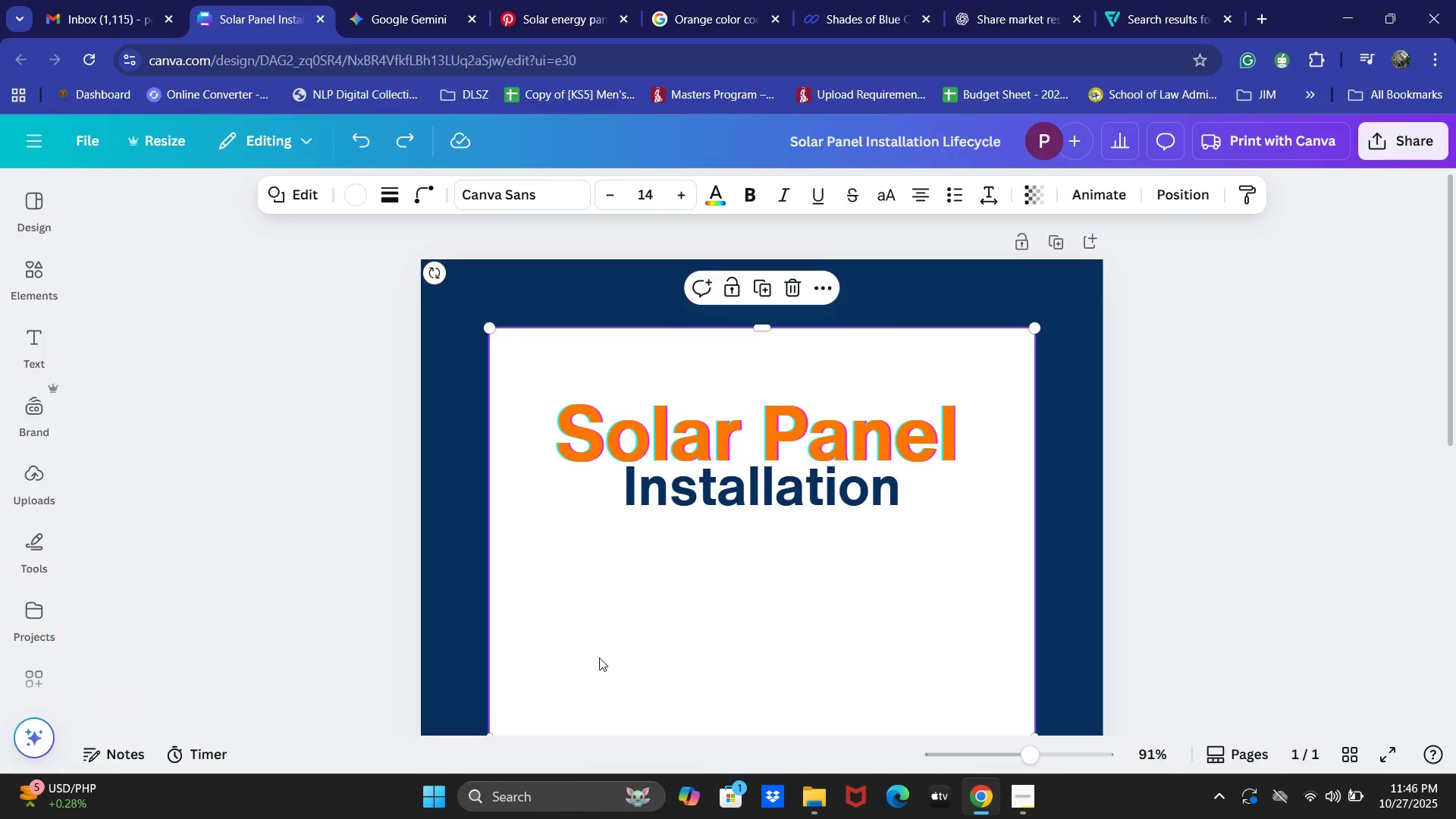 
key(Control+Z)
 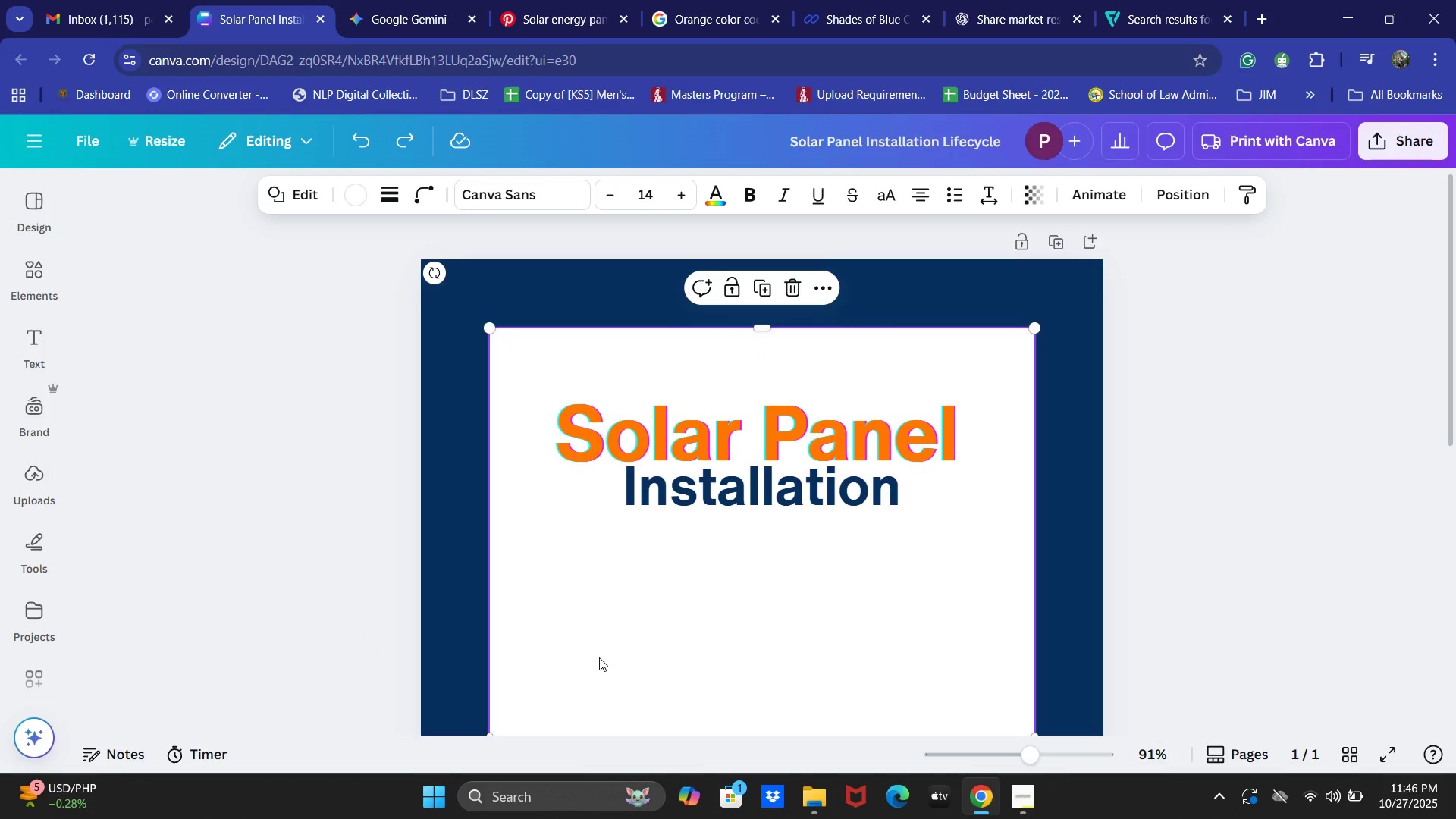 
key(Control+Z)
 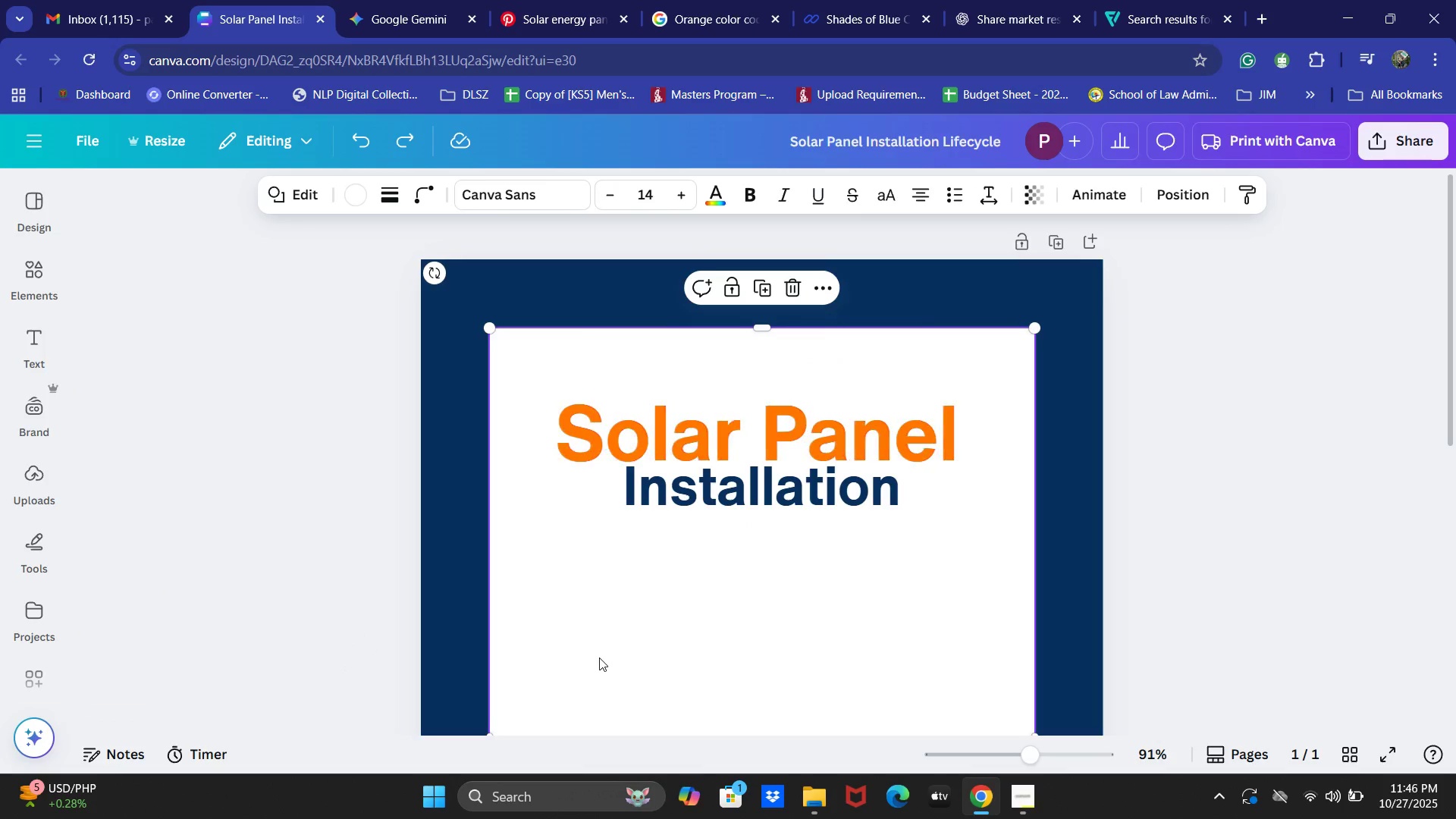 
key(Control+Z)
 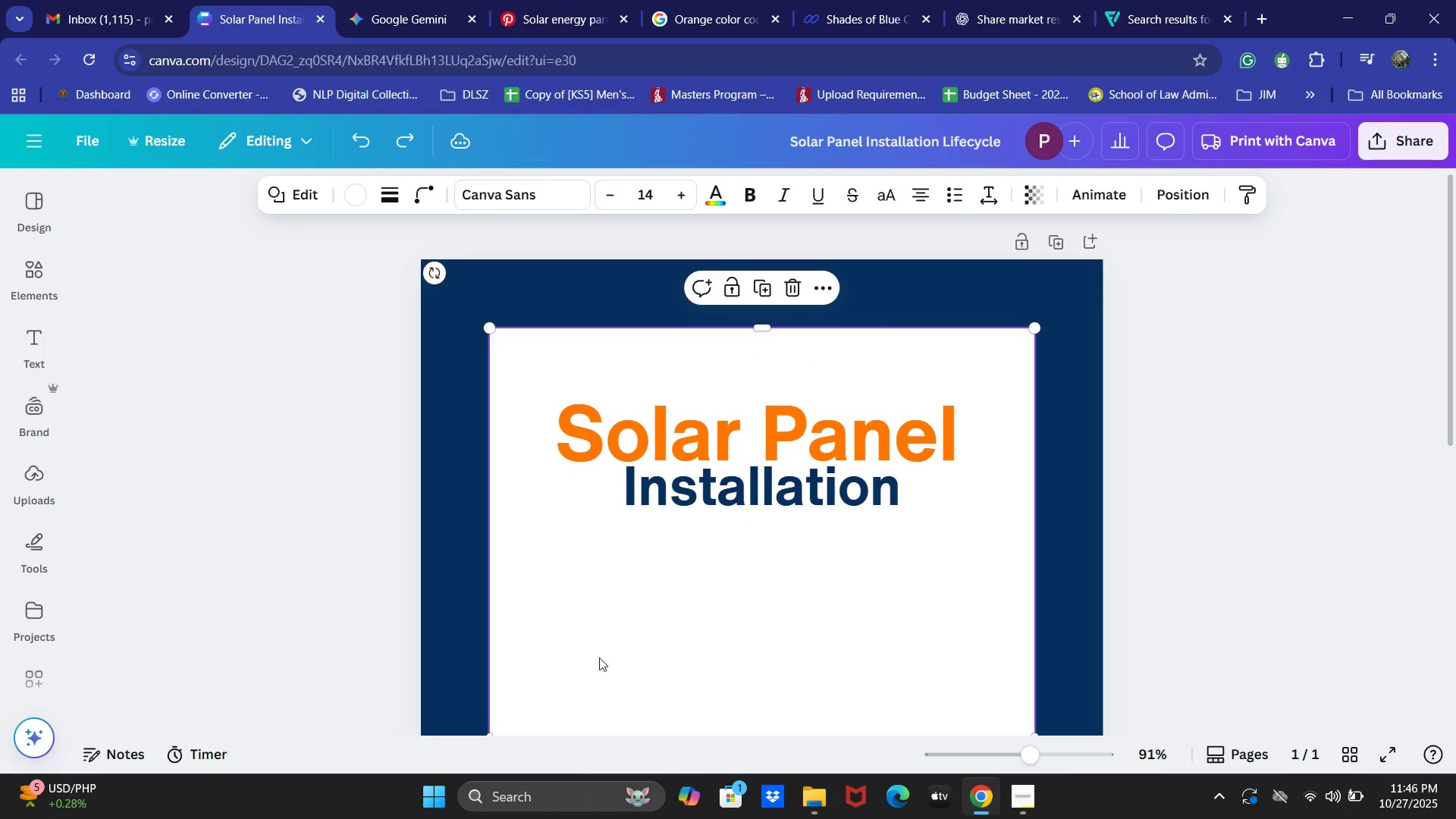 
key(Control+Z)
 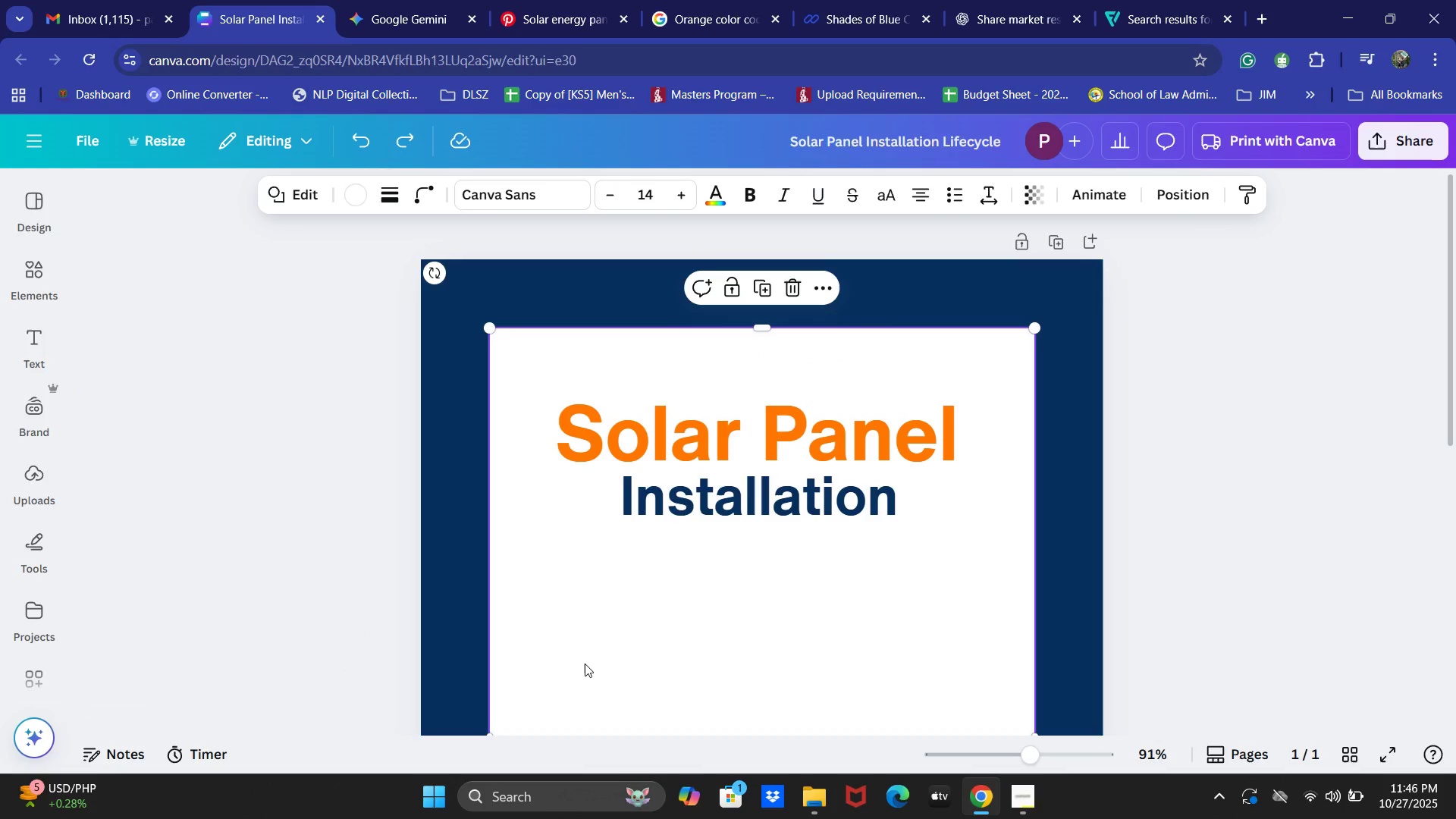 
key(Control+Y)
 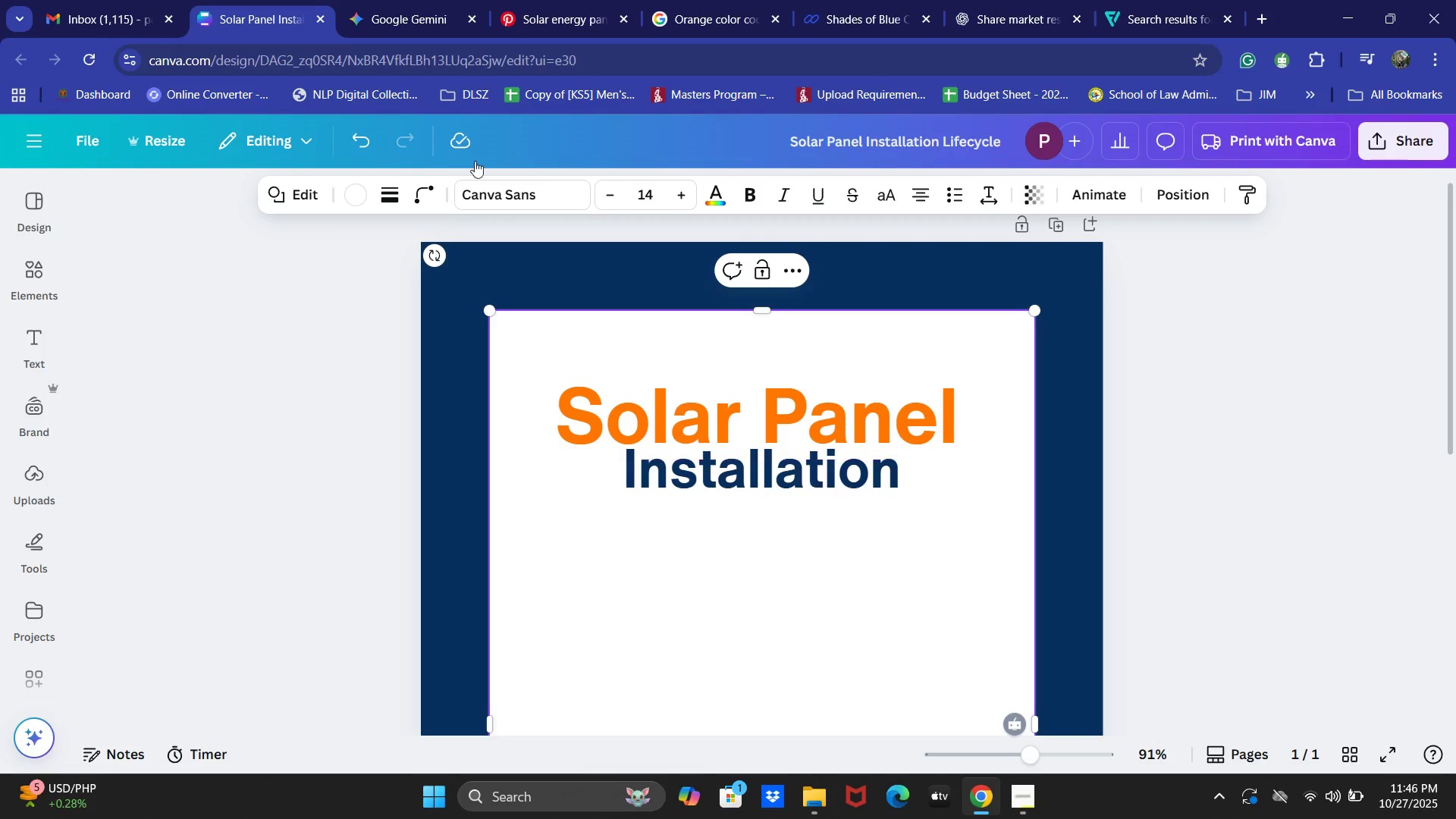 
left_click([739, 415])
 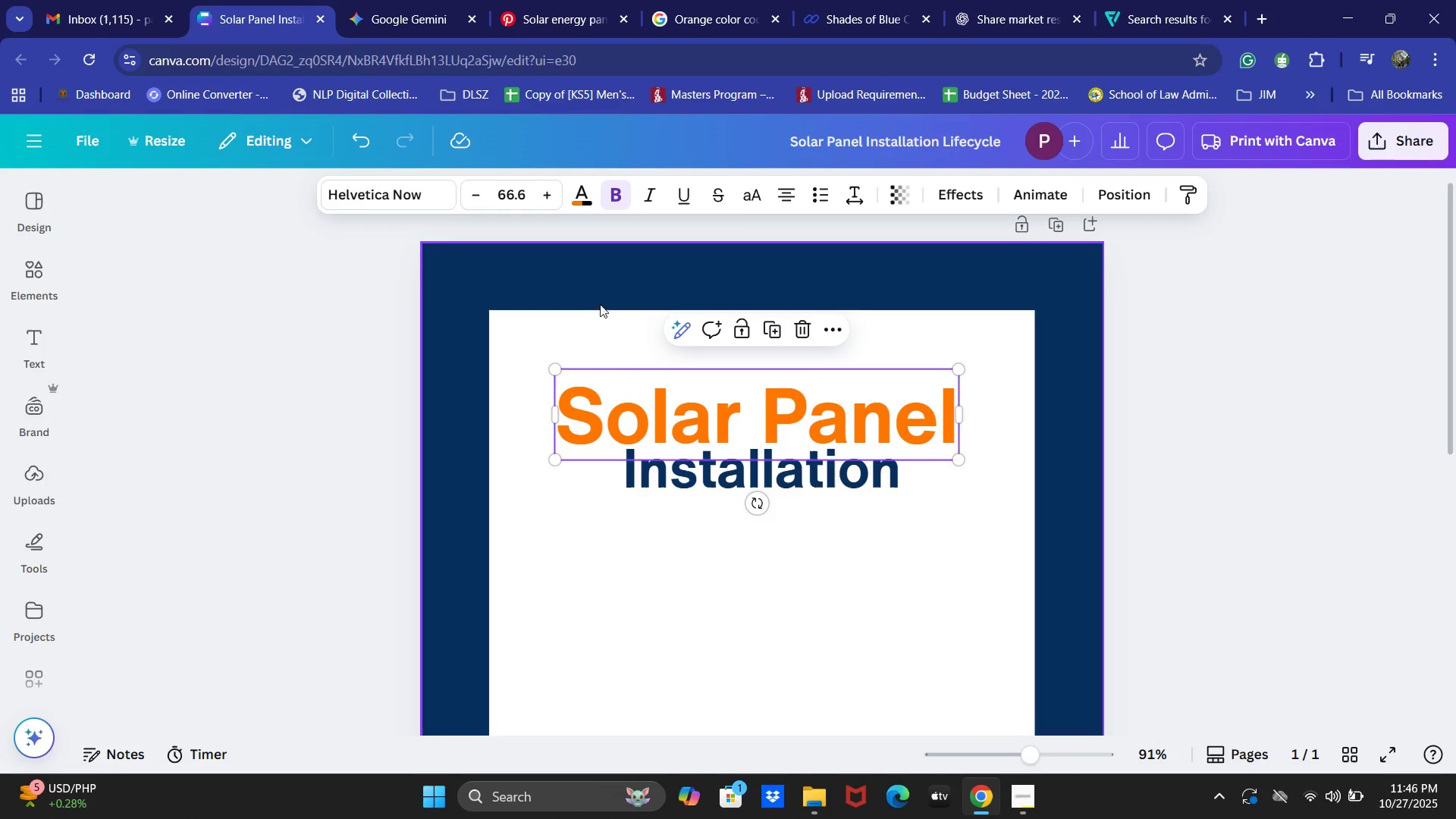 
key(Control+Z)
 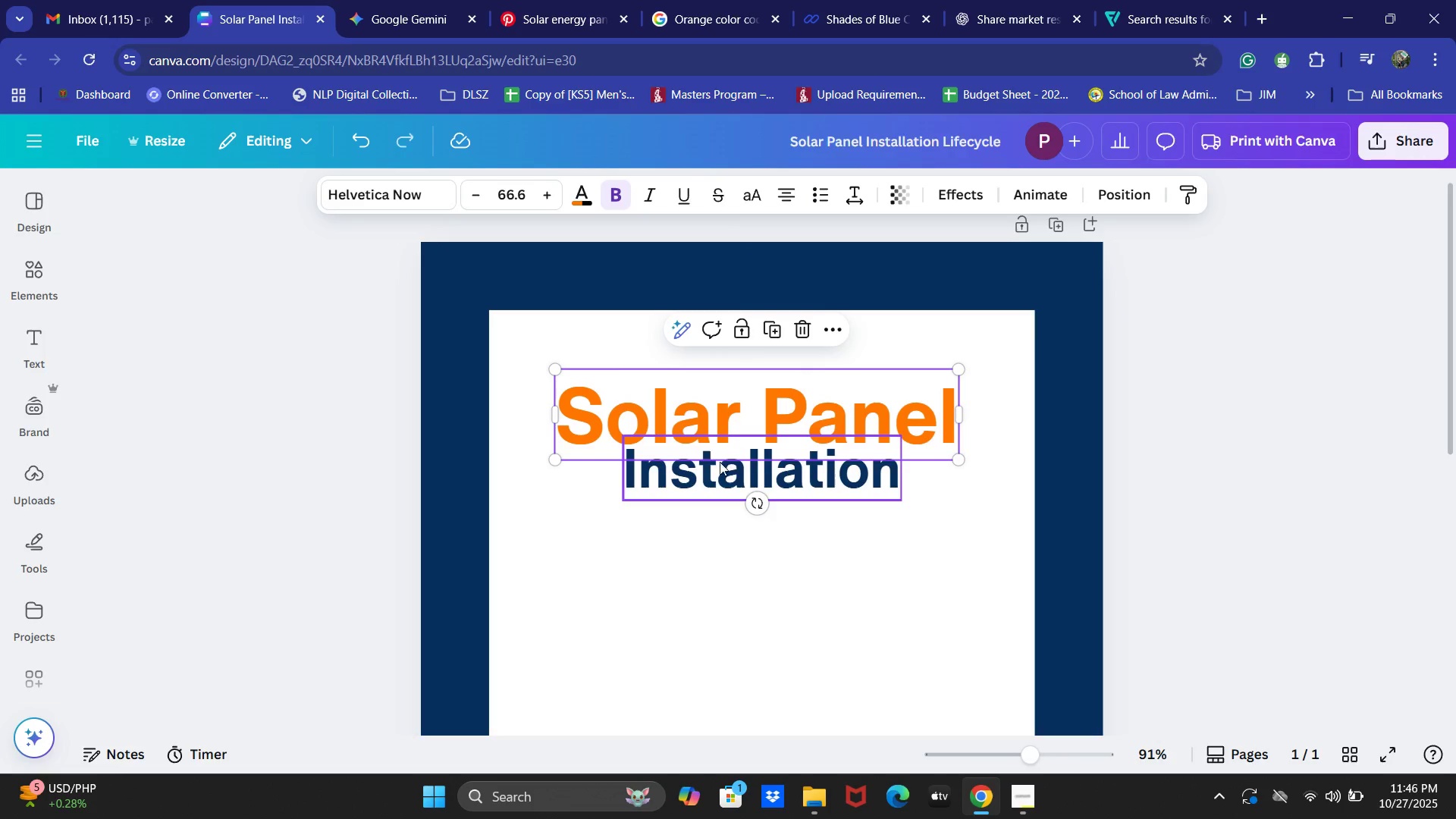 
key(Control+Z)
 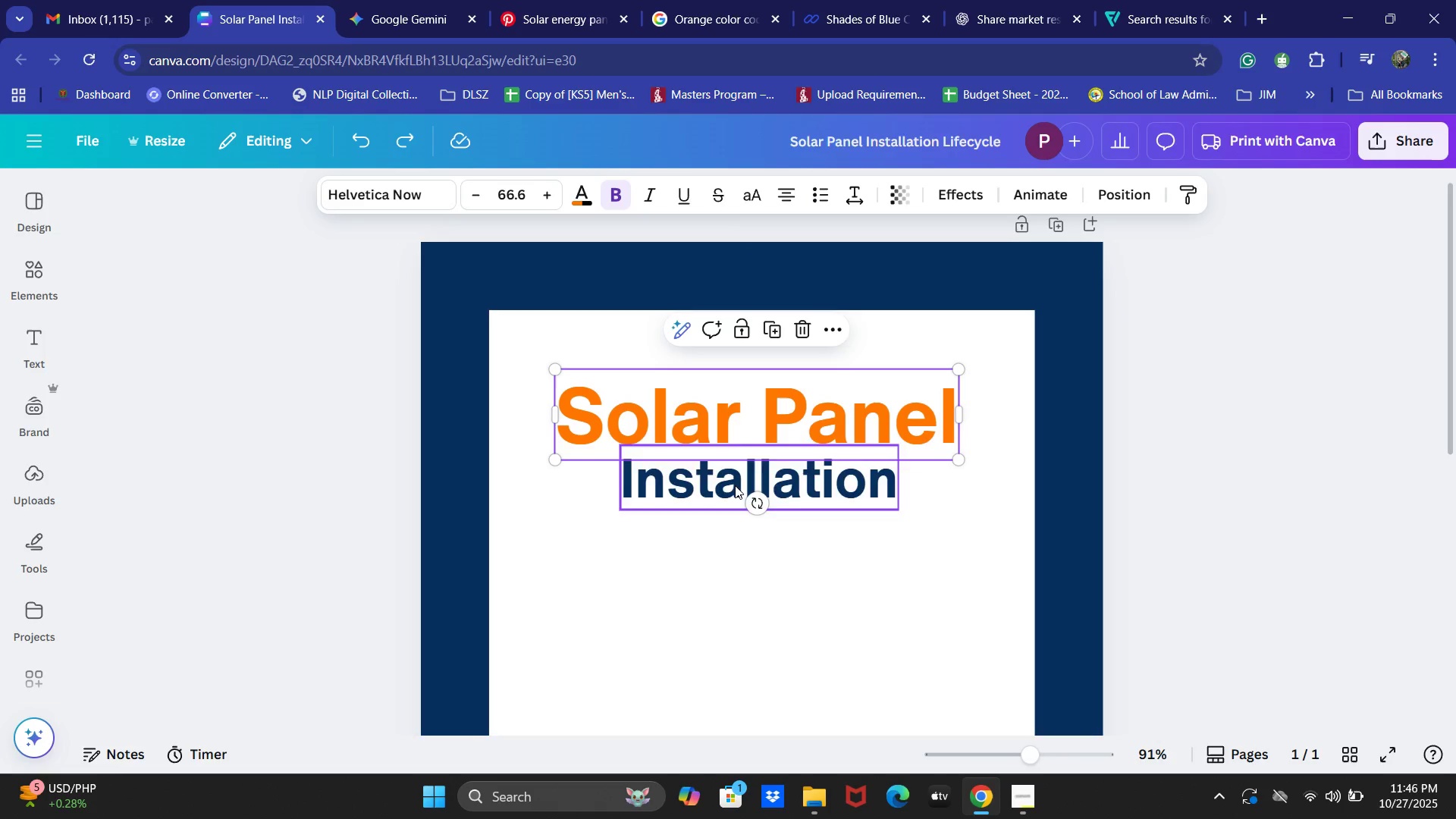 
key(Control+Z)
 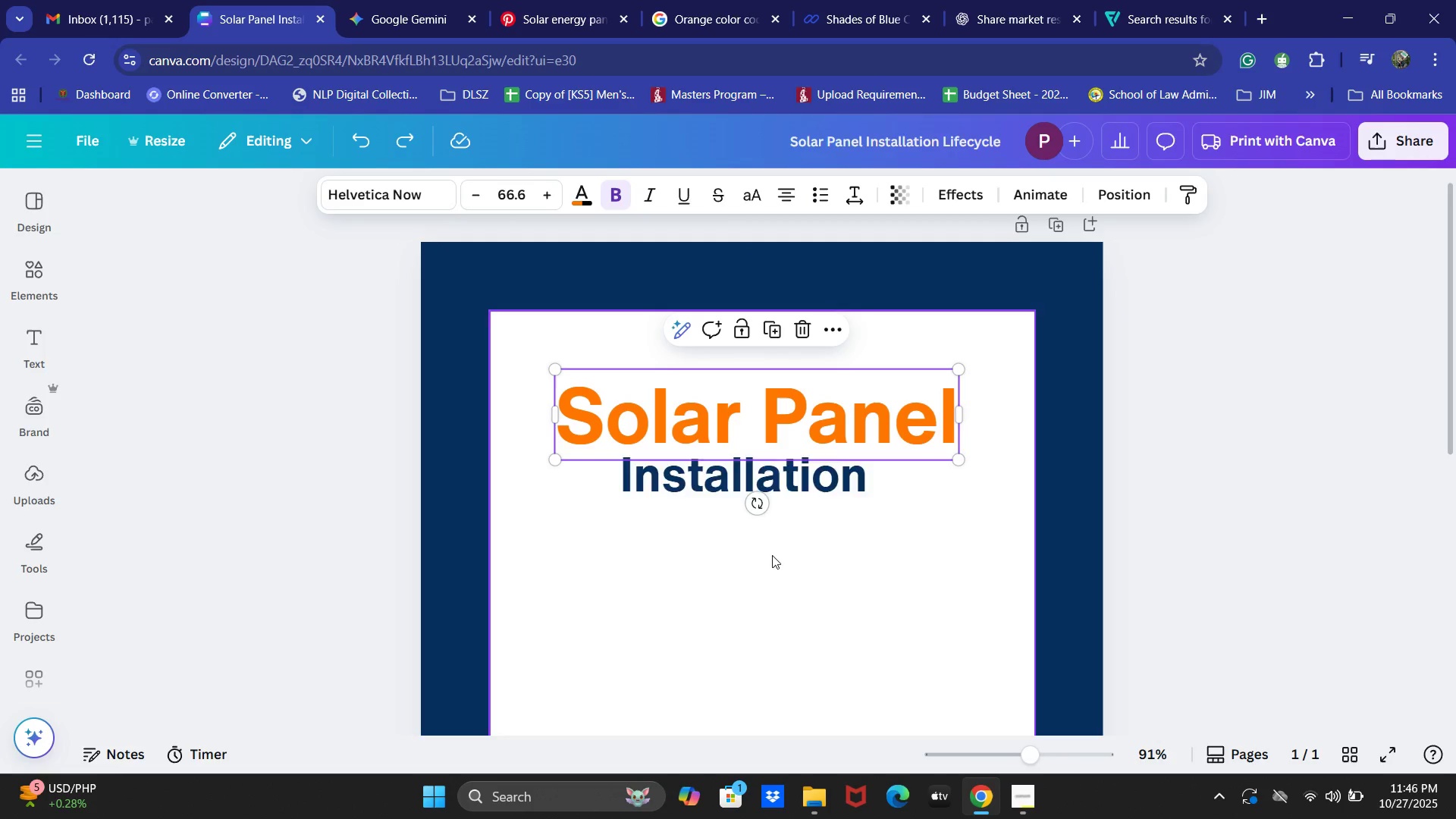 
key(Control+Z)
 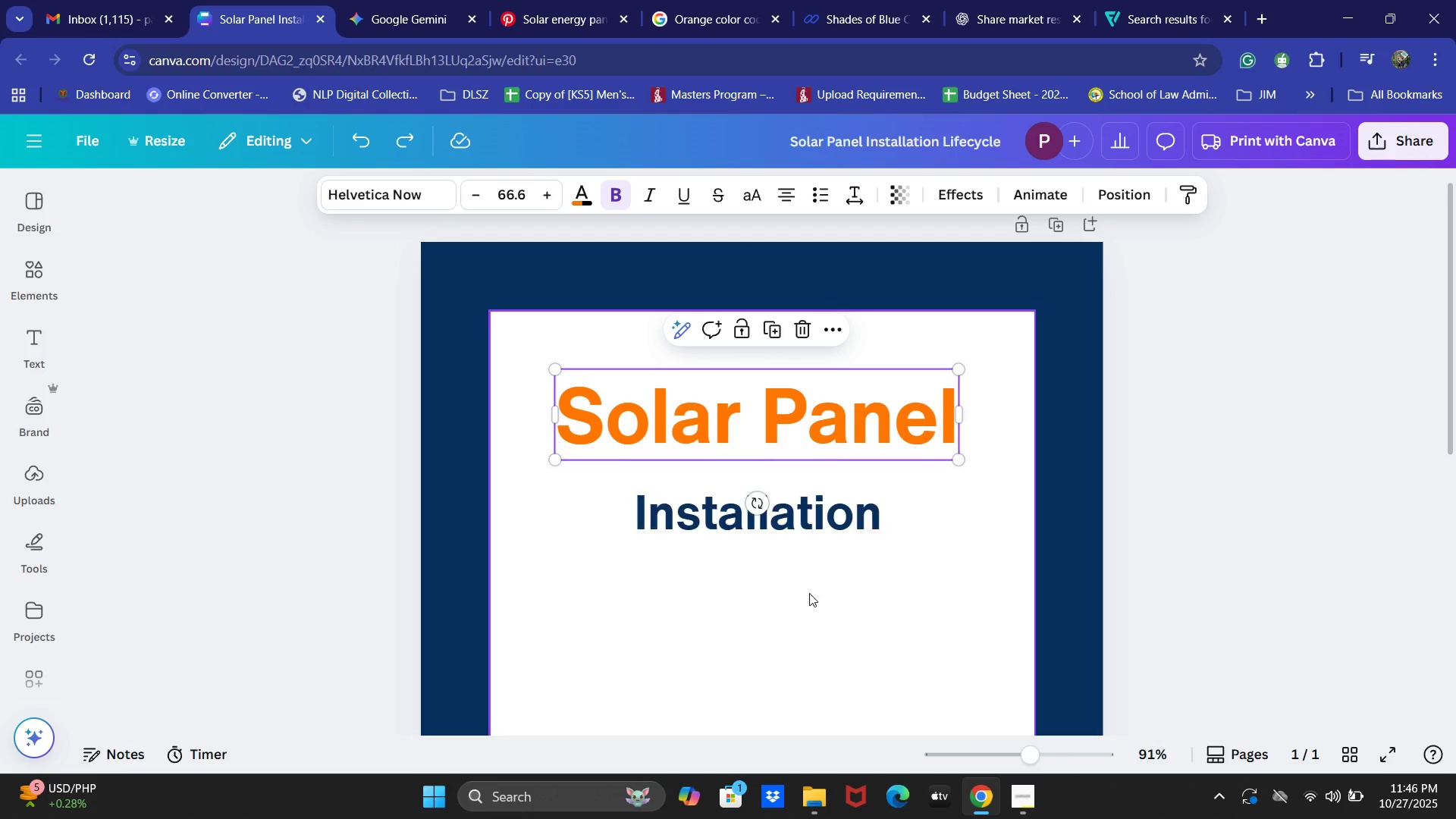 
key(Control+Z)
 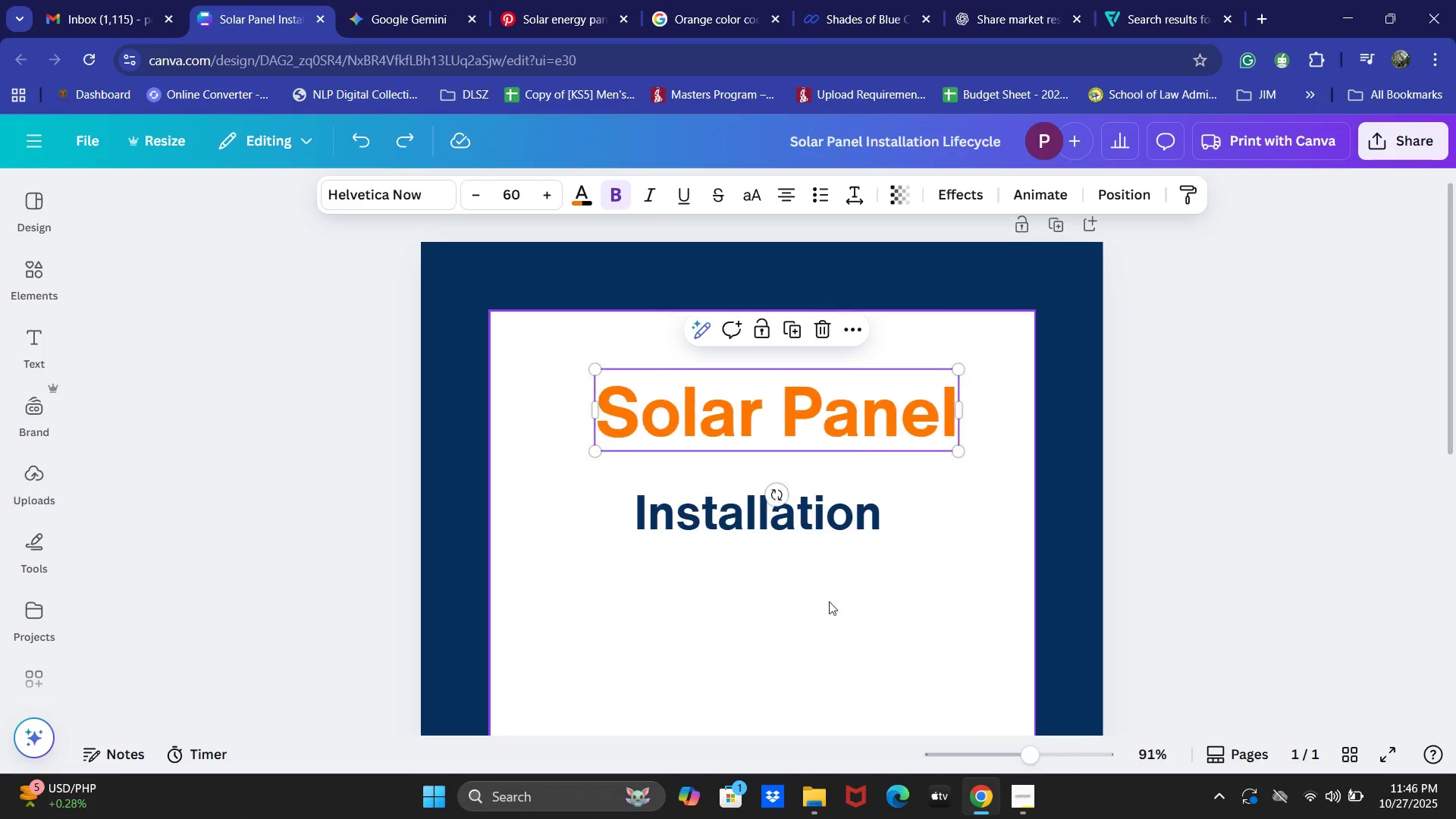 
key(Control+Z)
 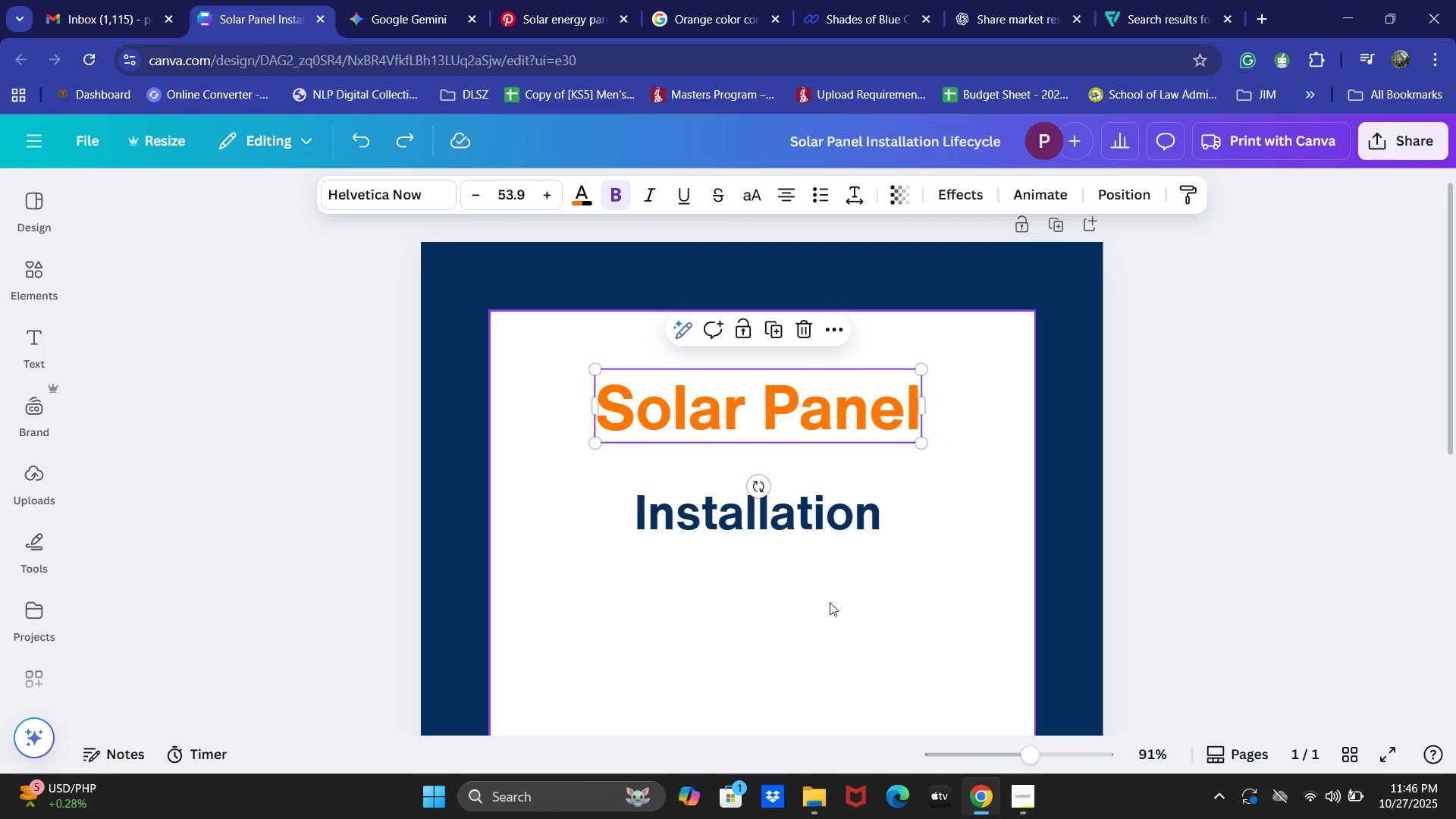 
key(Control+Z)
 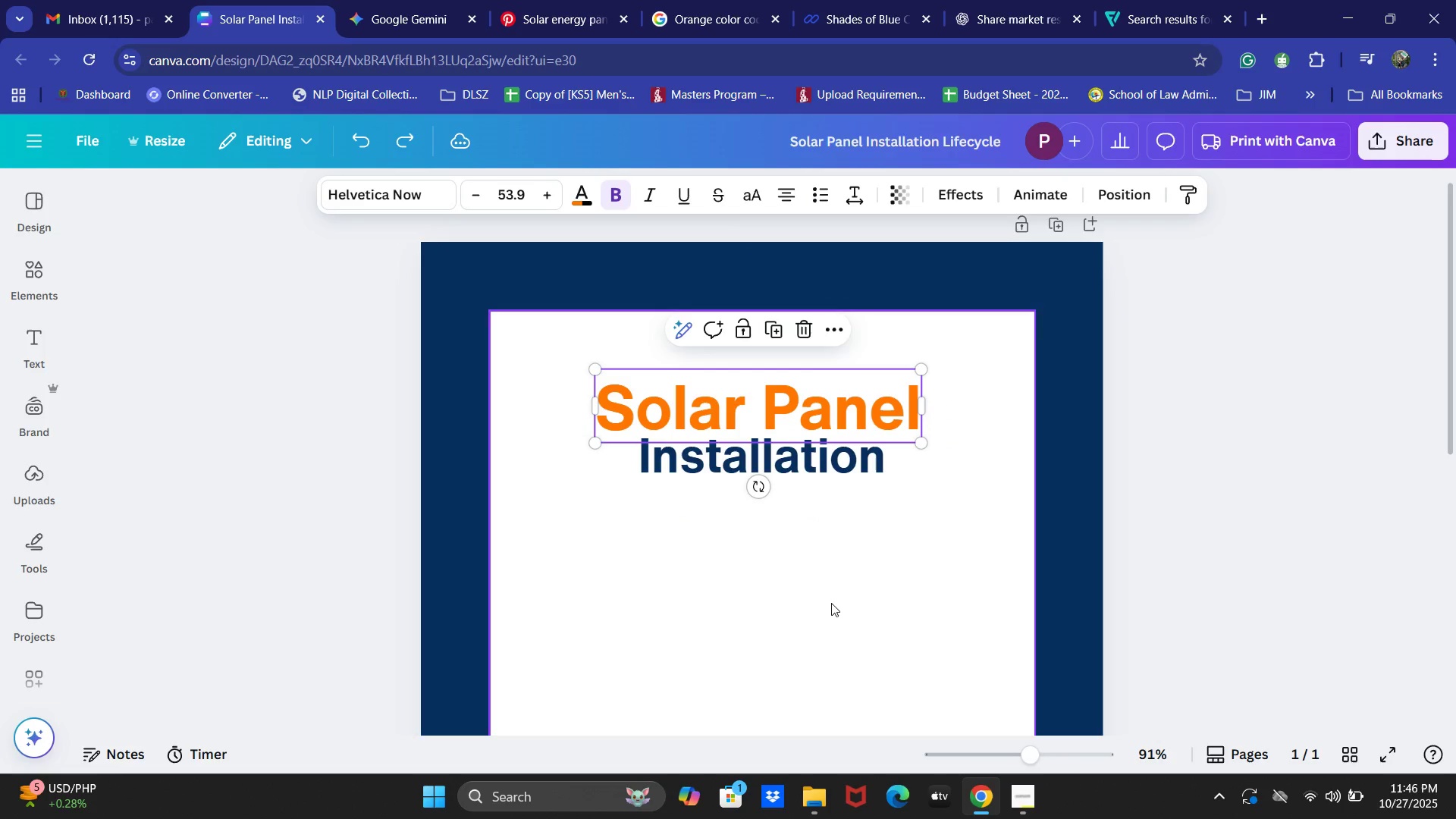 
key(Control+Z)
 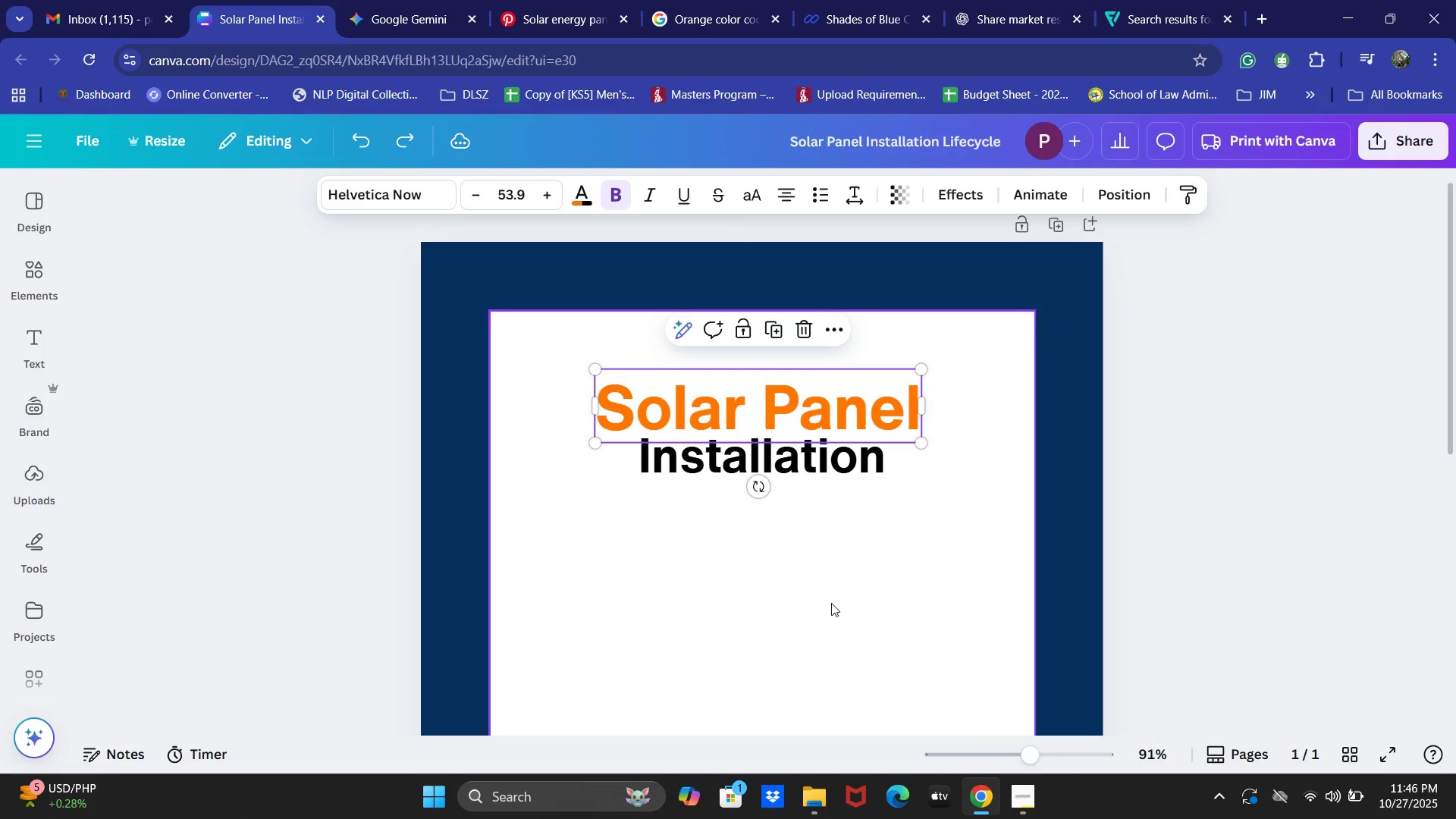 
key(Control+Z)
 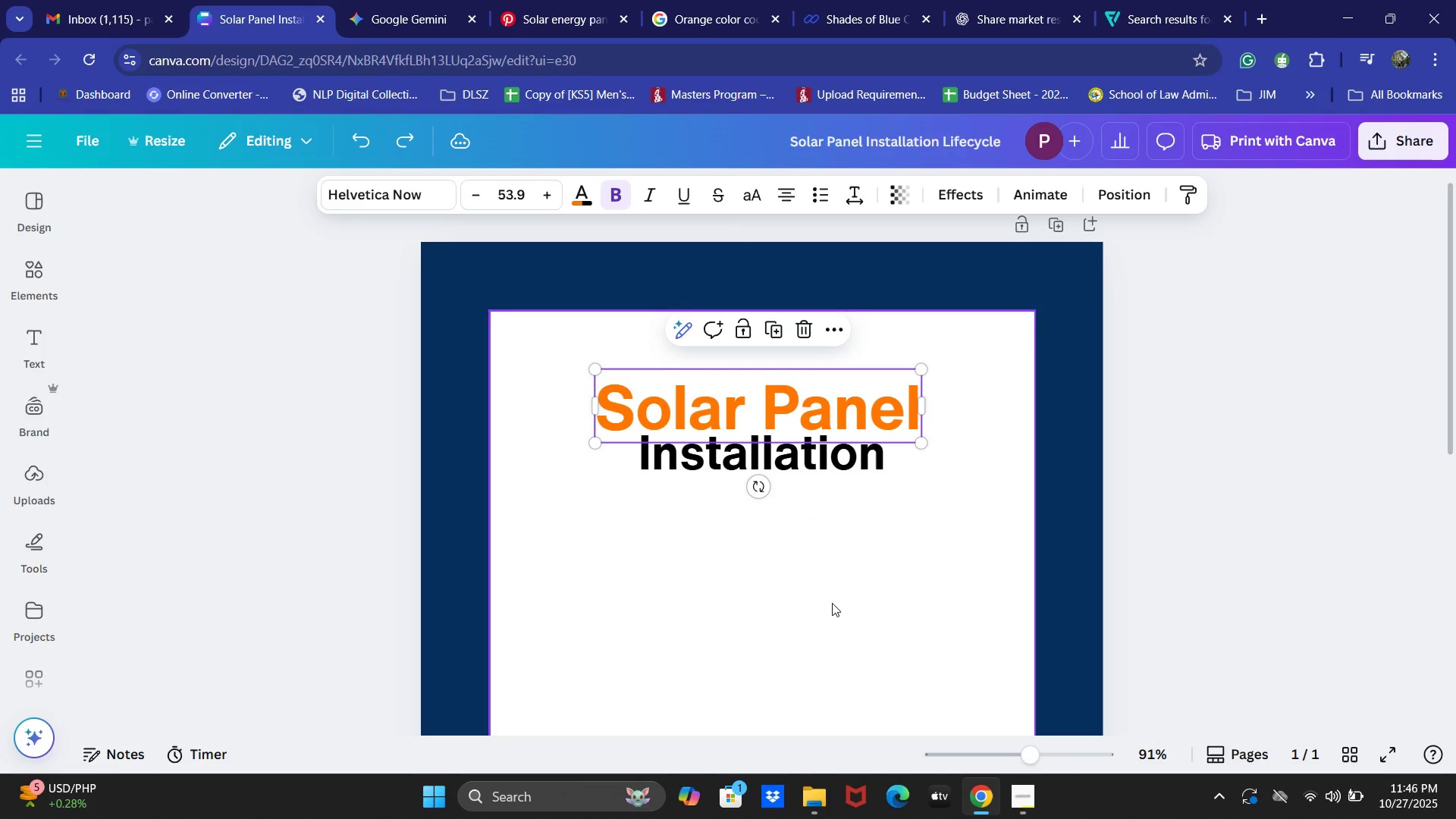 
key(Control+Z)
 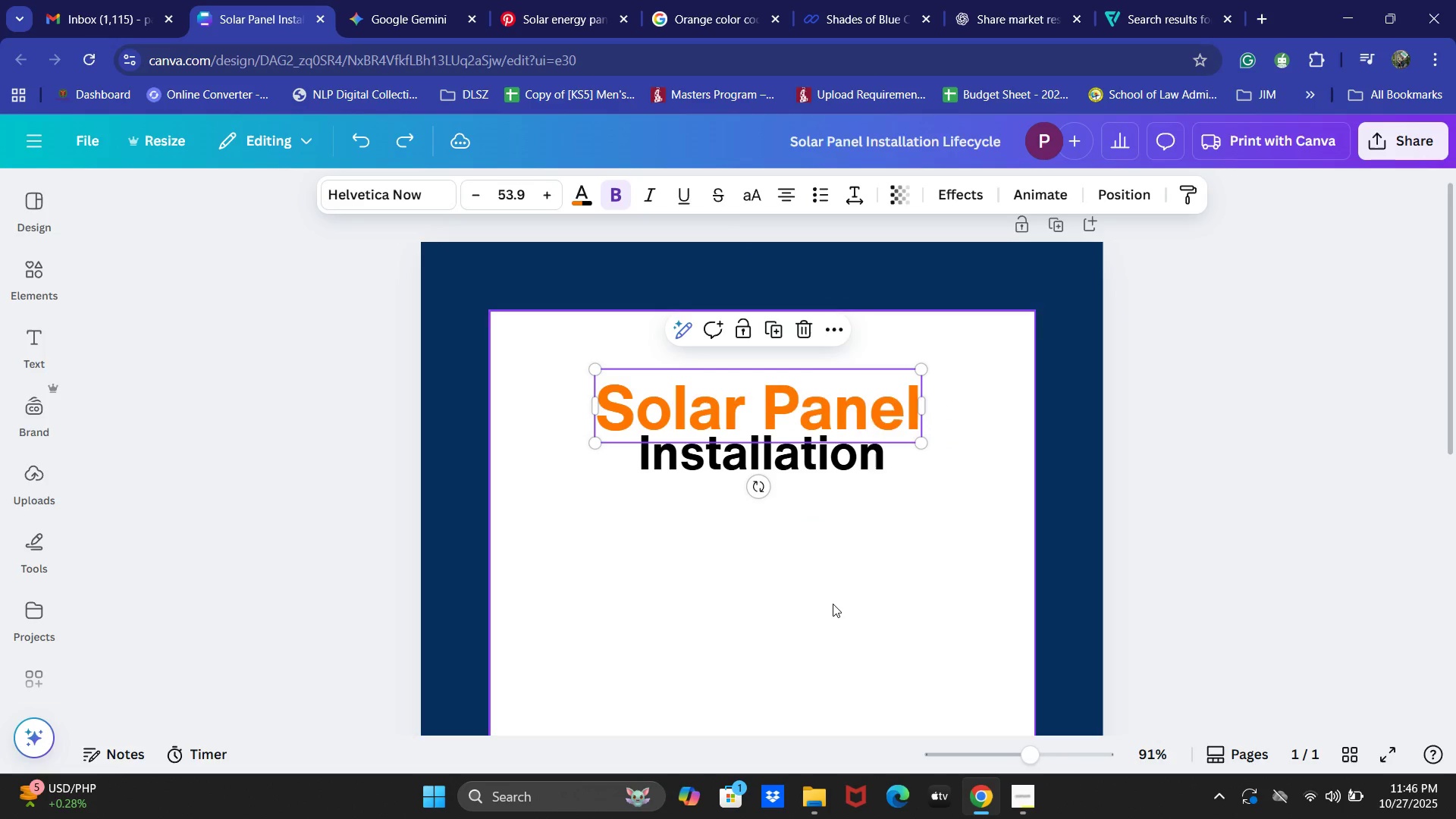 
key(Control+Z)
 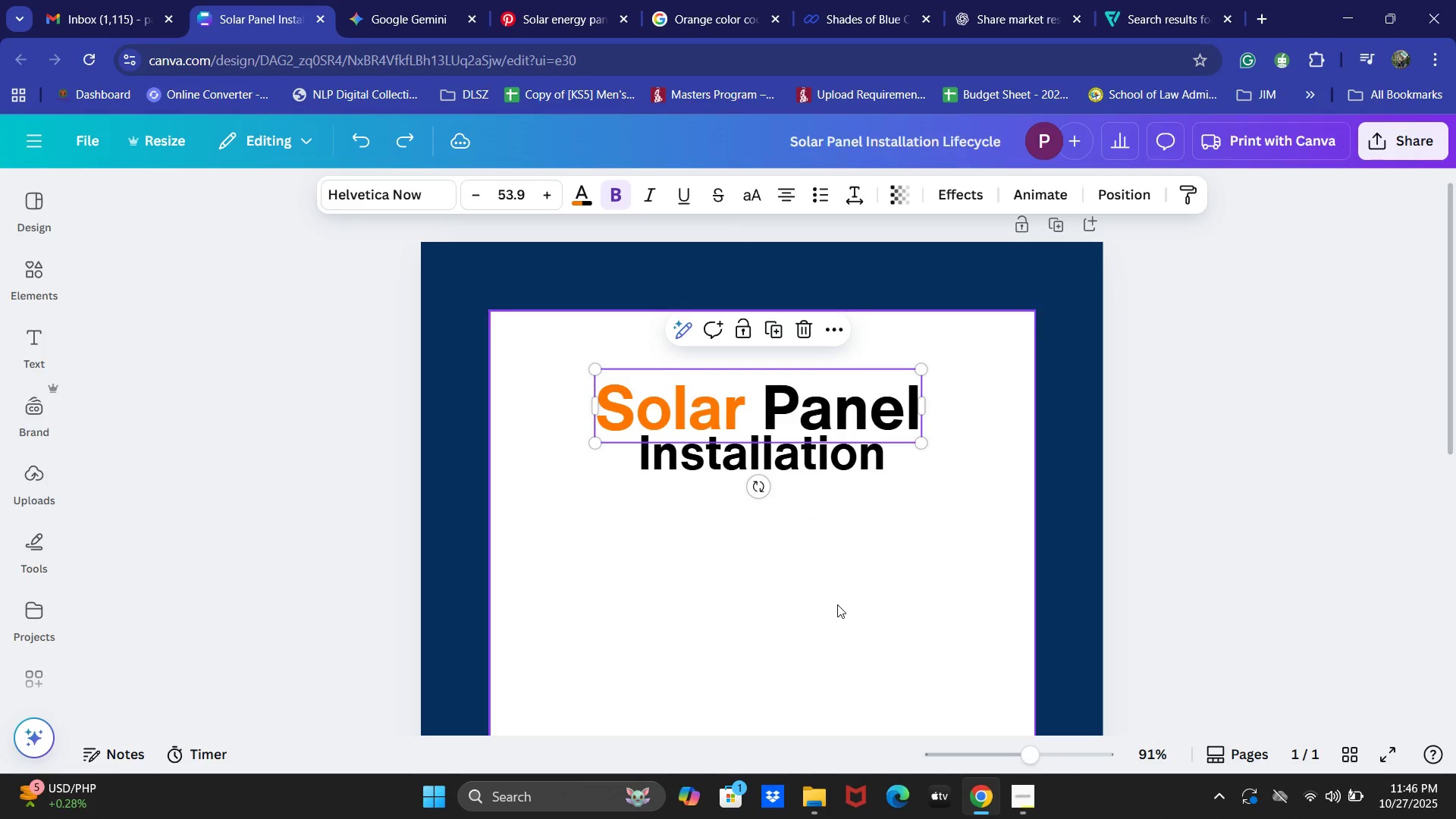 
key(Control+Y)
 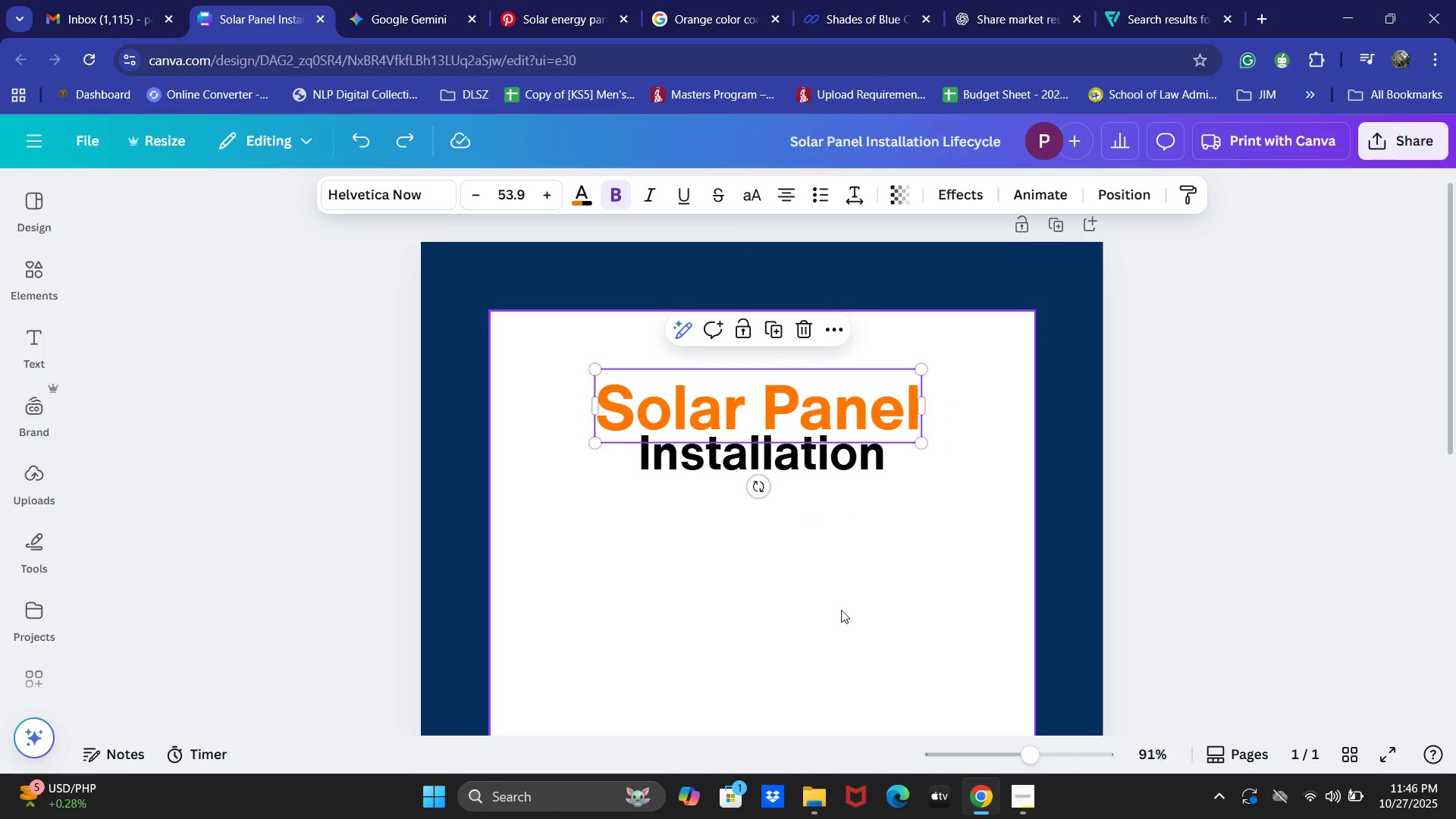 
key(Control+Y)
 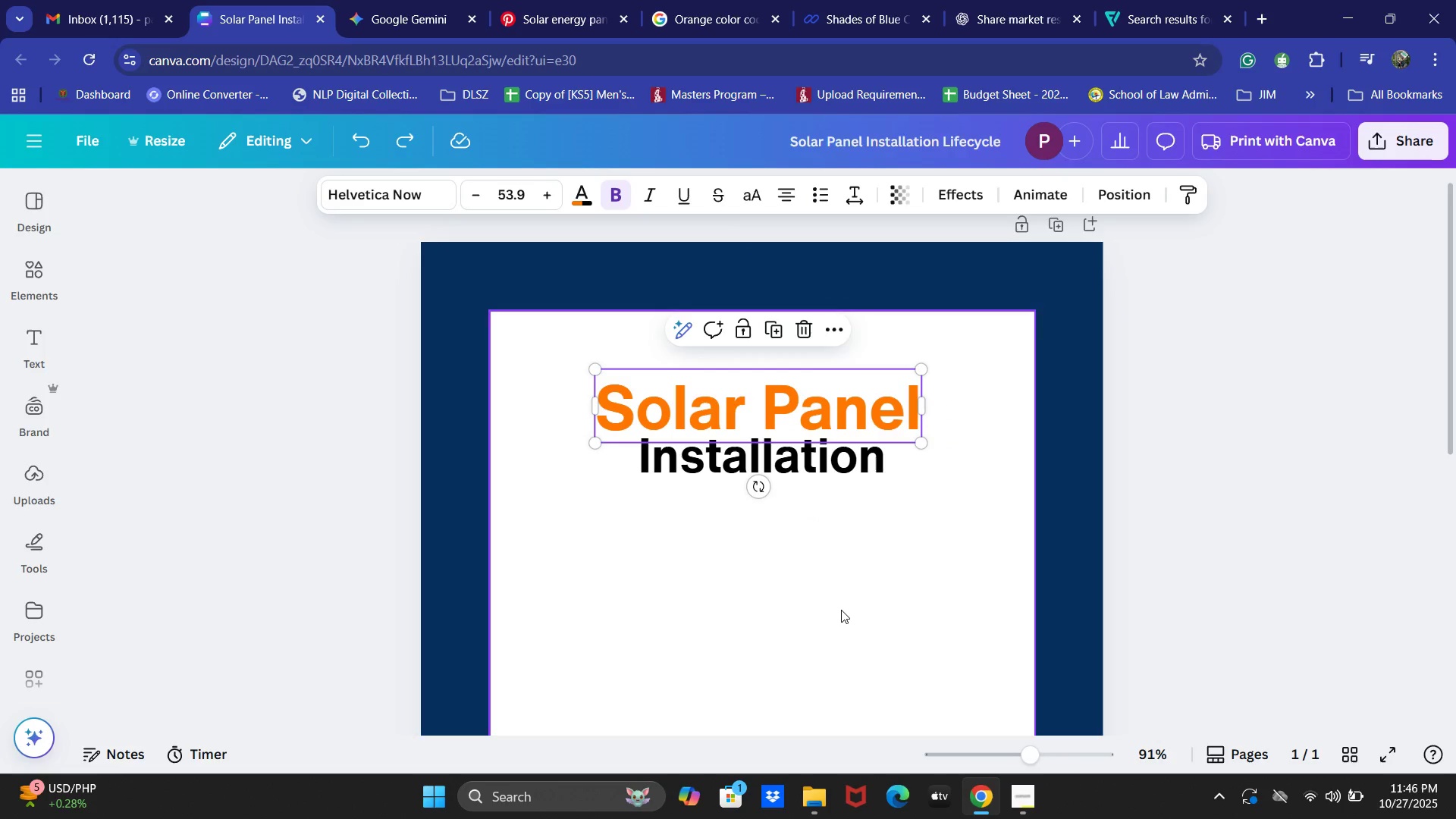 
key(Control+Y)
 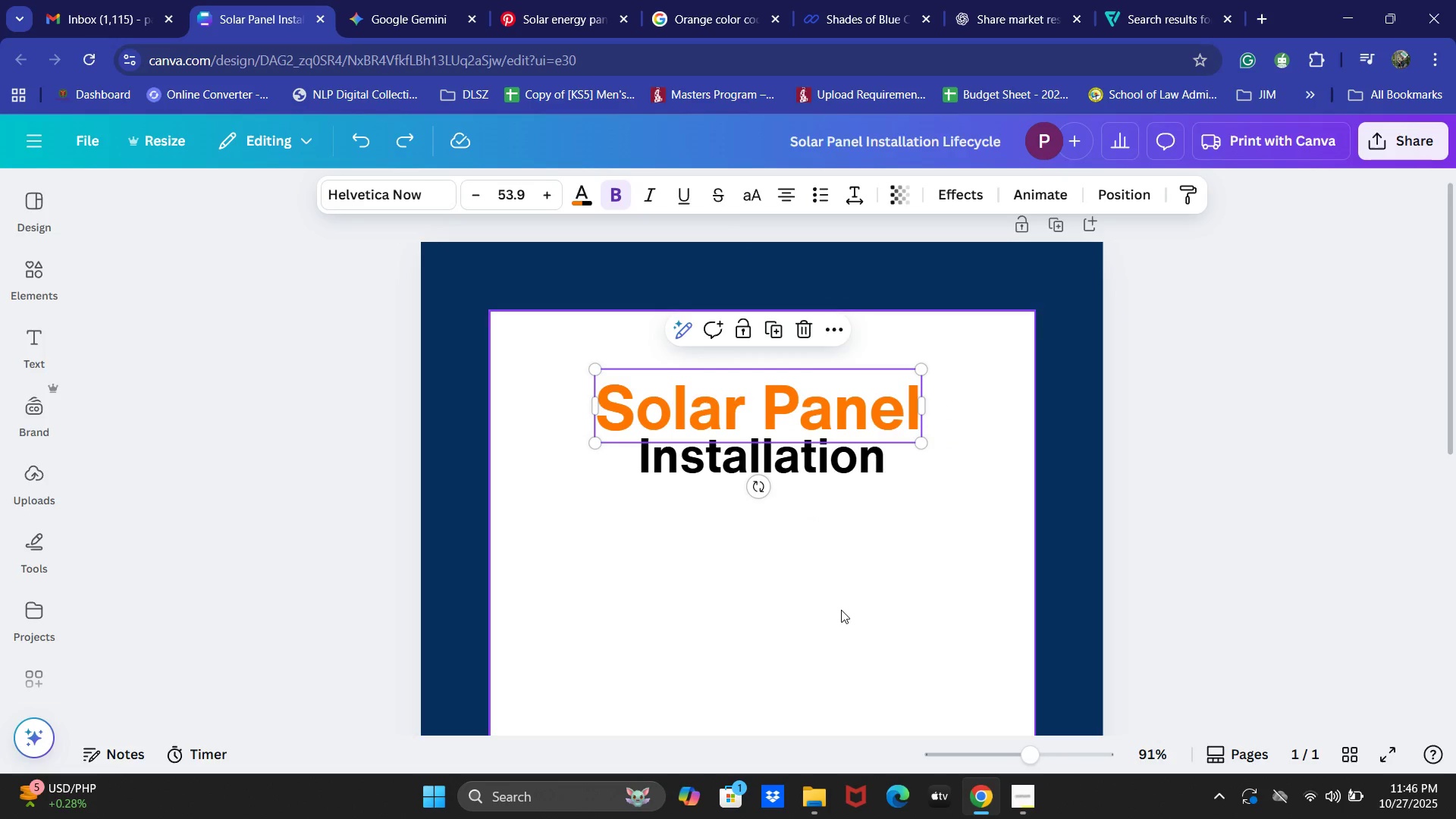 
key(Control+Y)
 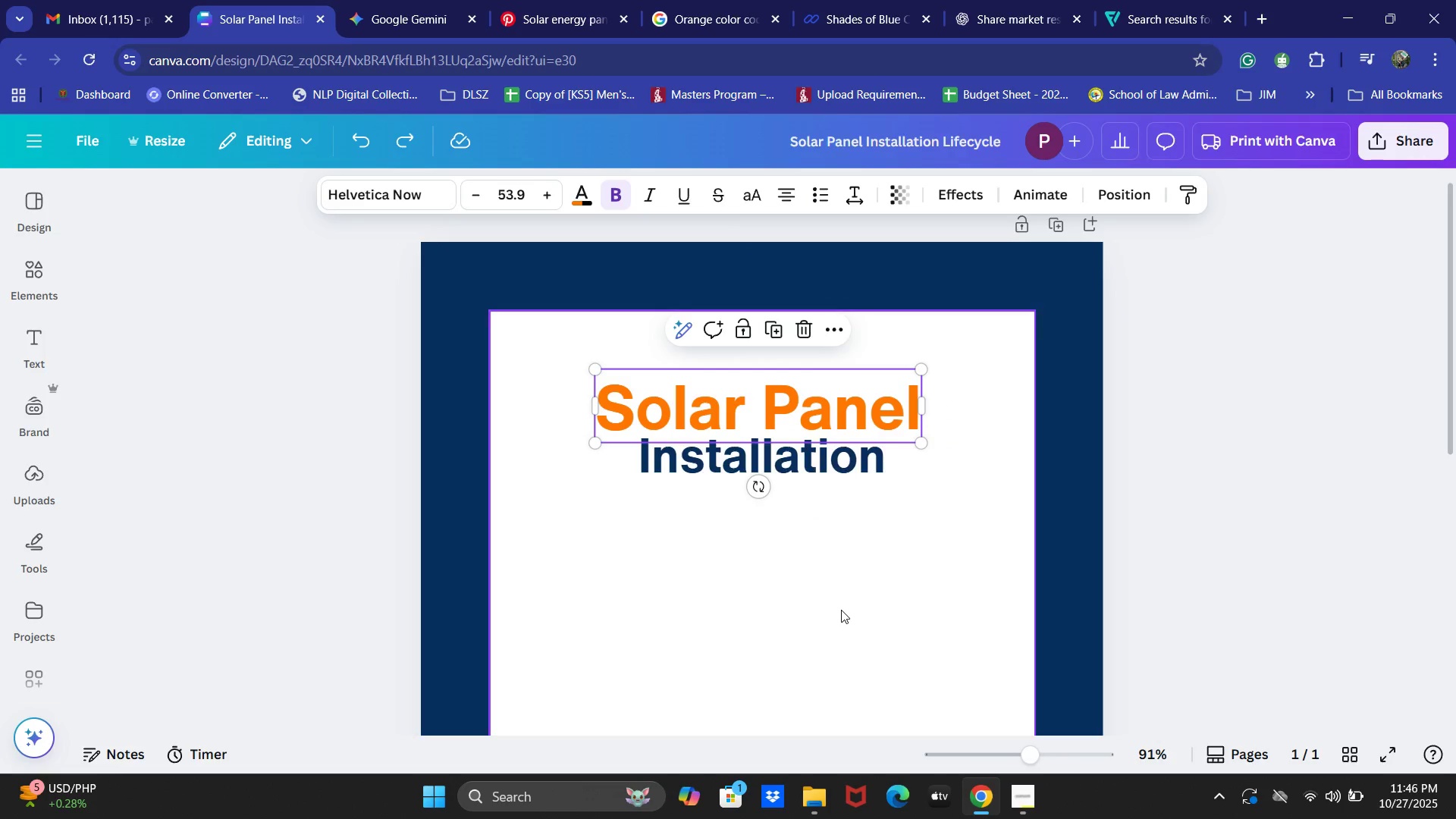 
key(Control+Y)
 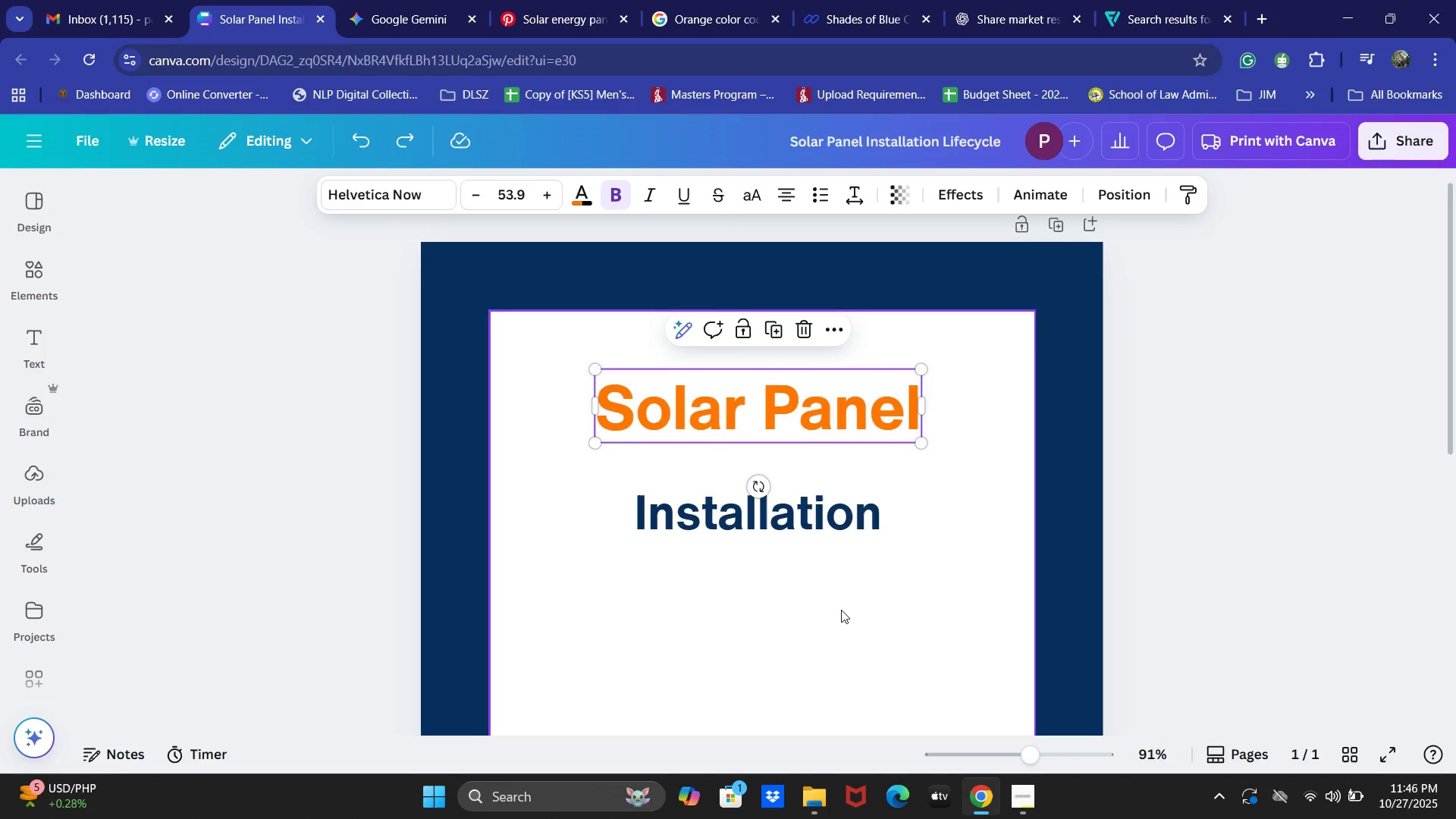 
key(Control+Y)
 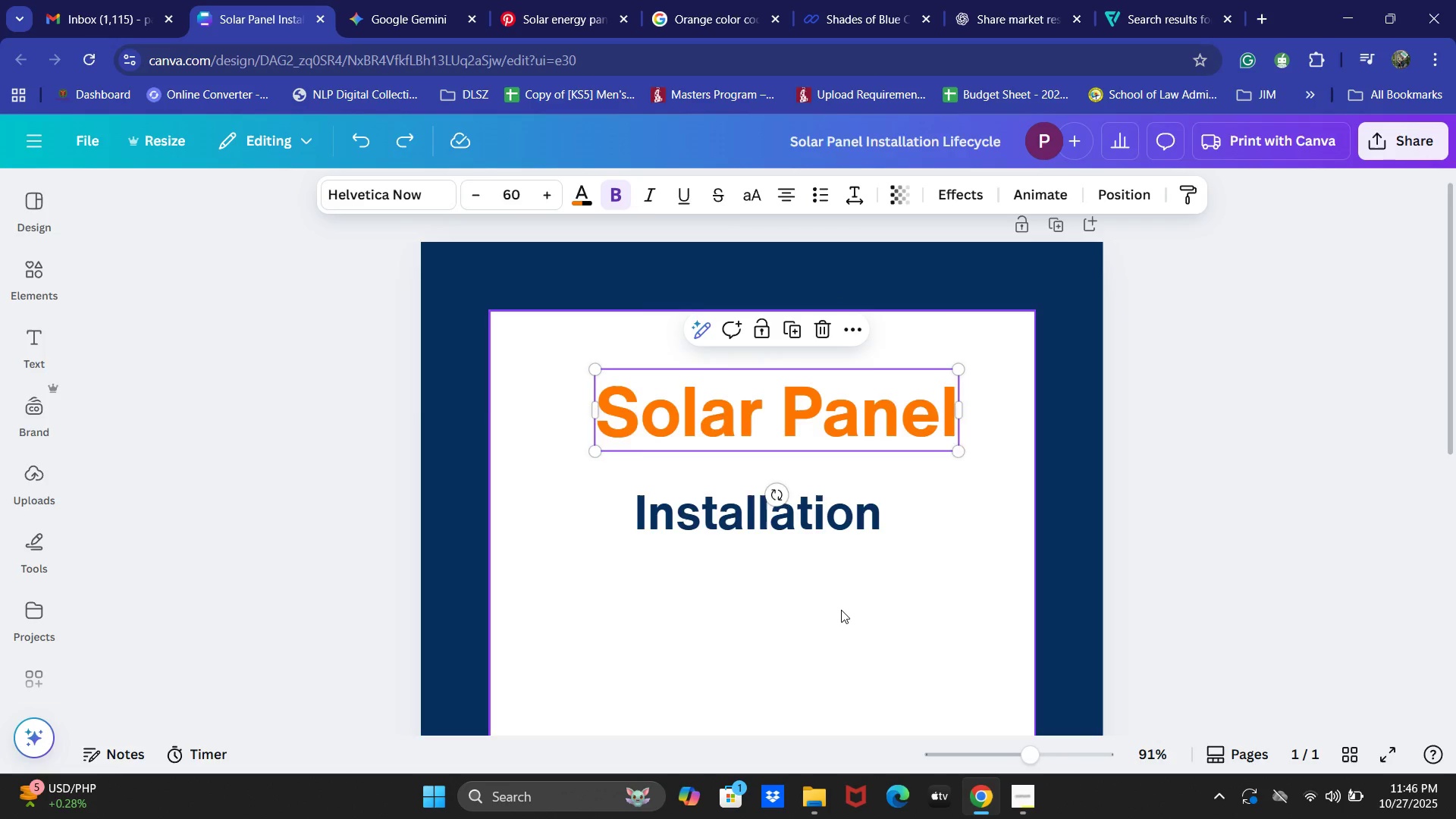 
key(Control+Y)
 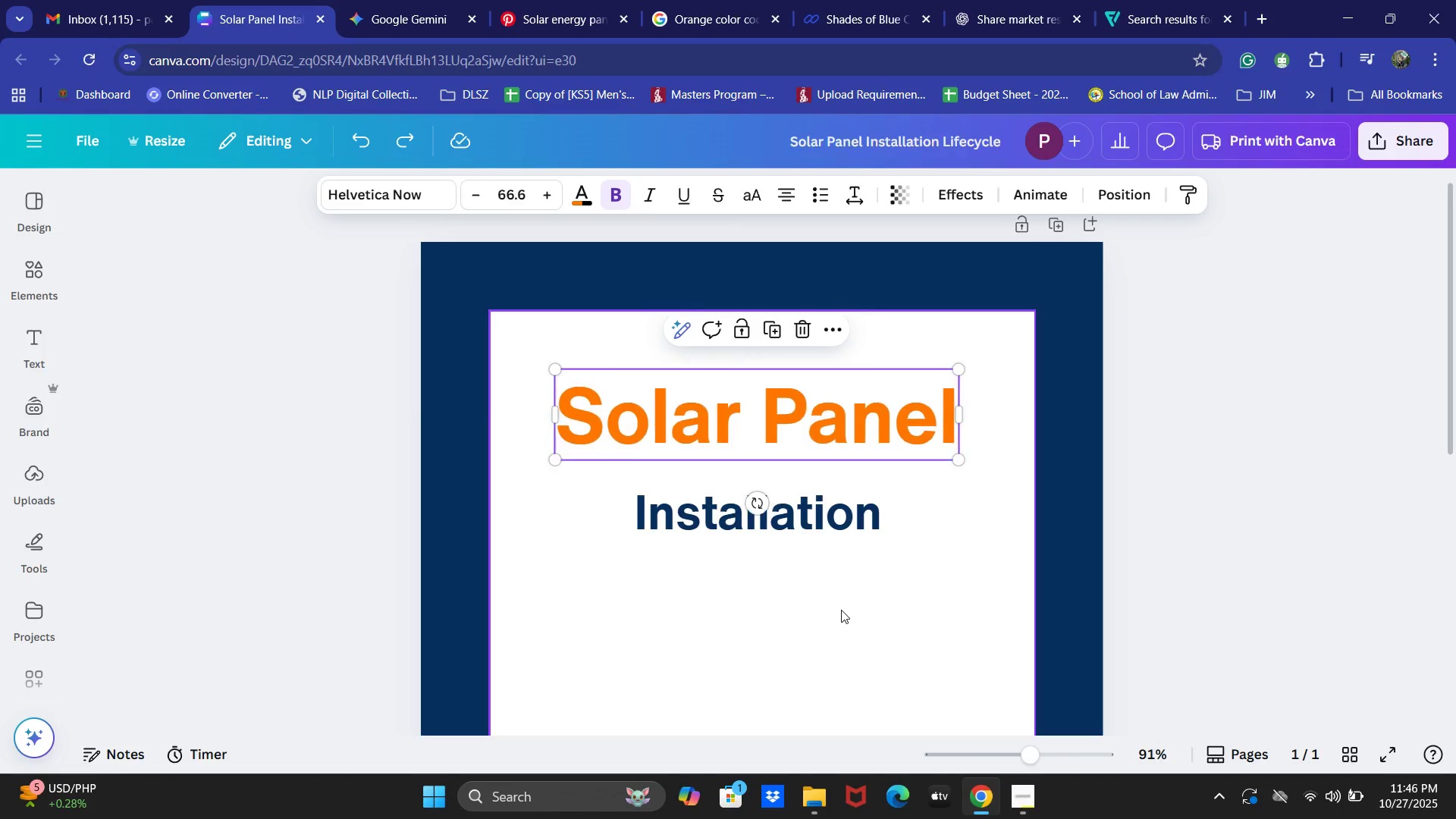 
key(Control+Y)
 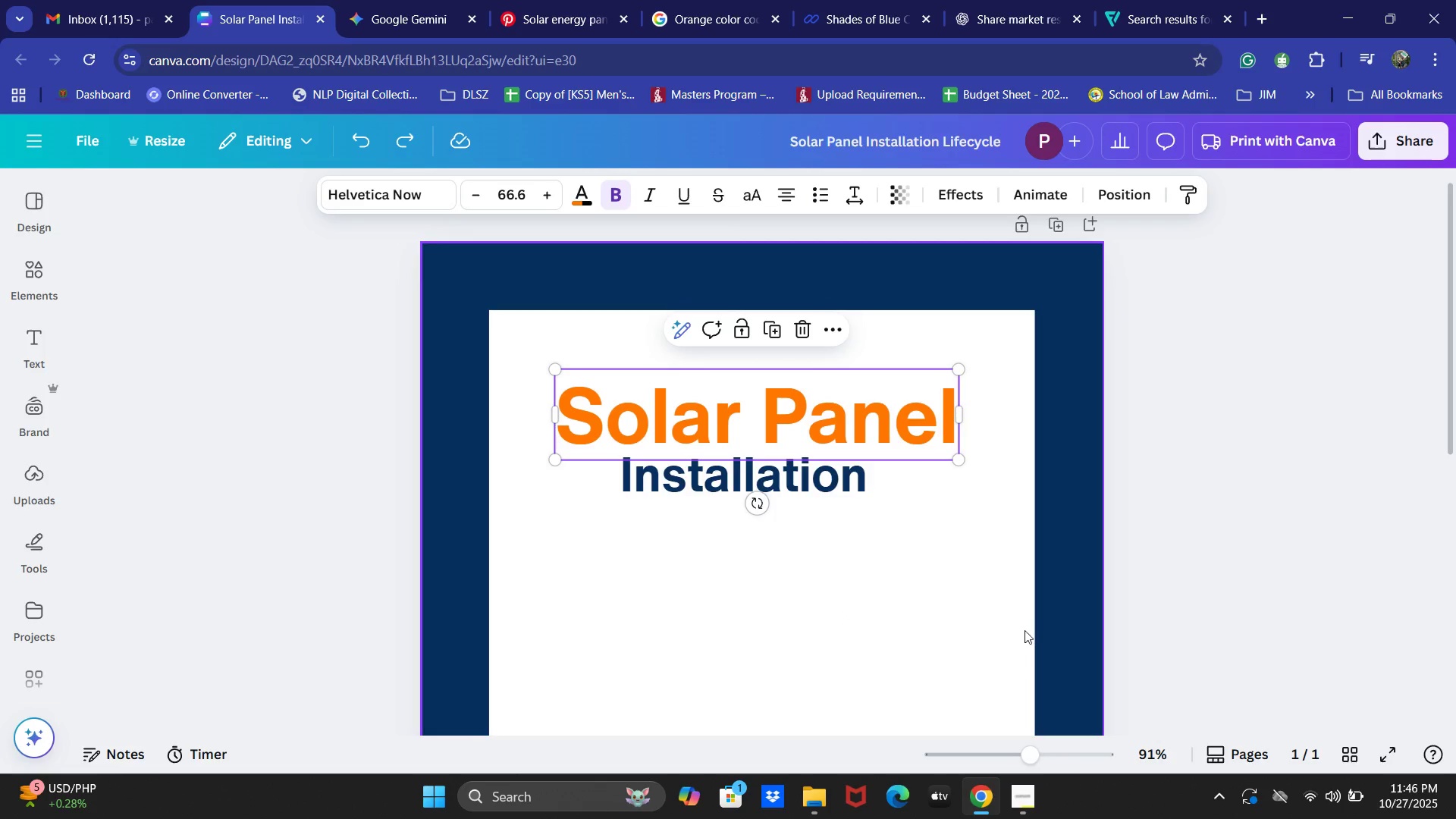 
left_click([899, 596])
 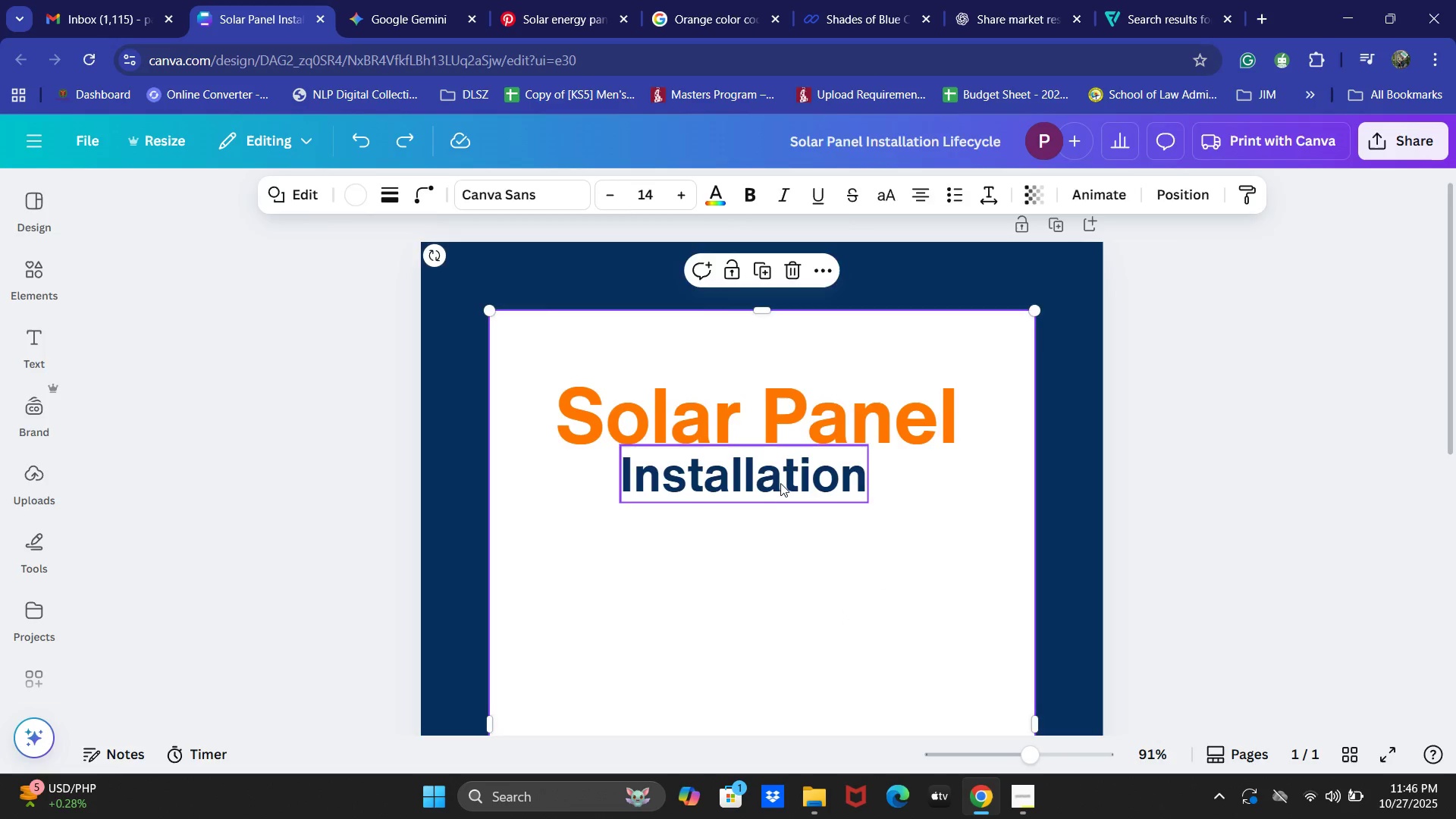 
left_click_drag(start_coordinate=[777, 481], to_coordinate=[787, 475])
 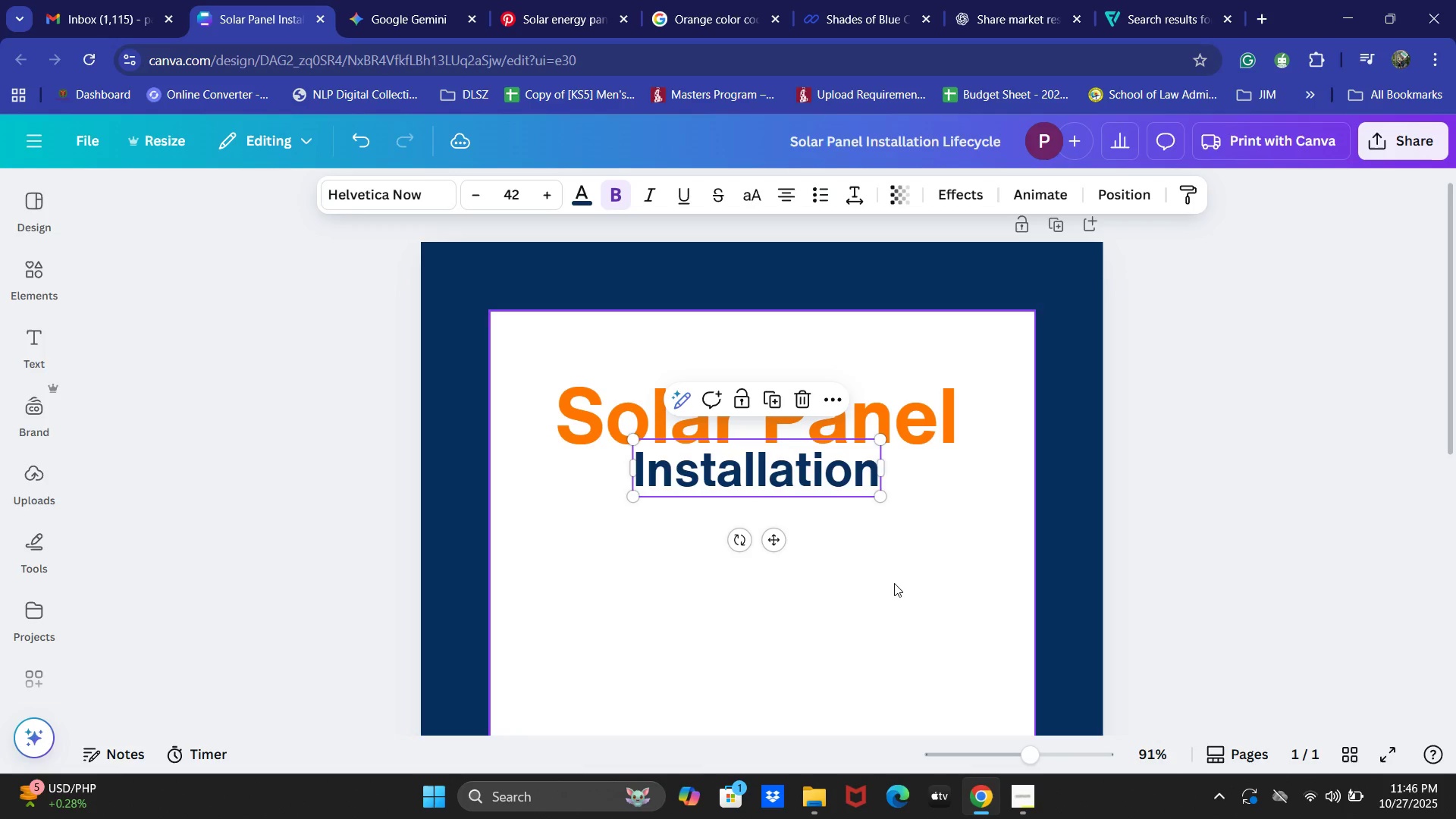 
key(Control+Y)
 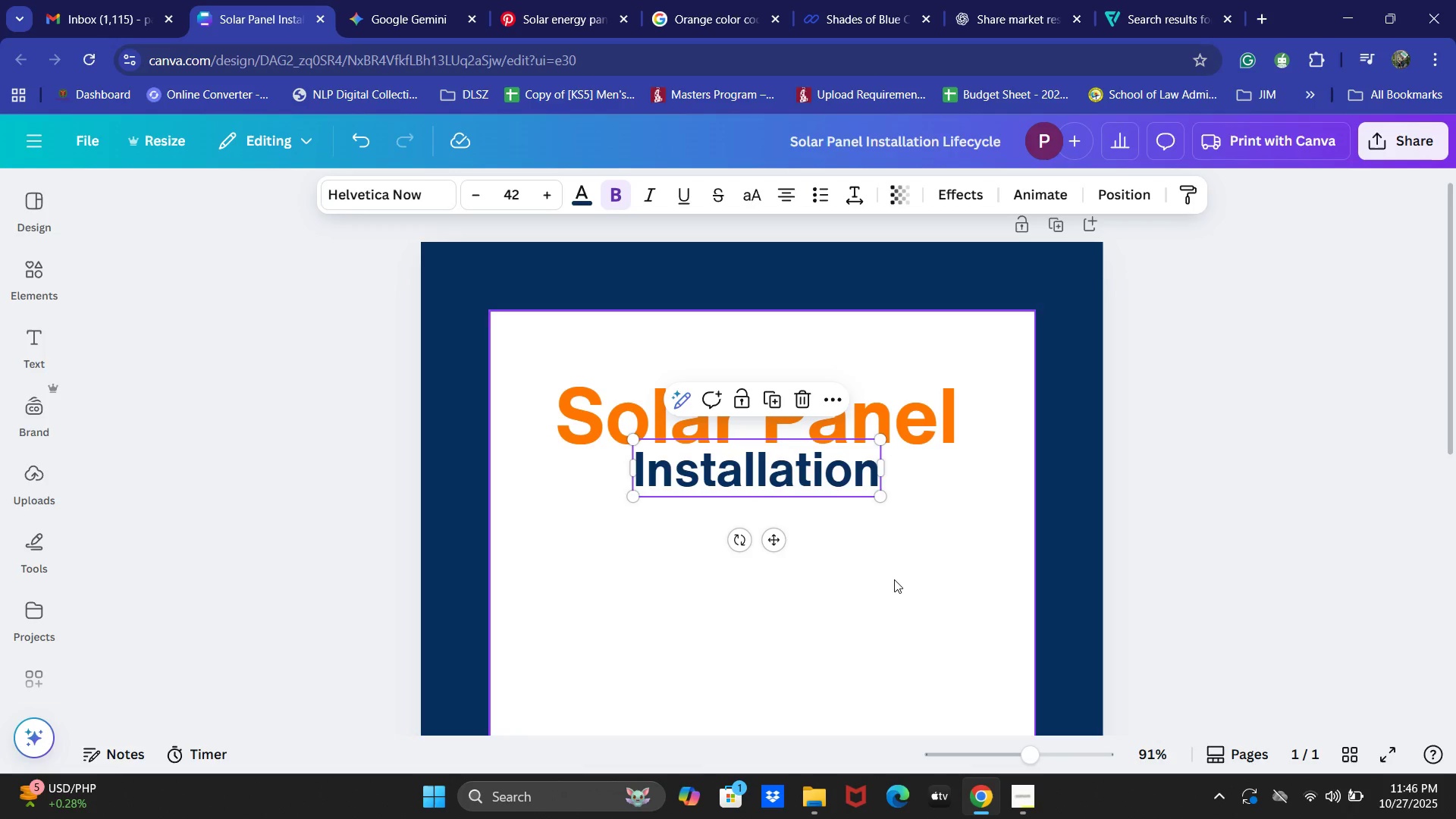 
key(Control+Y)
 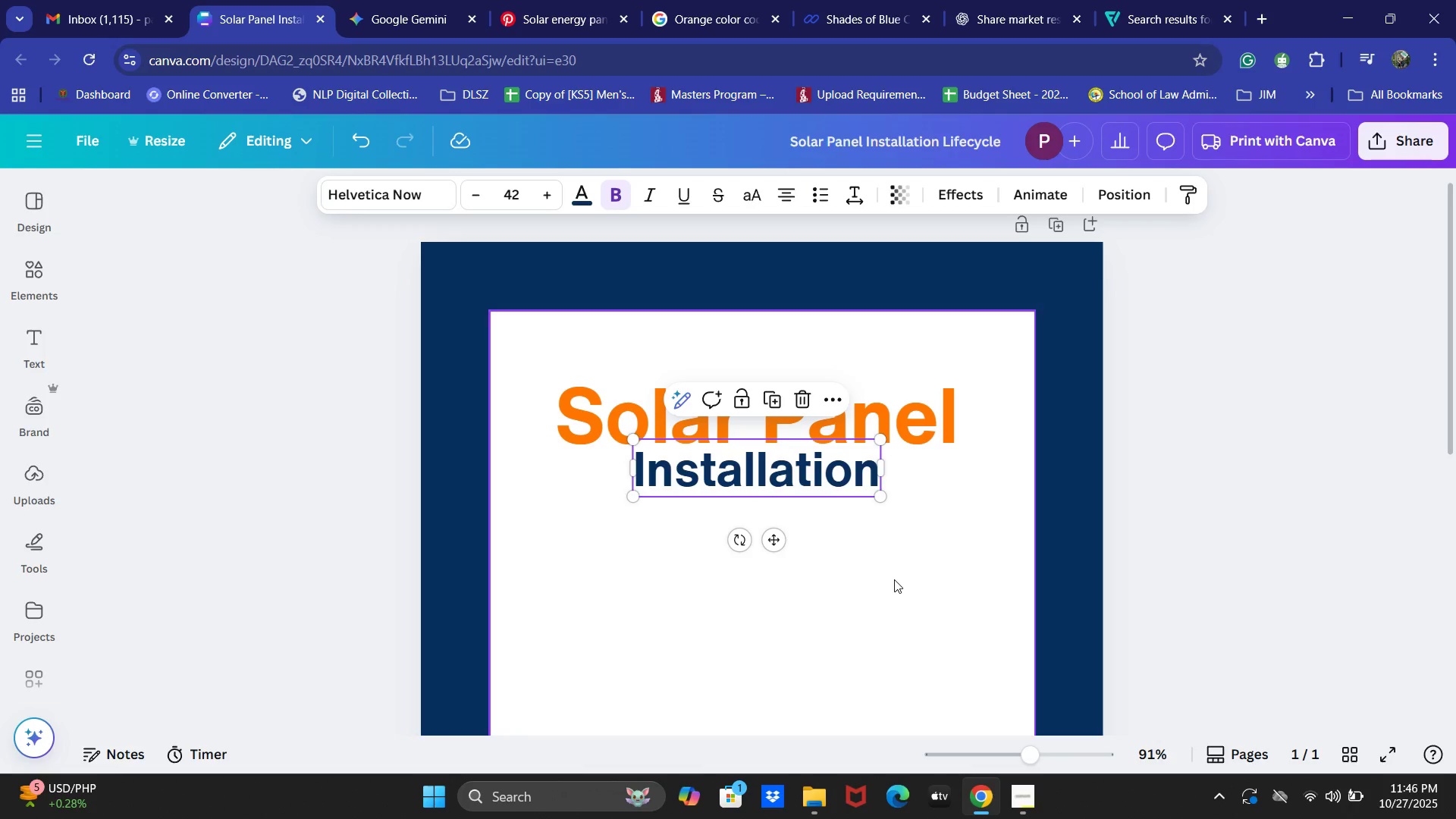 
key(Control+Y)
 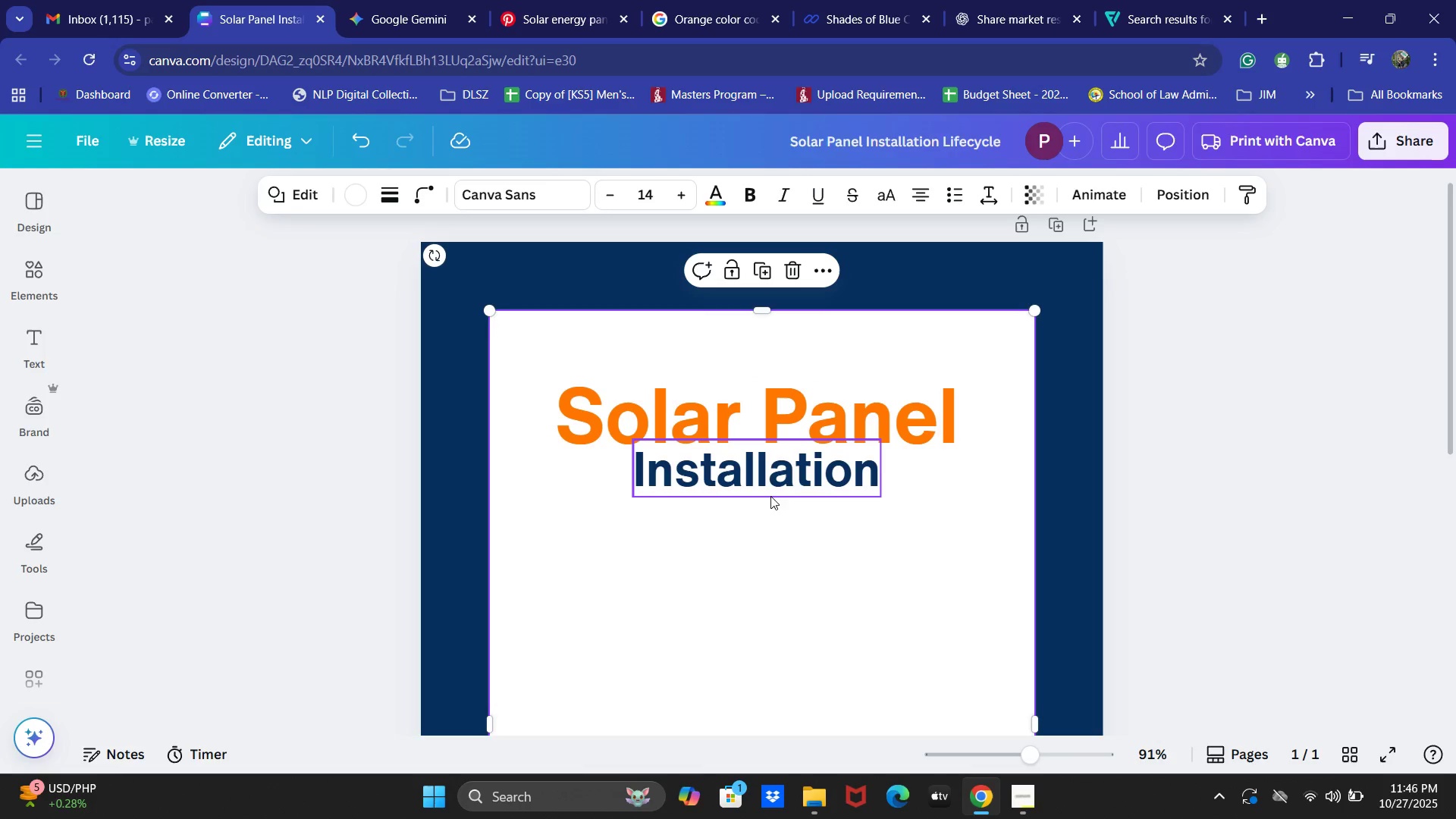 
left_click_drag(start_coordinate=[769, 486], to_coordinate=[765, 493])
 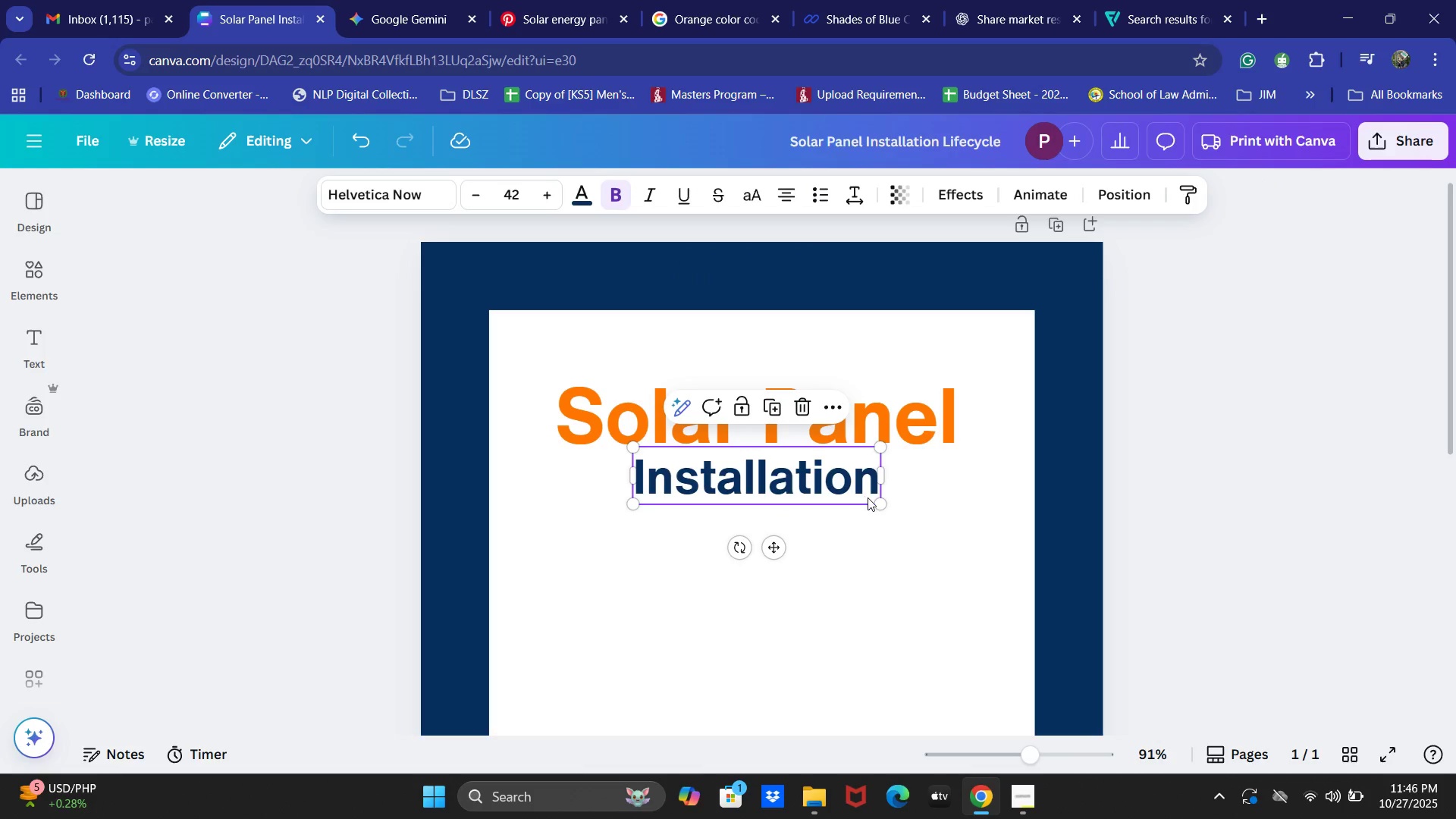 
left_click([877, 501])
 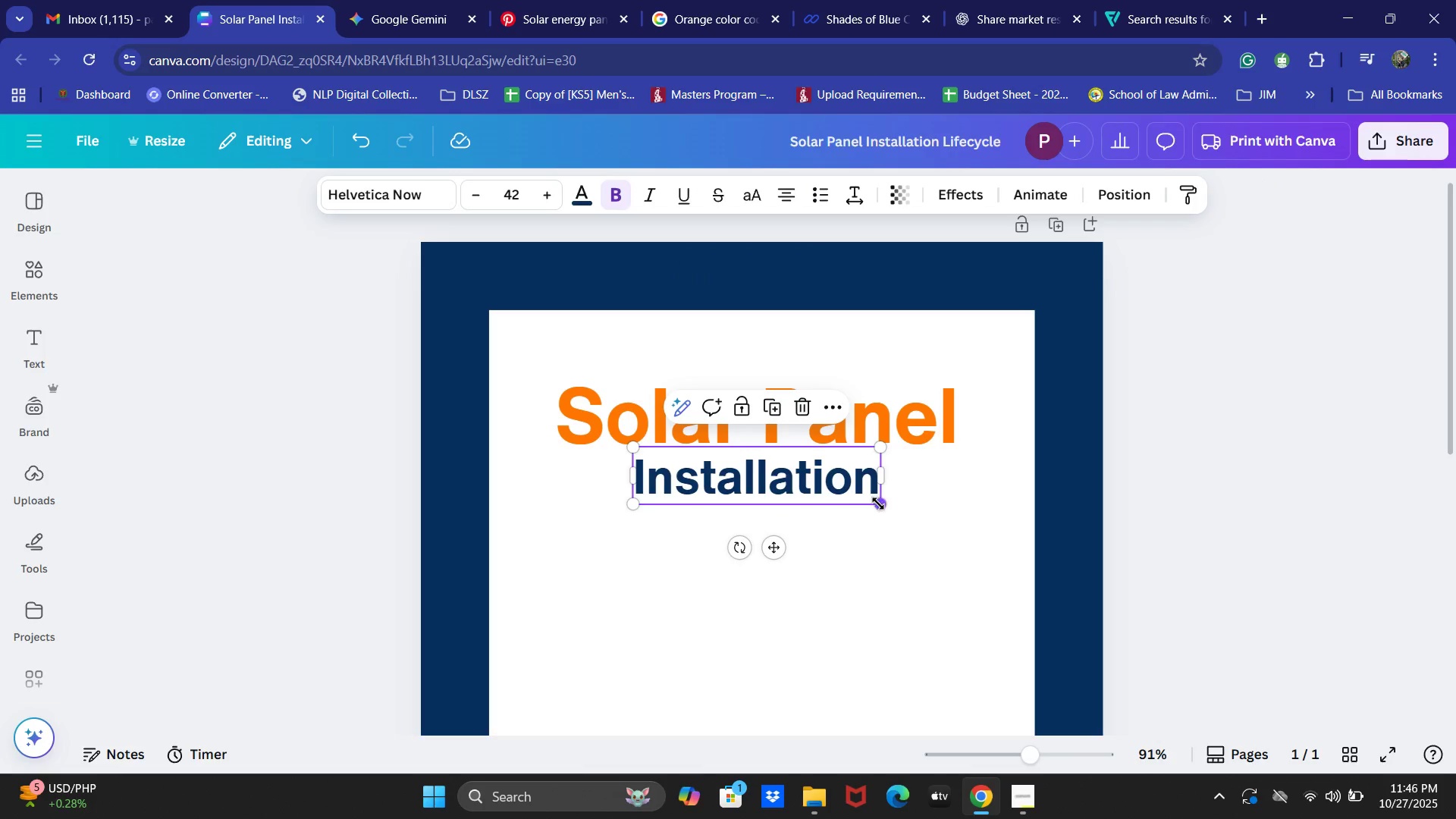 
left_click_drag(start_coordinate=[877, 501], to_coordinate=[893, 527])
 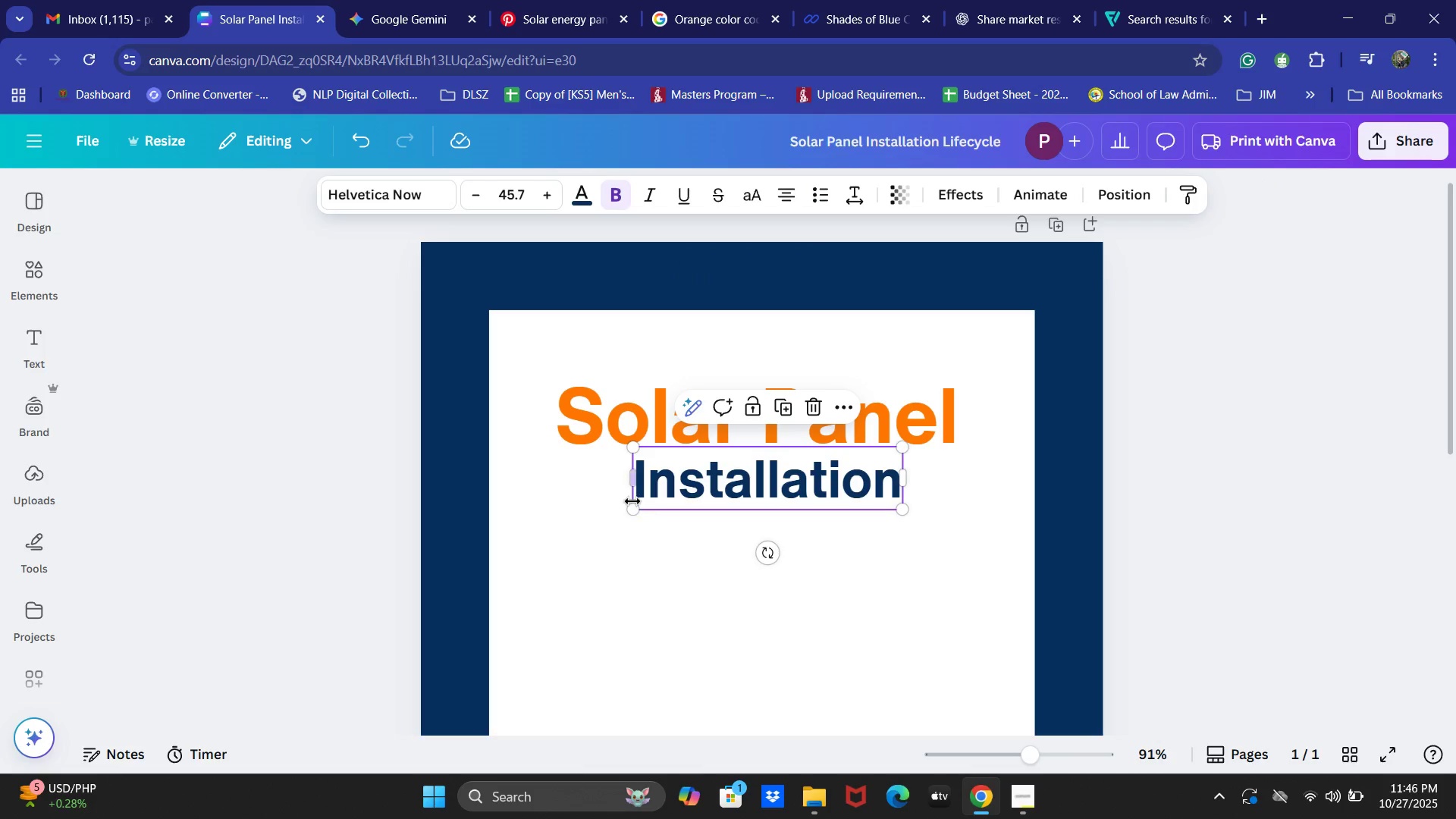 
left_click_drag(start_coordinate=[632, 503], to_coordinate=[618, 516])
 